 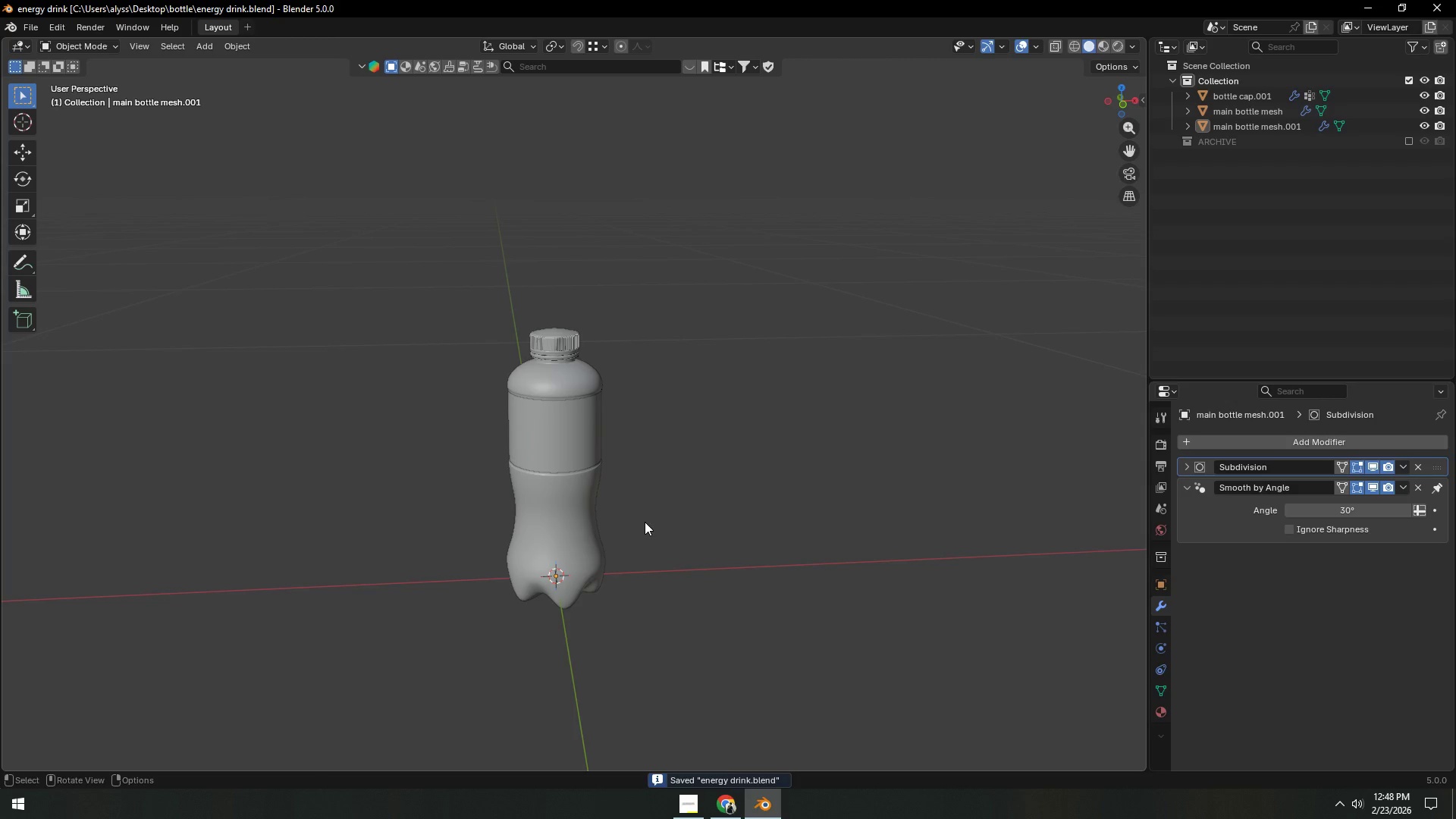 
scroll: coordinate [645, 523], scroll_direction: up, amount: 9.0
 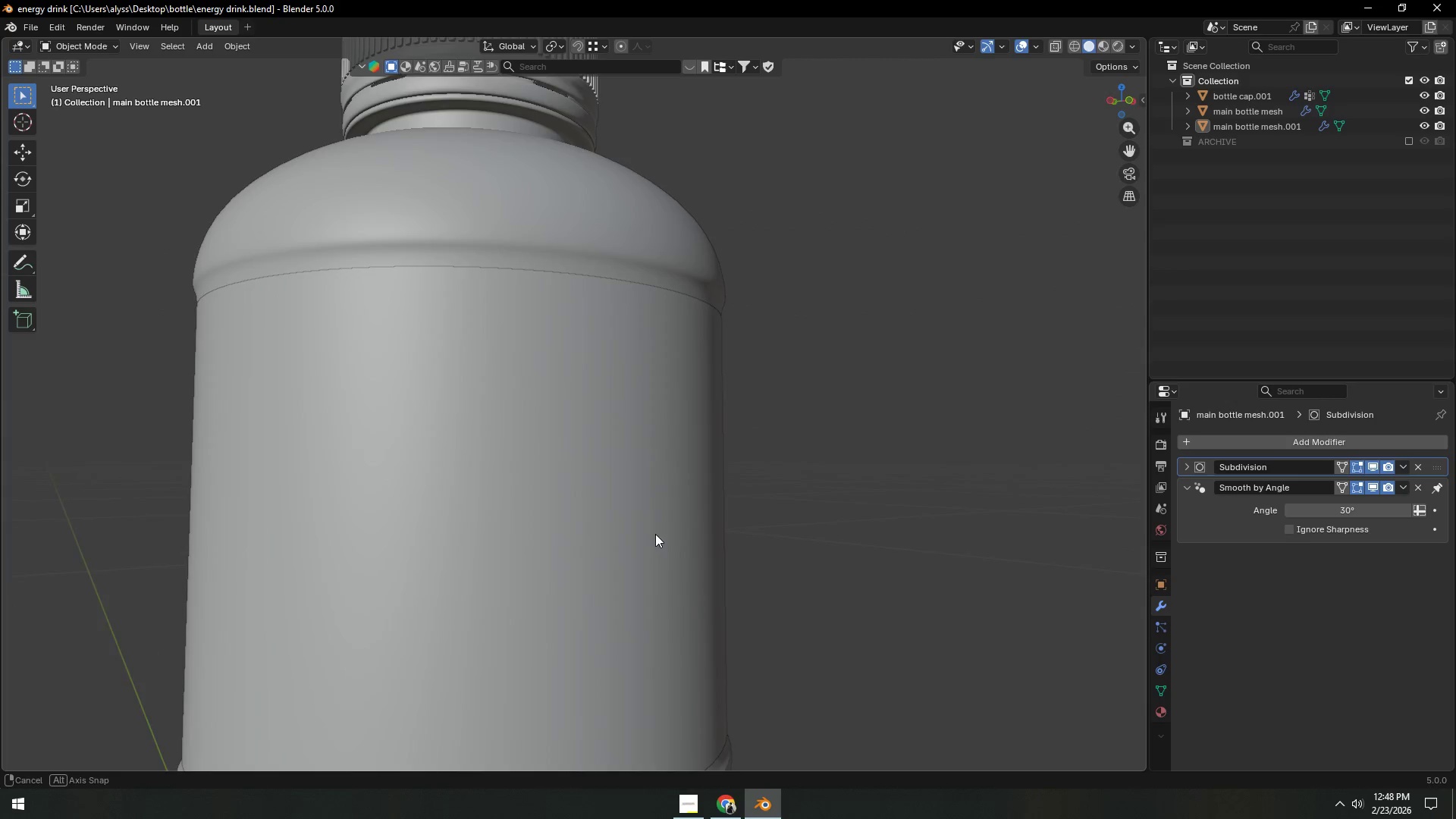 
scroll: coordinate [702, 535], scroll_direction: down, amount: 8.0
 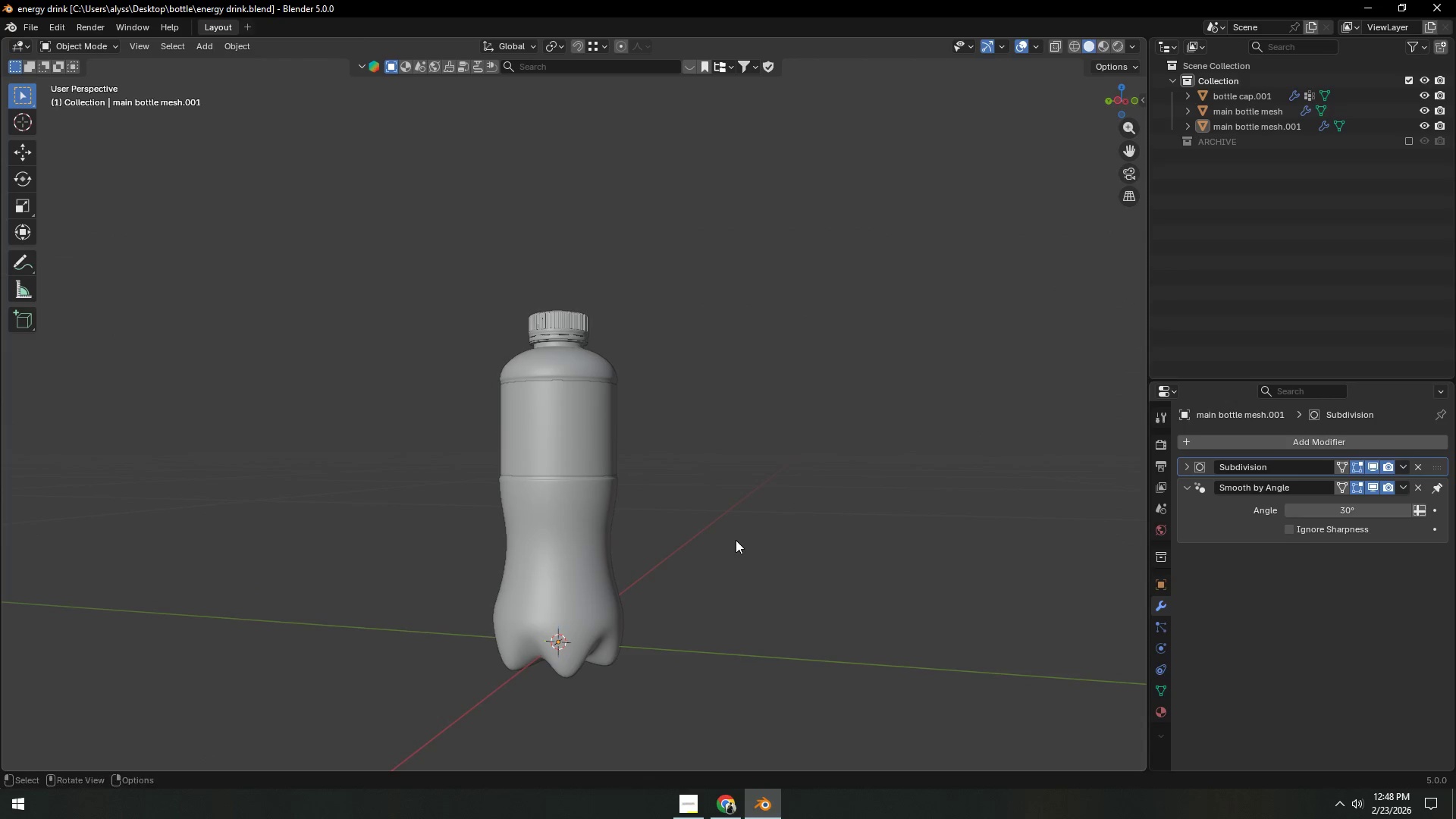 
left_click([602, 503])
 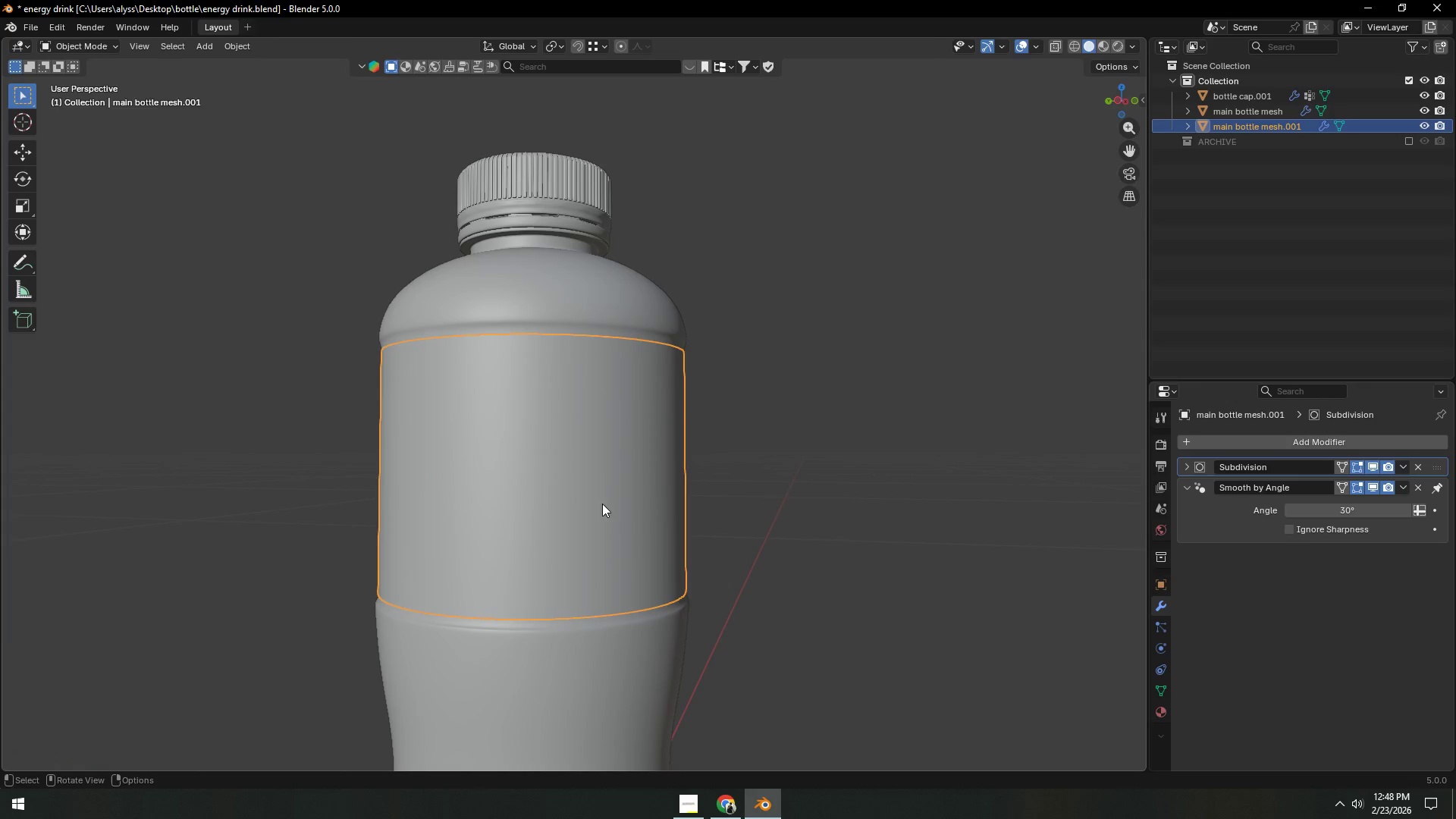 
scroll: coordinate [734, 544], scroll_direction: up, amount: 5.0
 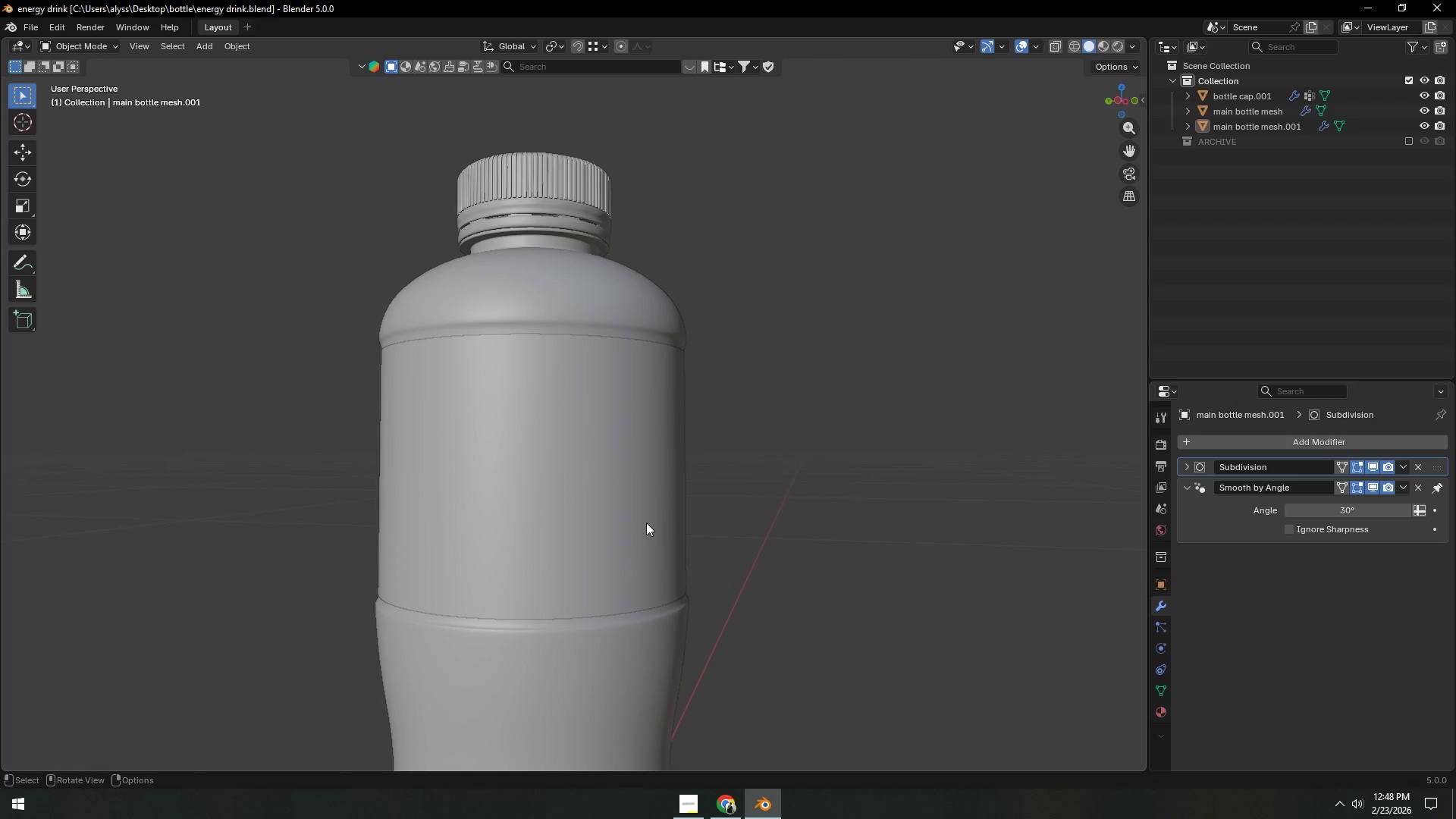 
key(Tab)
 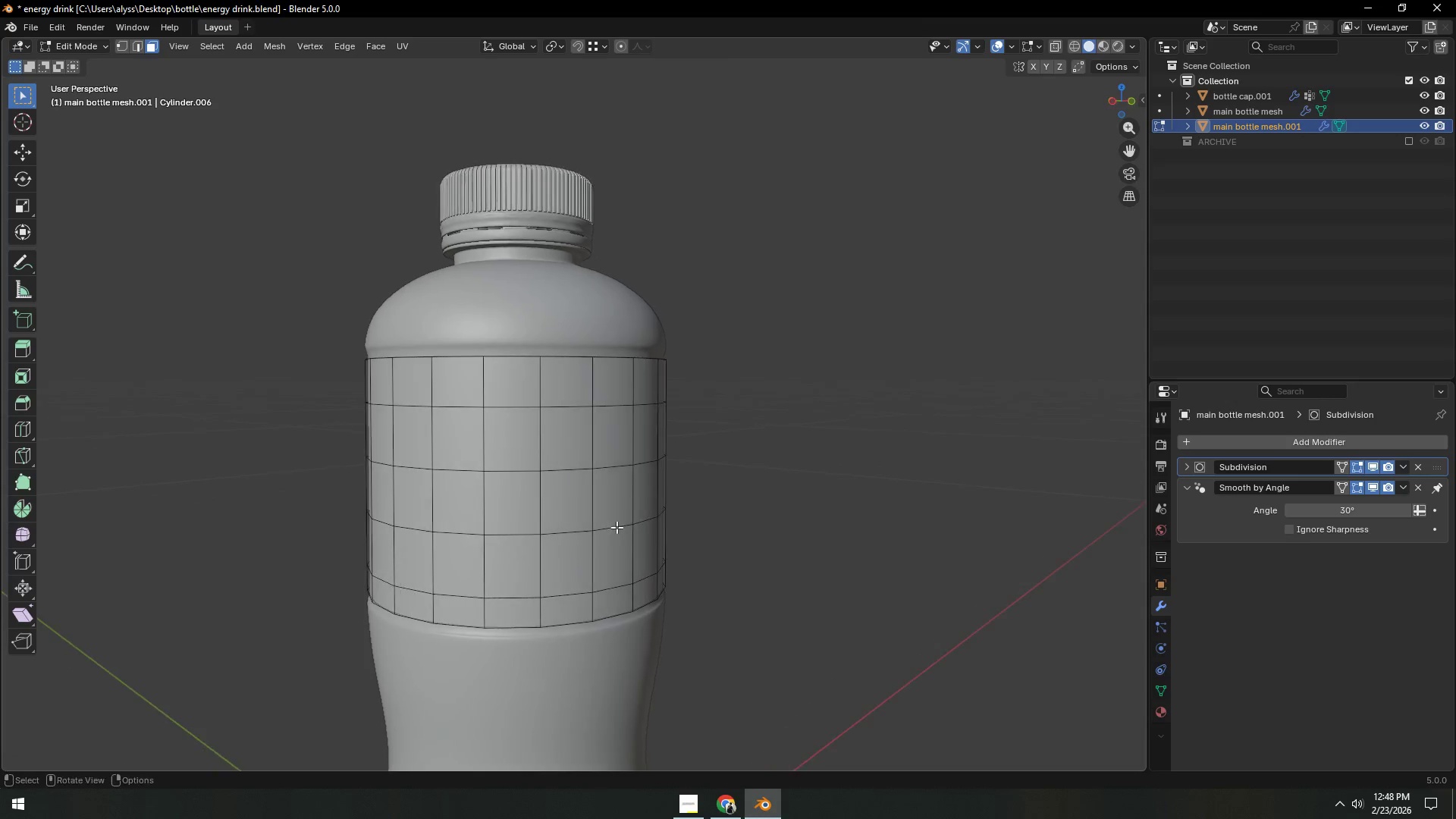 
scroll: coordinate [679, 530], scroll_direction: up, amount: 2.0
 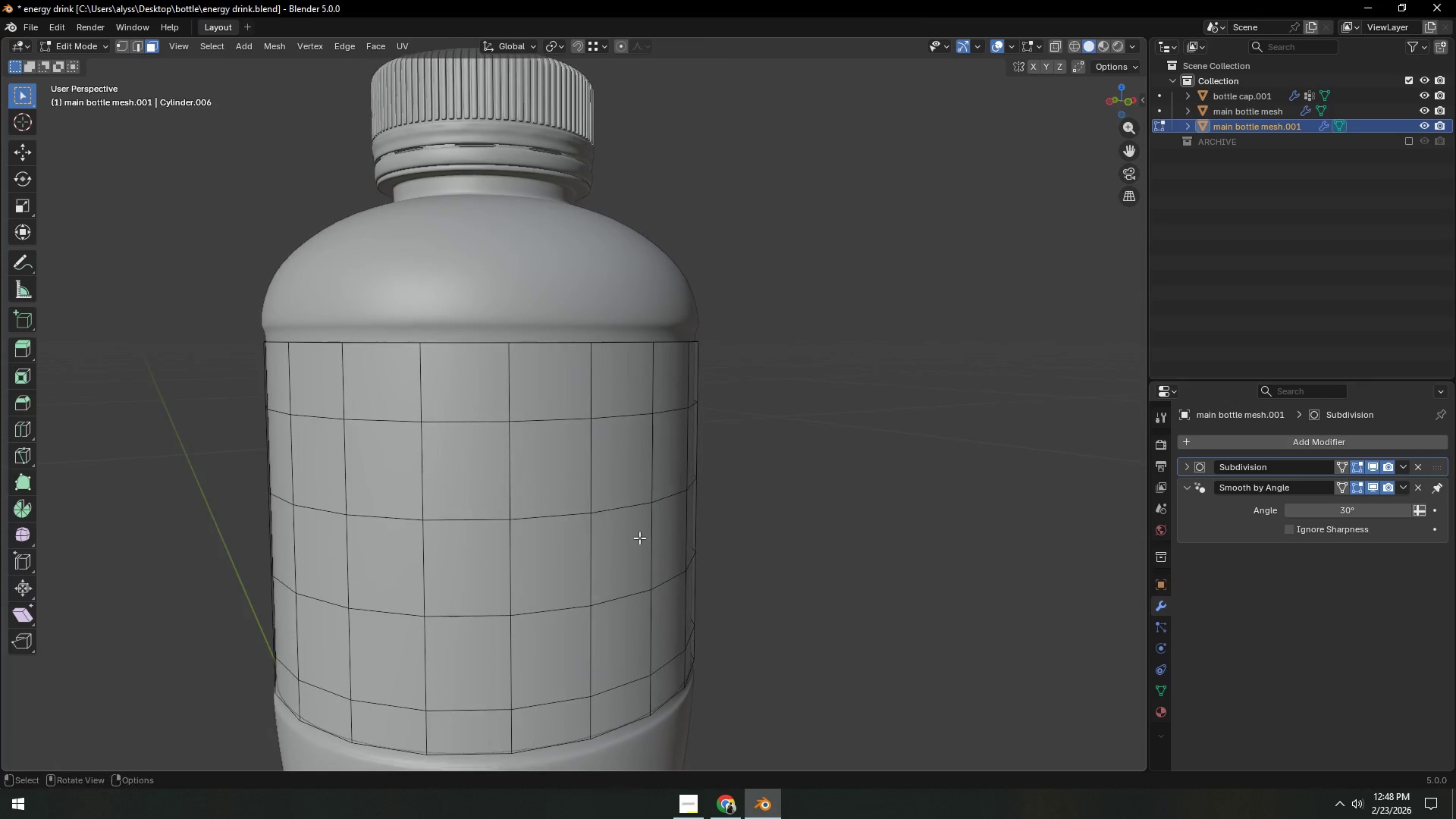 
key(A)
 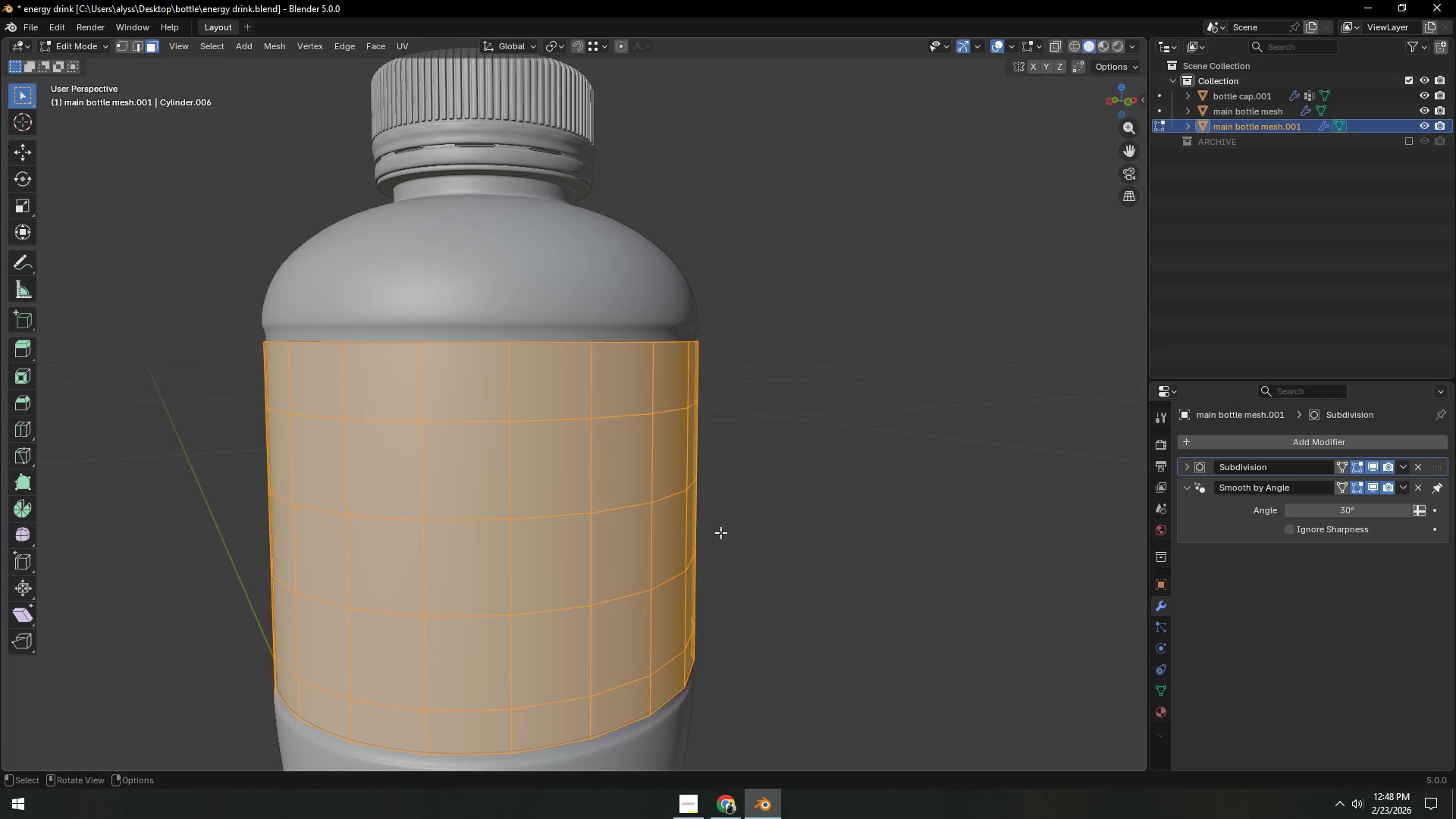 
scroll: coordinate [722, 534], scroll_direction: up, amount: 1.0
 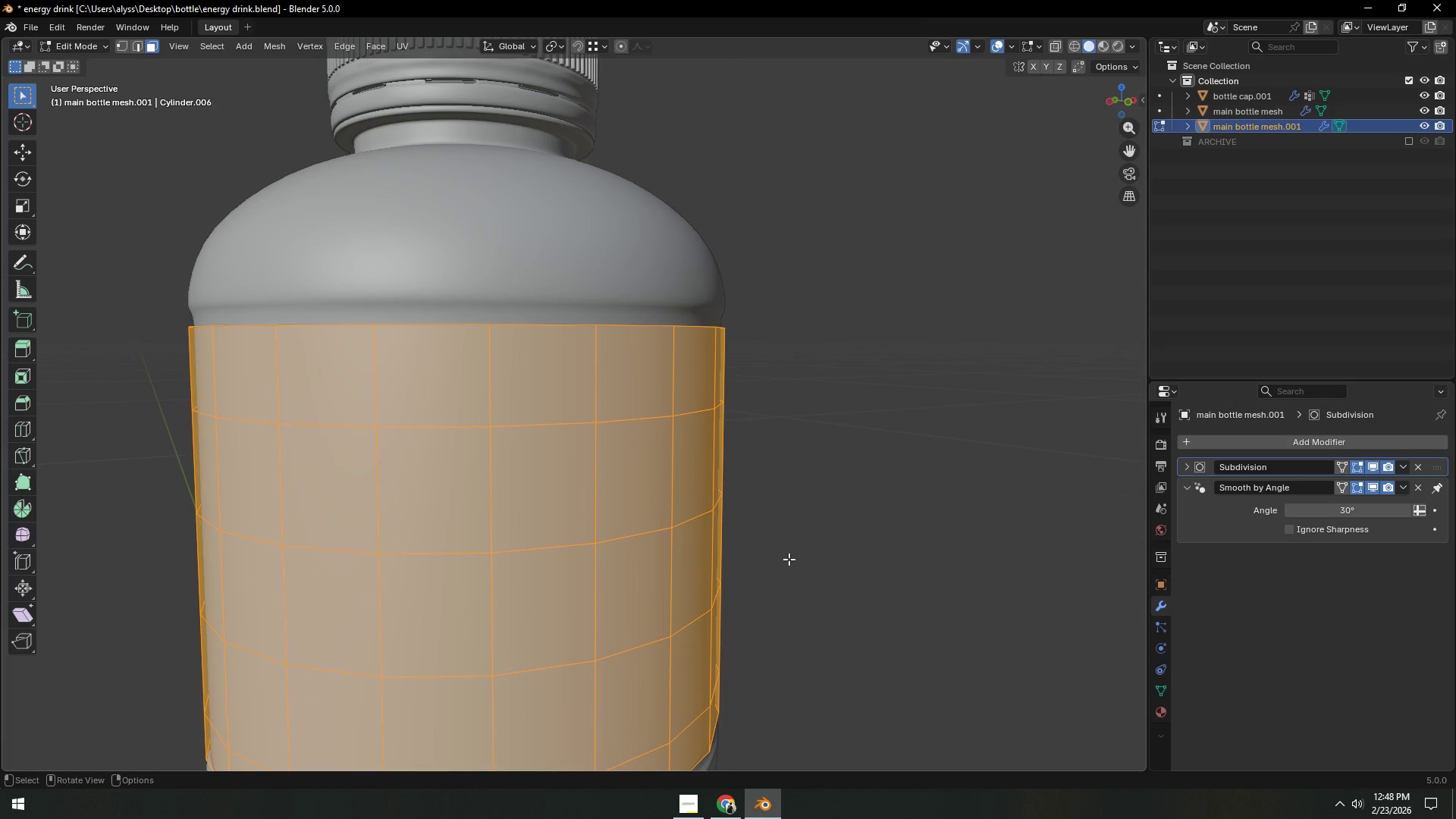 
key(E)
 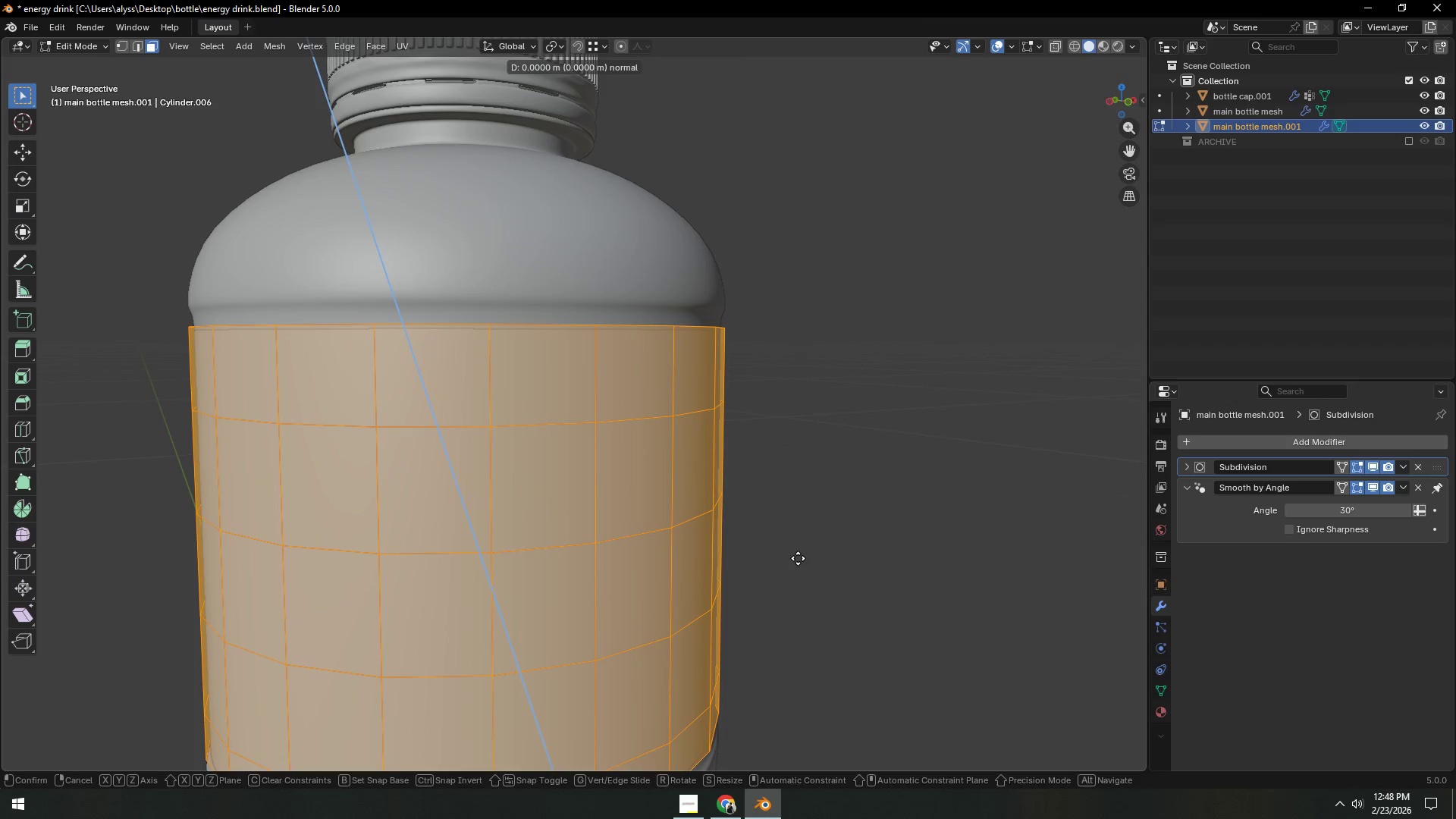 
right_click([798, 558])
 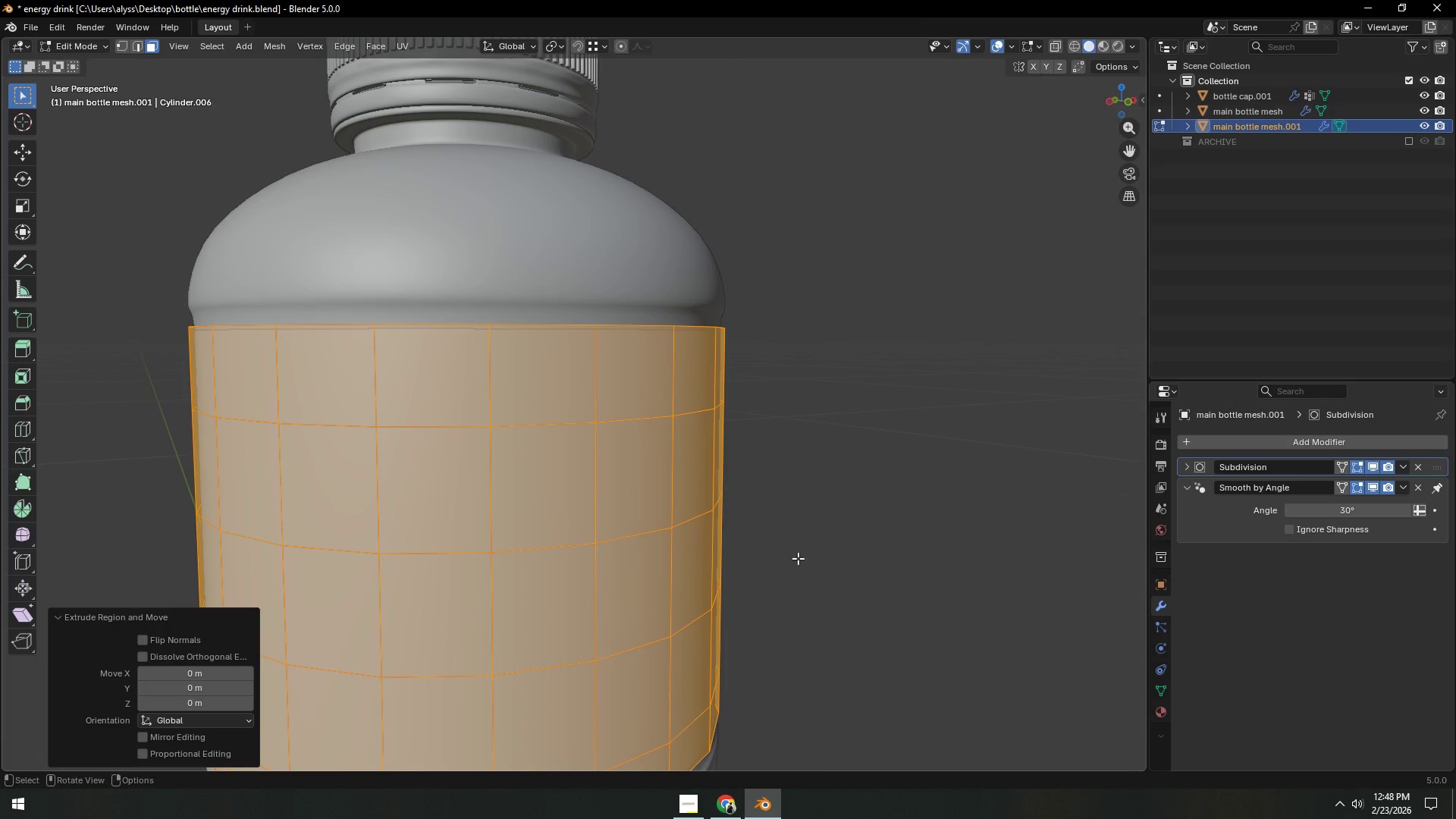 
key(S)
 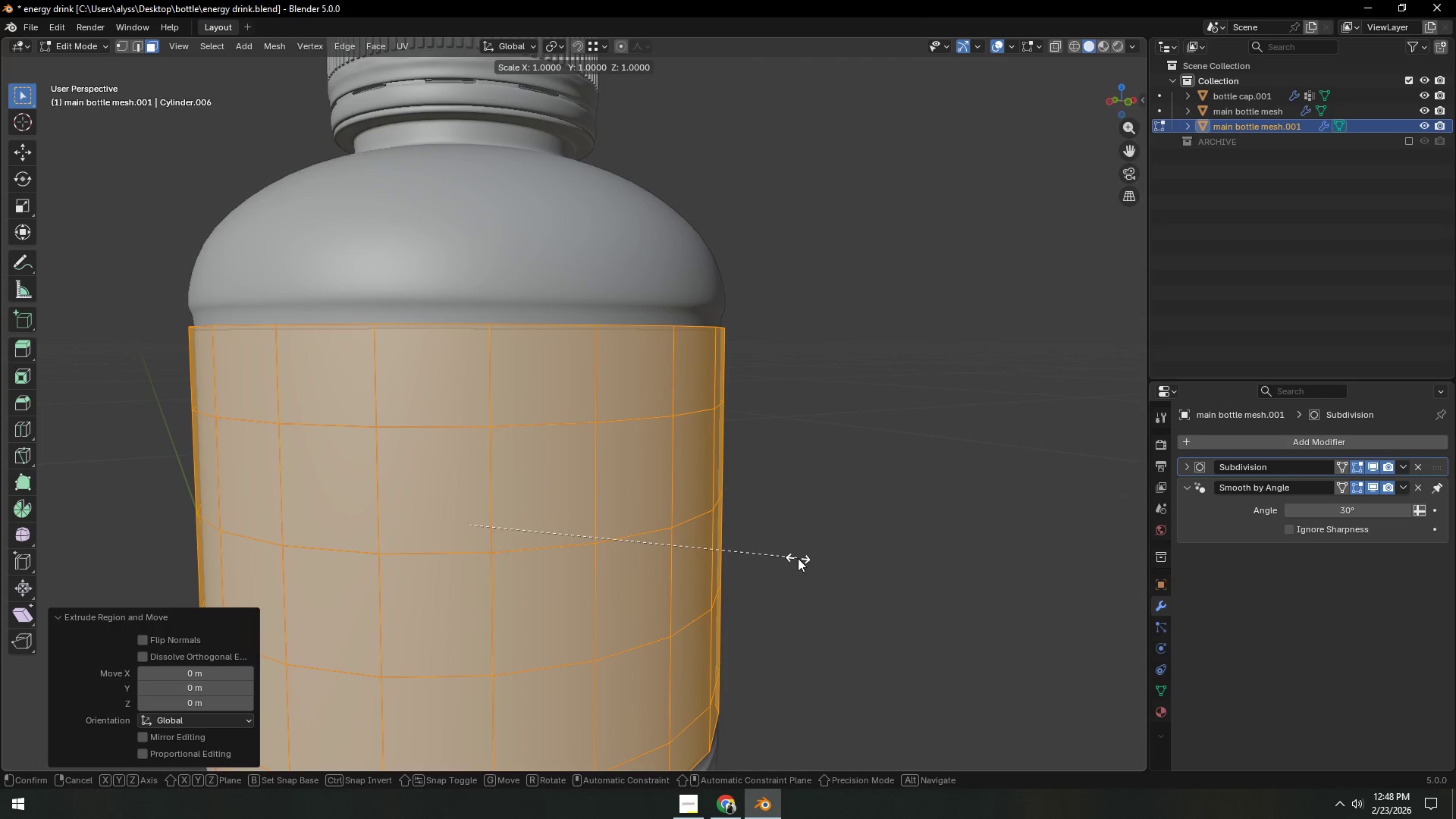 
key(Shift+ShiftLeft)
 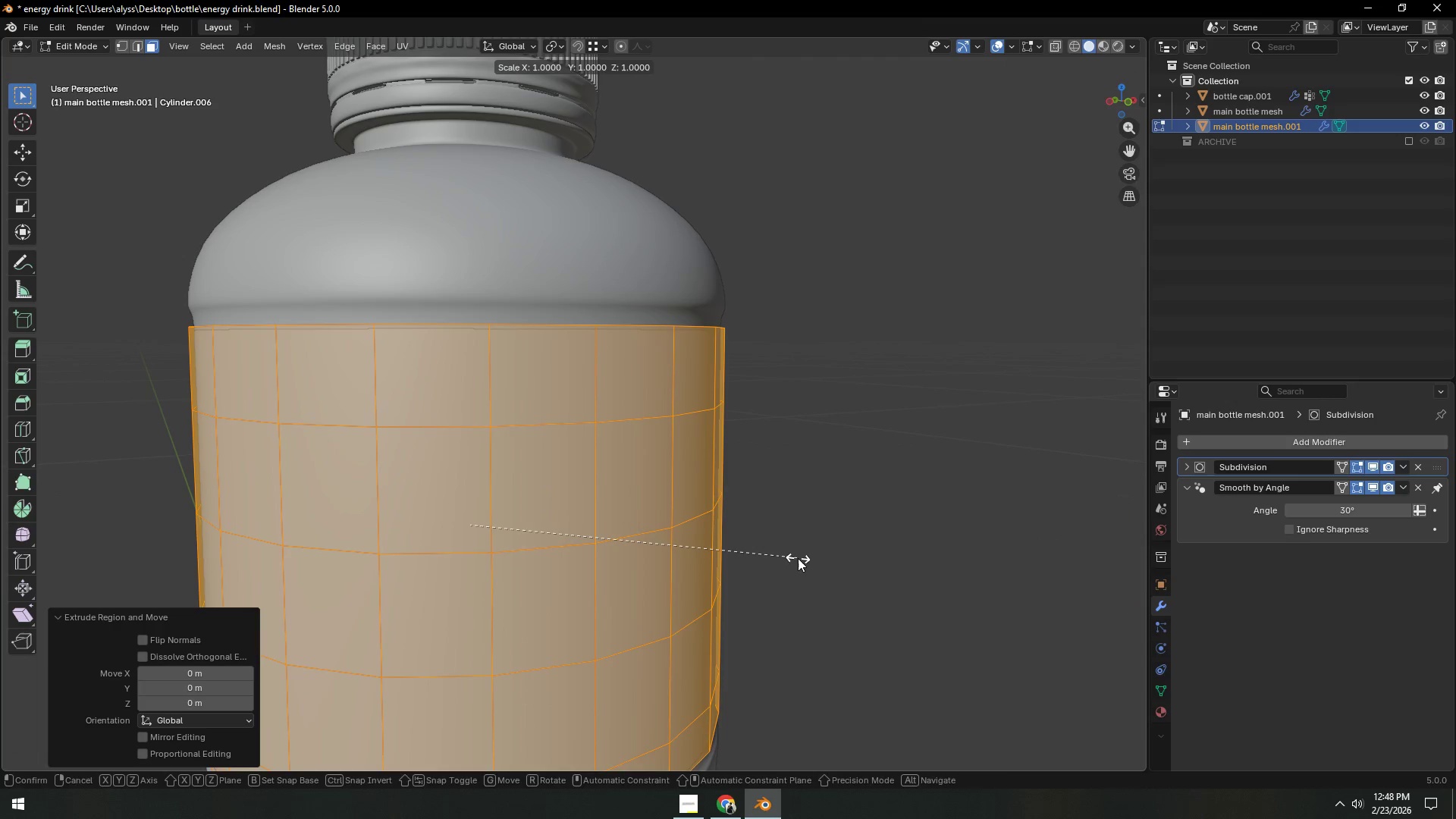 
key(Shift+Z)
 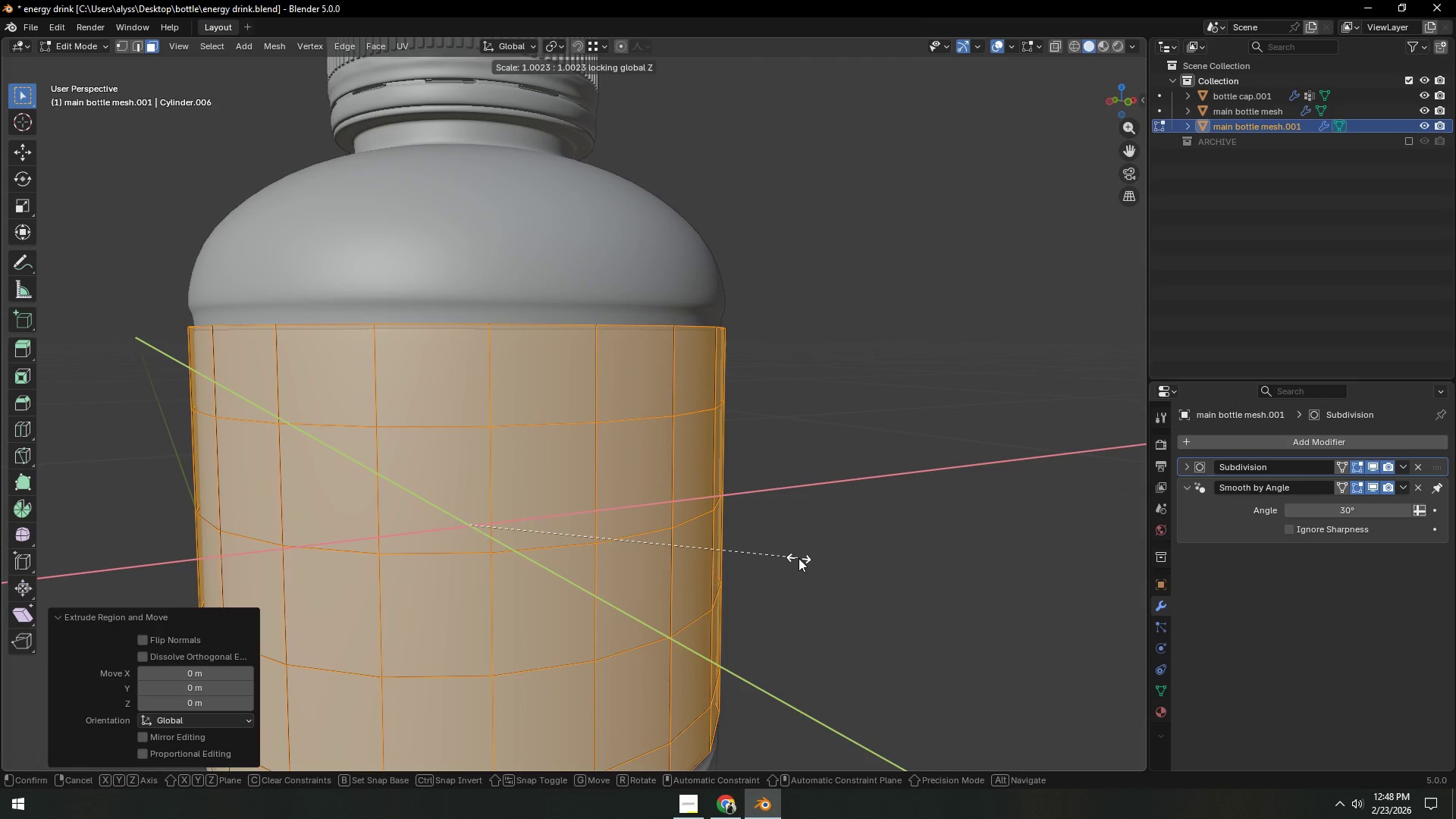 
hold_key(key=ShiftLeft, duration=1.39)
left_click([808, 560])
 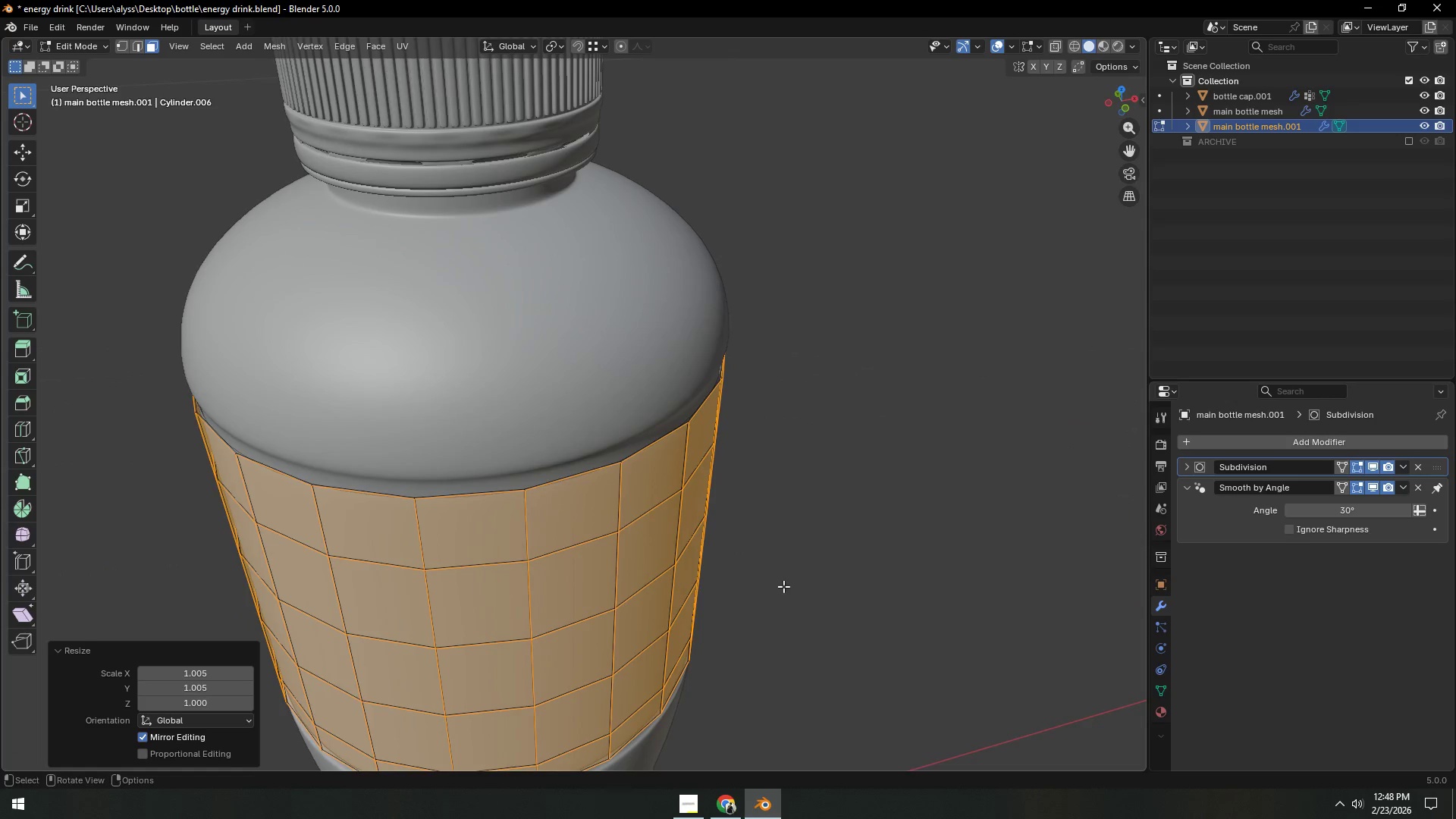 
scroll: coordinate [778, 589], scroll_direction: up, amount: 3.0
 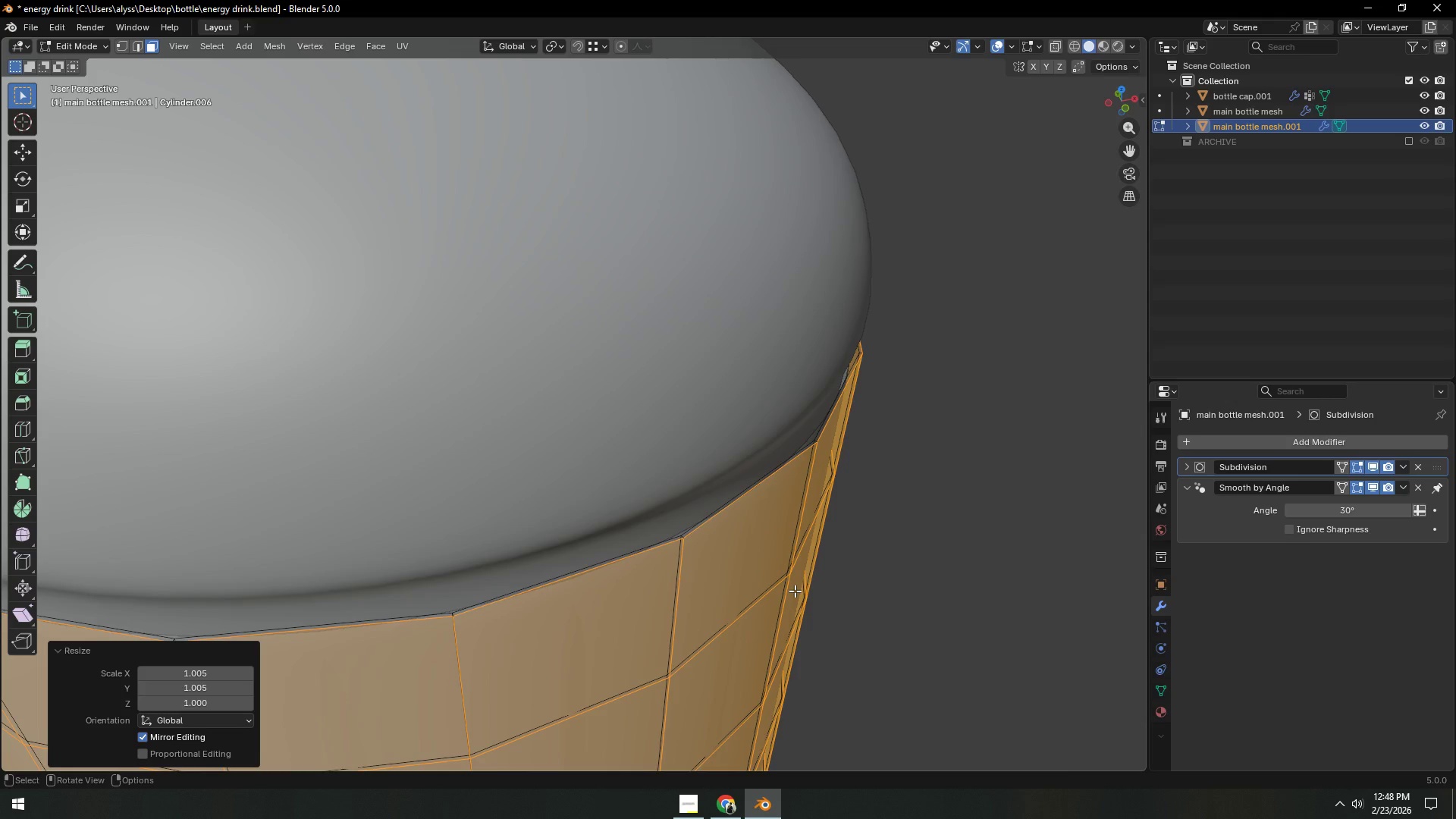 
type(sZ)
 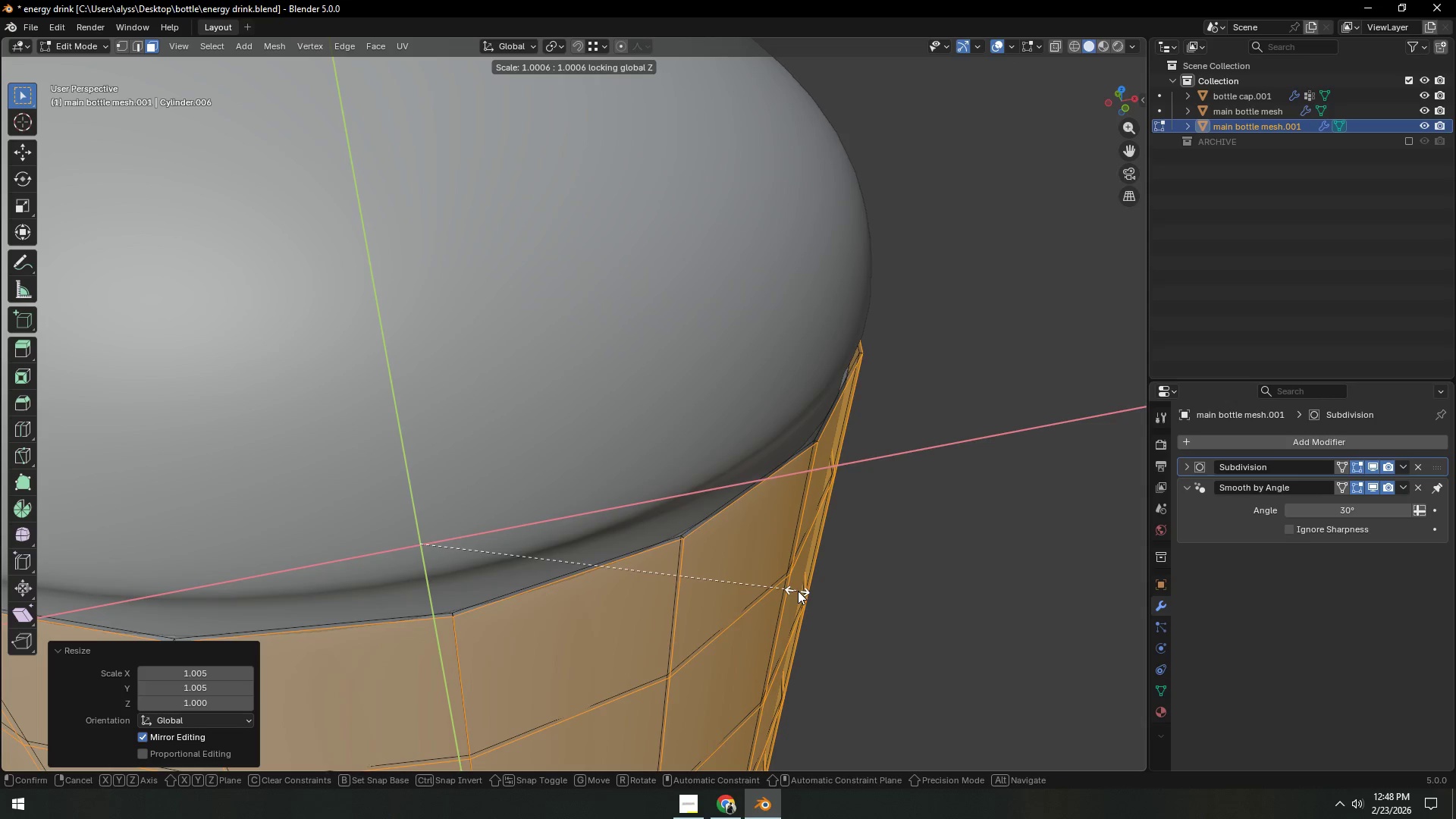 
left_click([811, 597])
 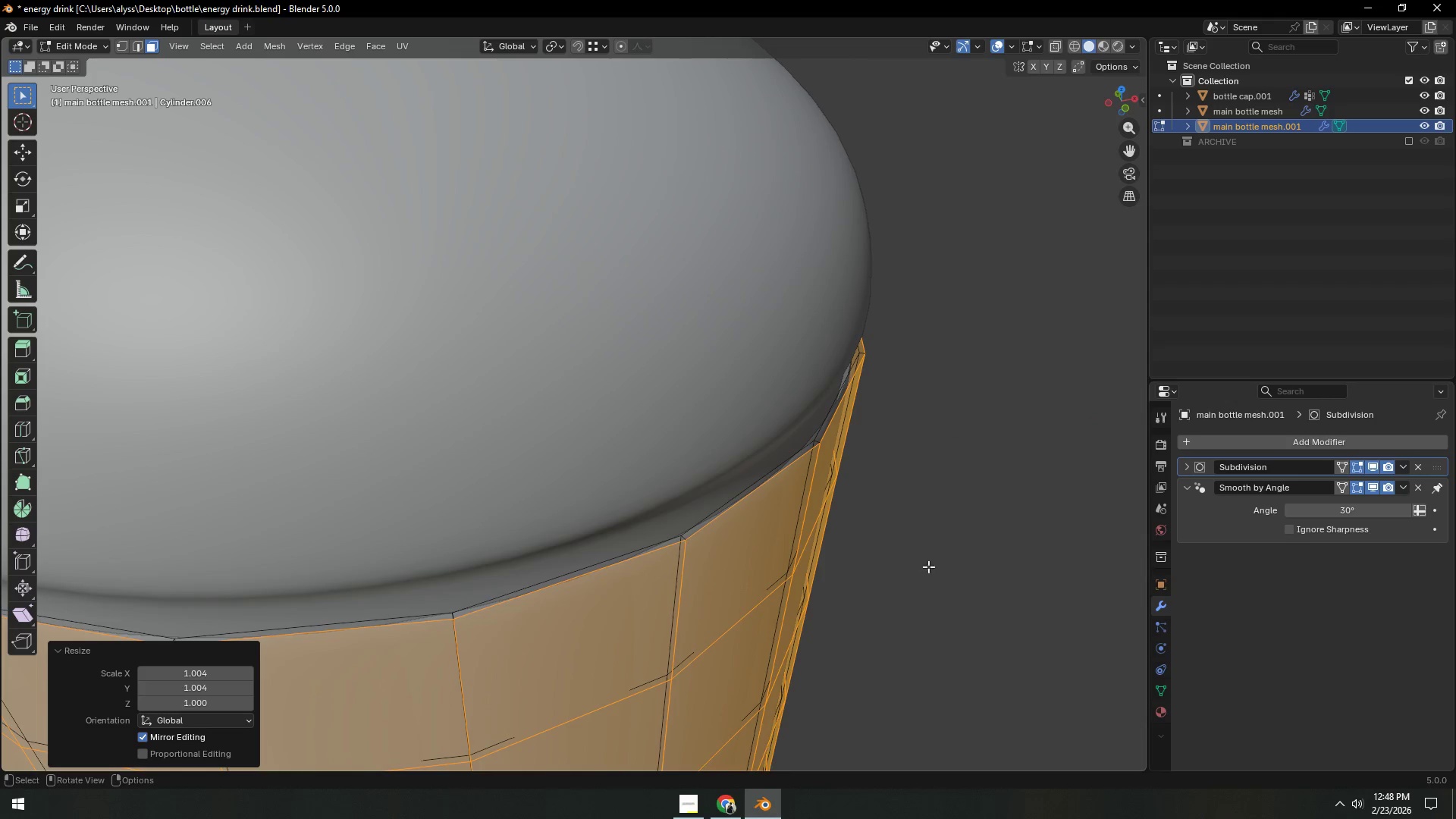 
left_click([938, 564])
 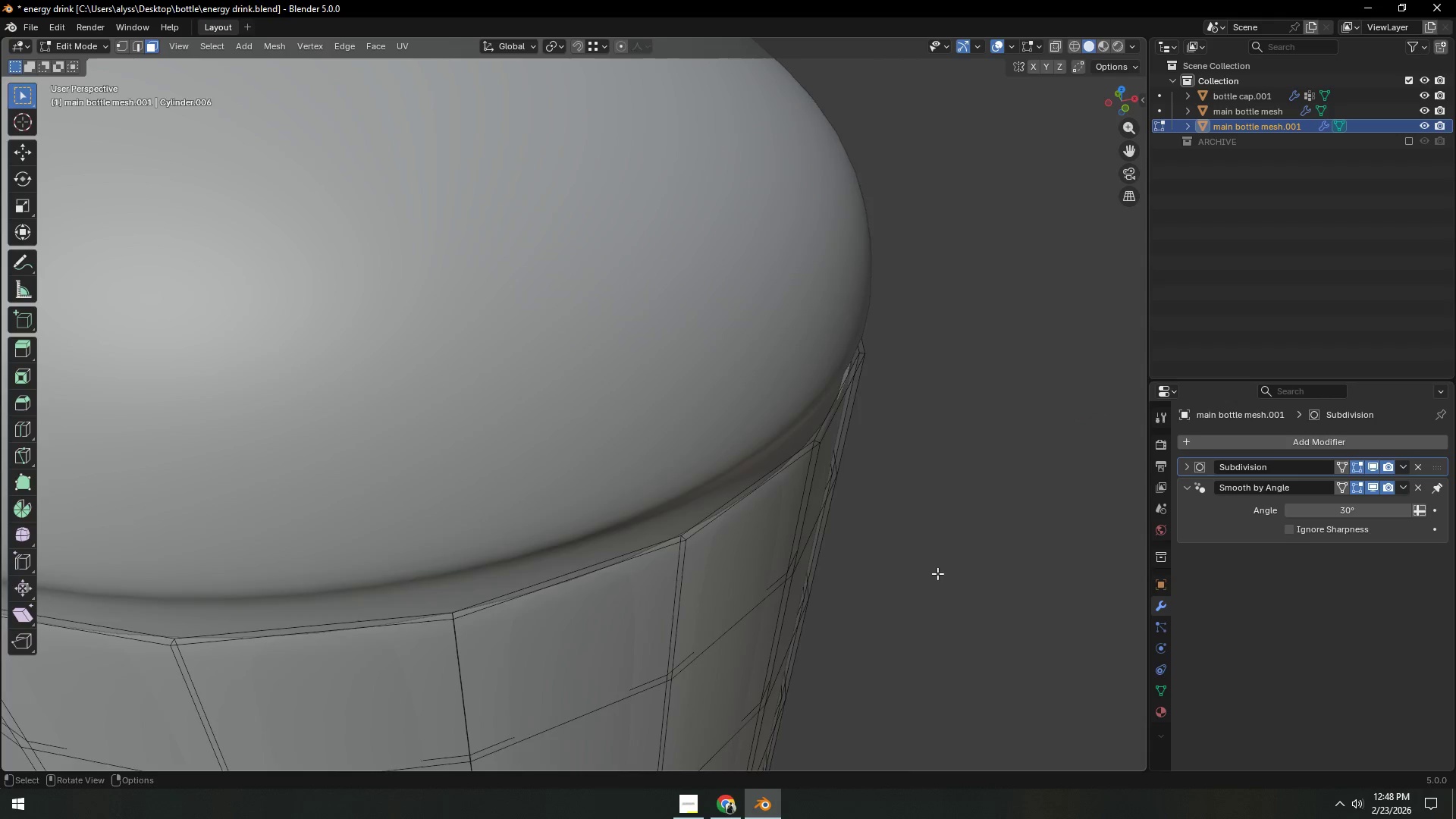 
scroll: coordinate [937, 579], scroll_direction: down, amount: 4.0
 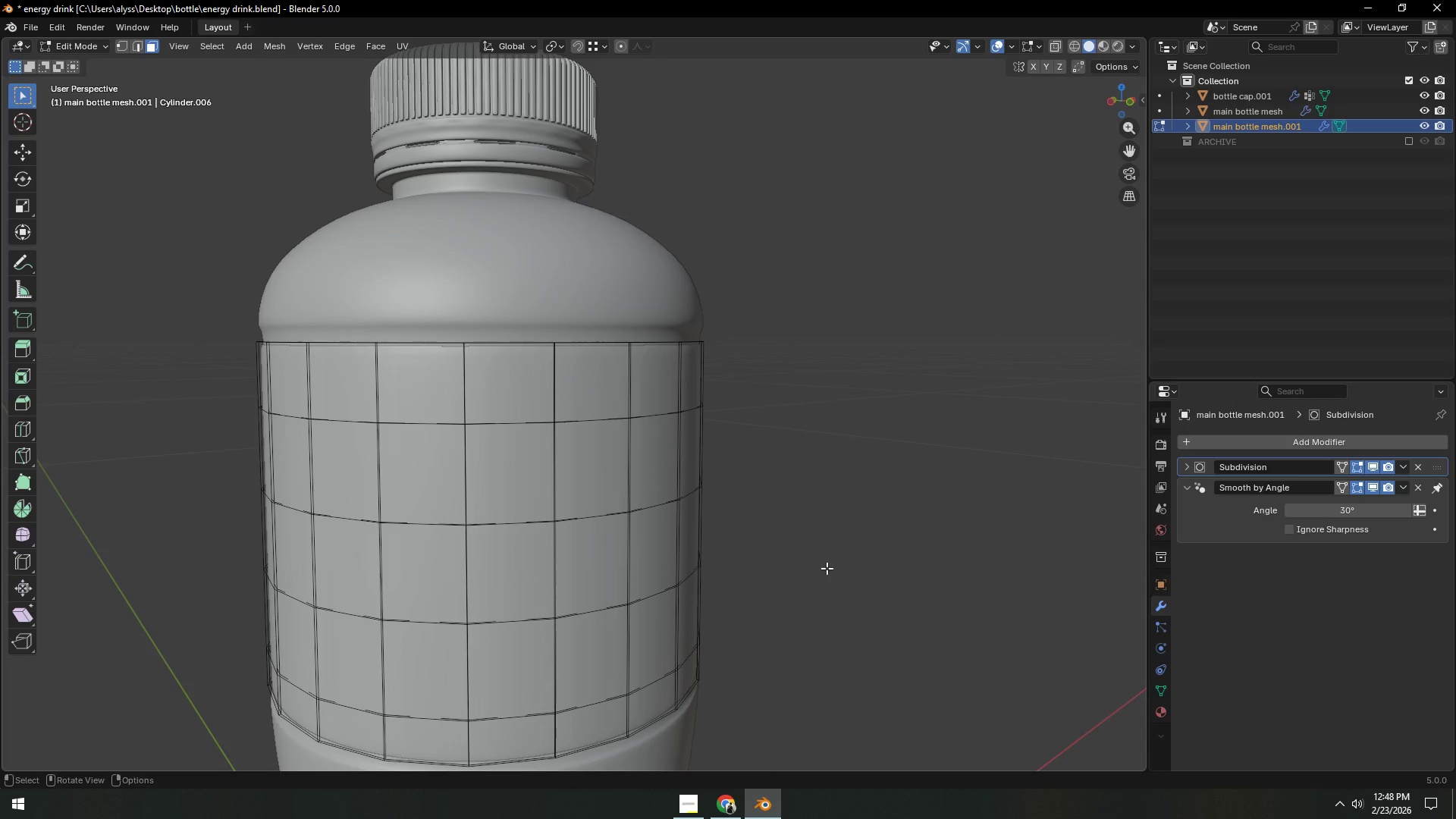 
key(Tab)
 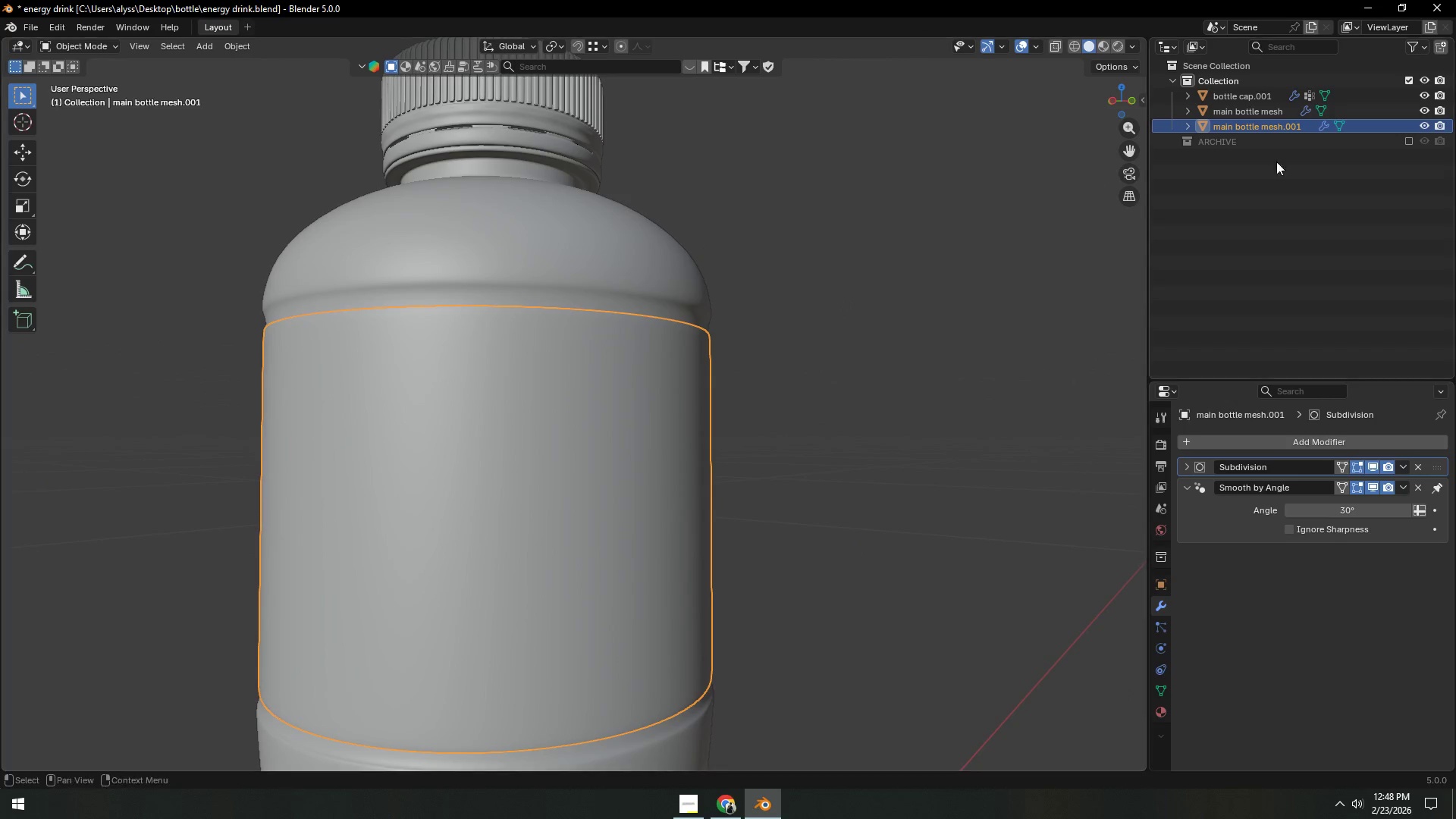 
double_click([1423, 96])
 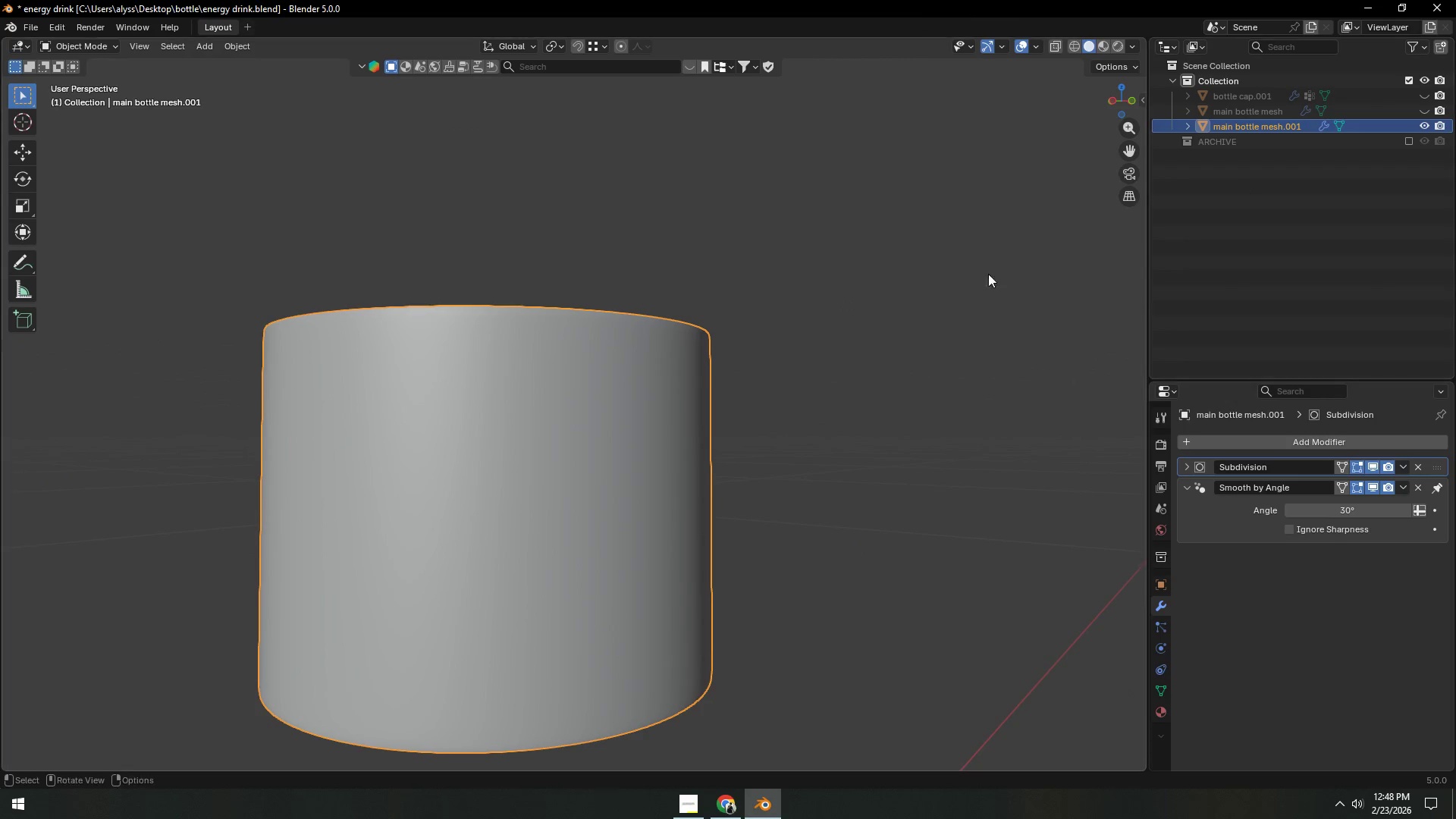 
triple_click([650, 419])
 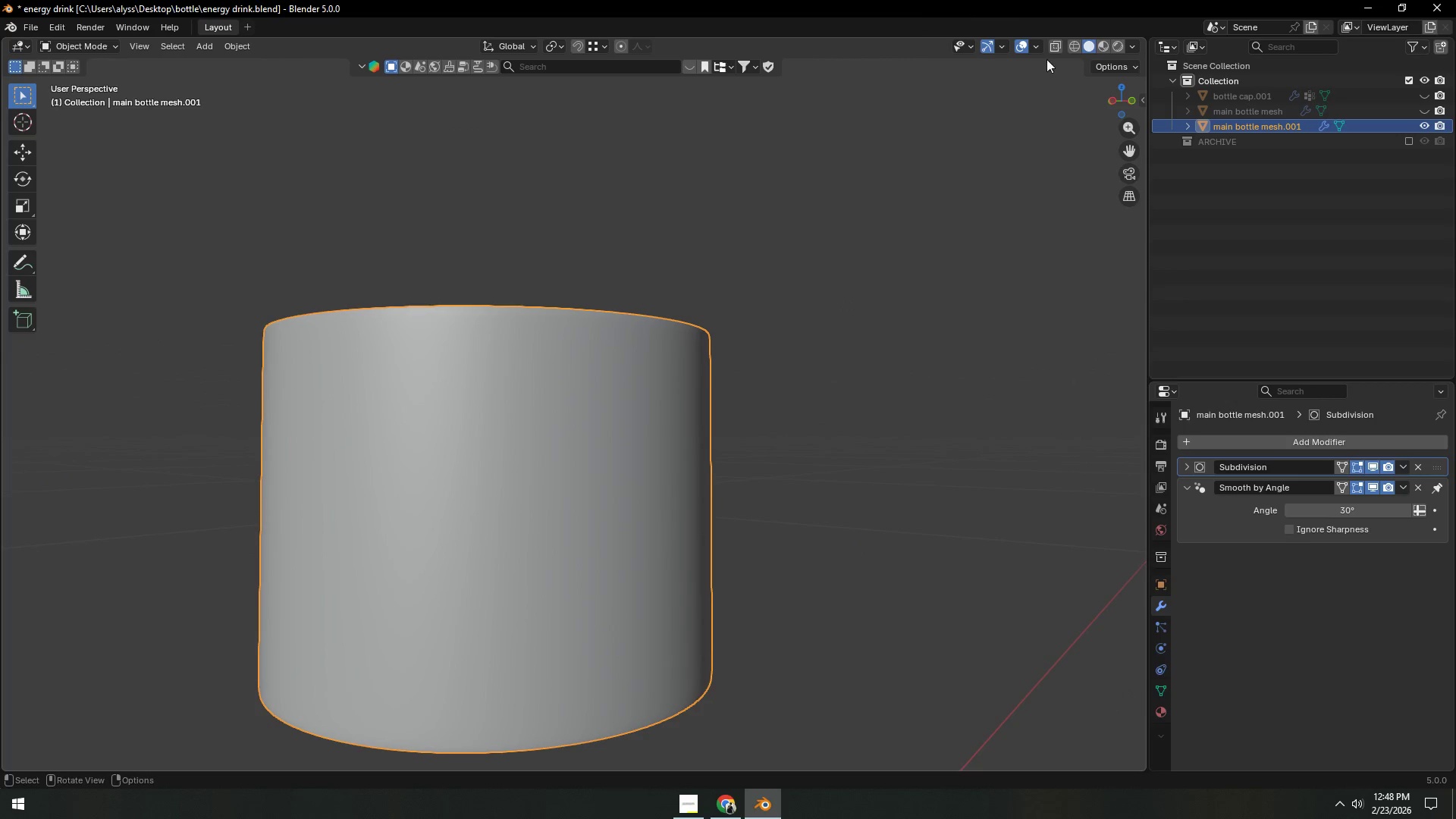 
left_click([1040, 49])
 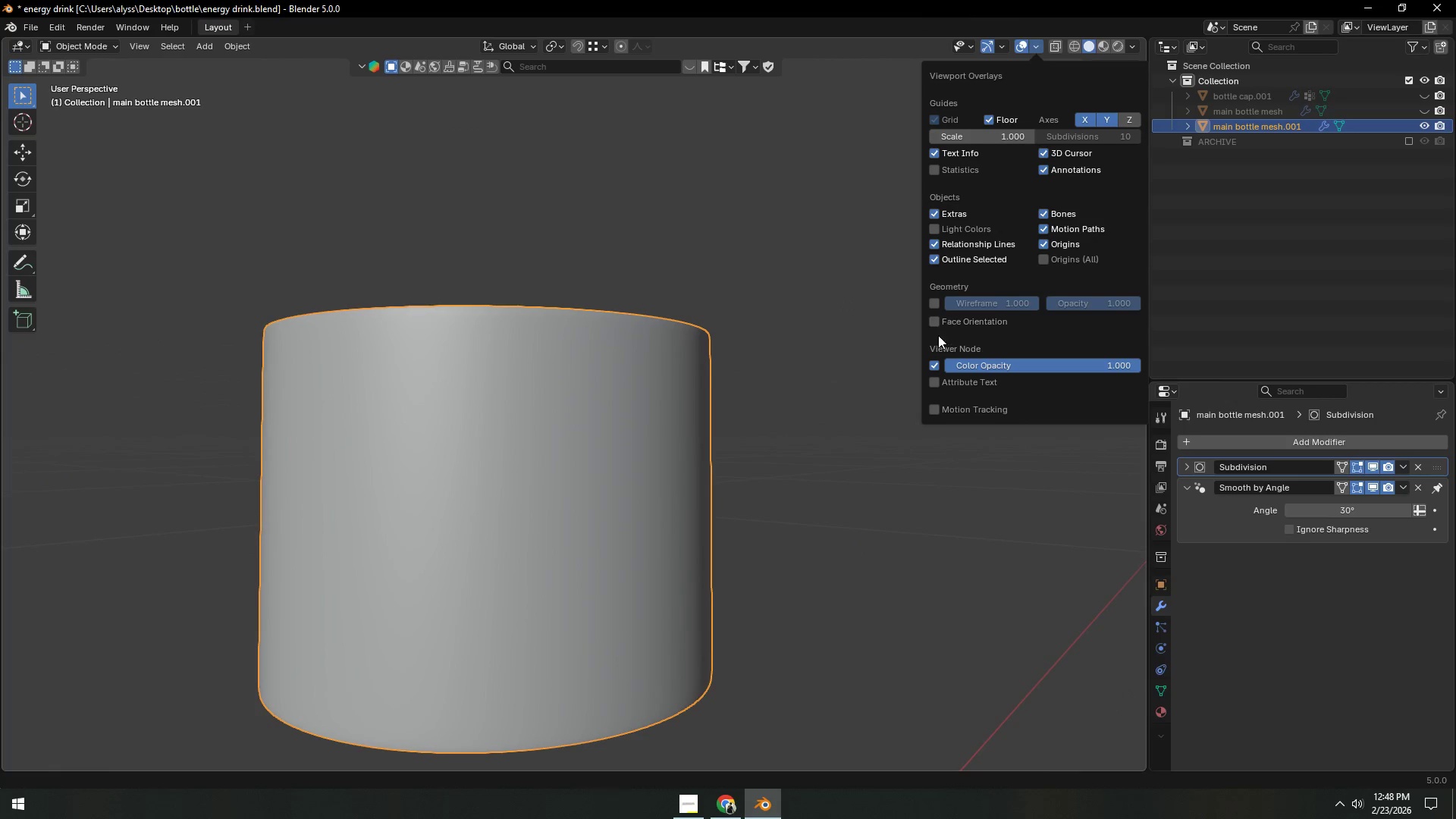 
left_click([931, 328])
 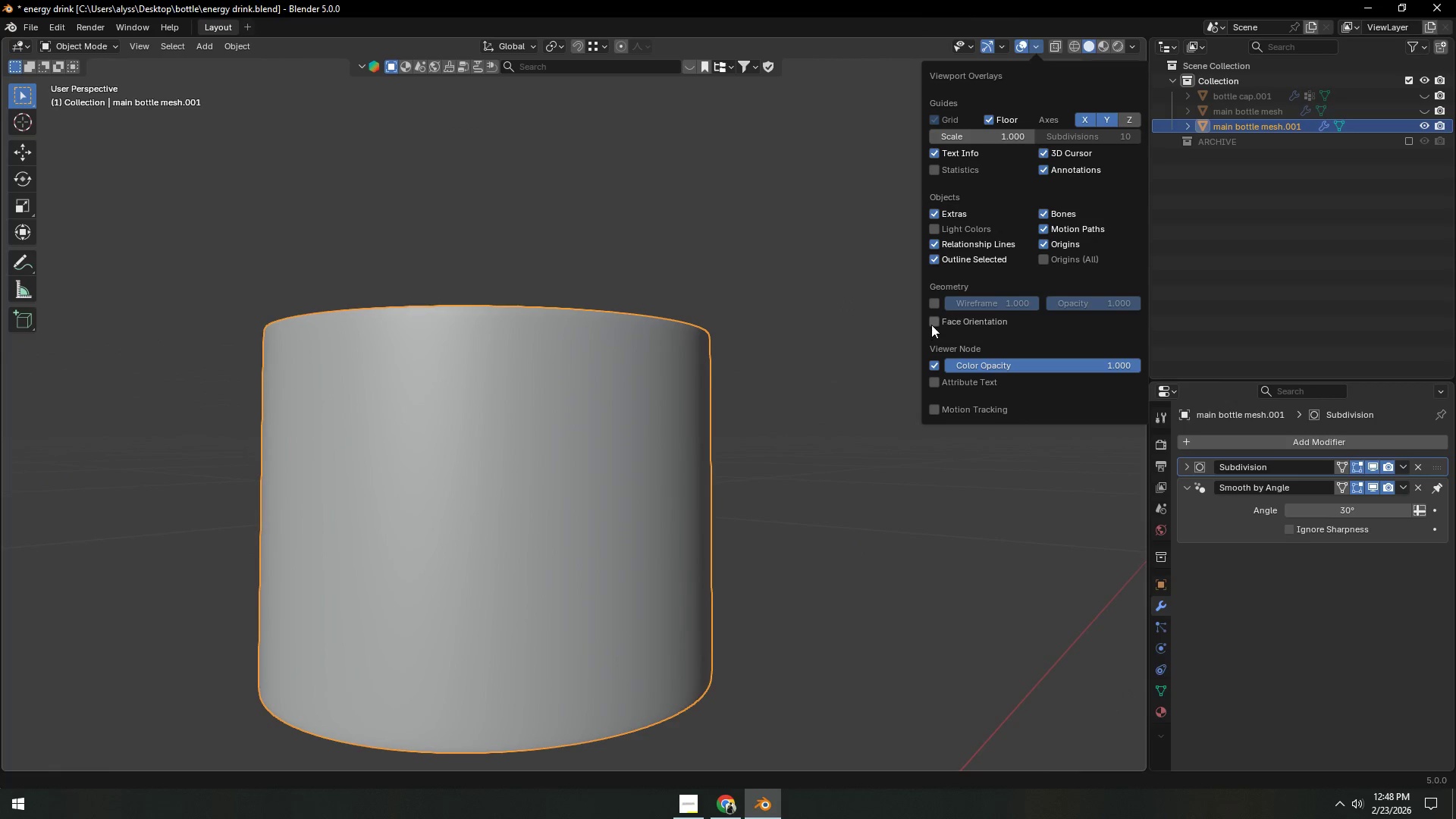 
left_click([931, 324])
 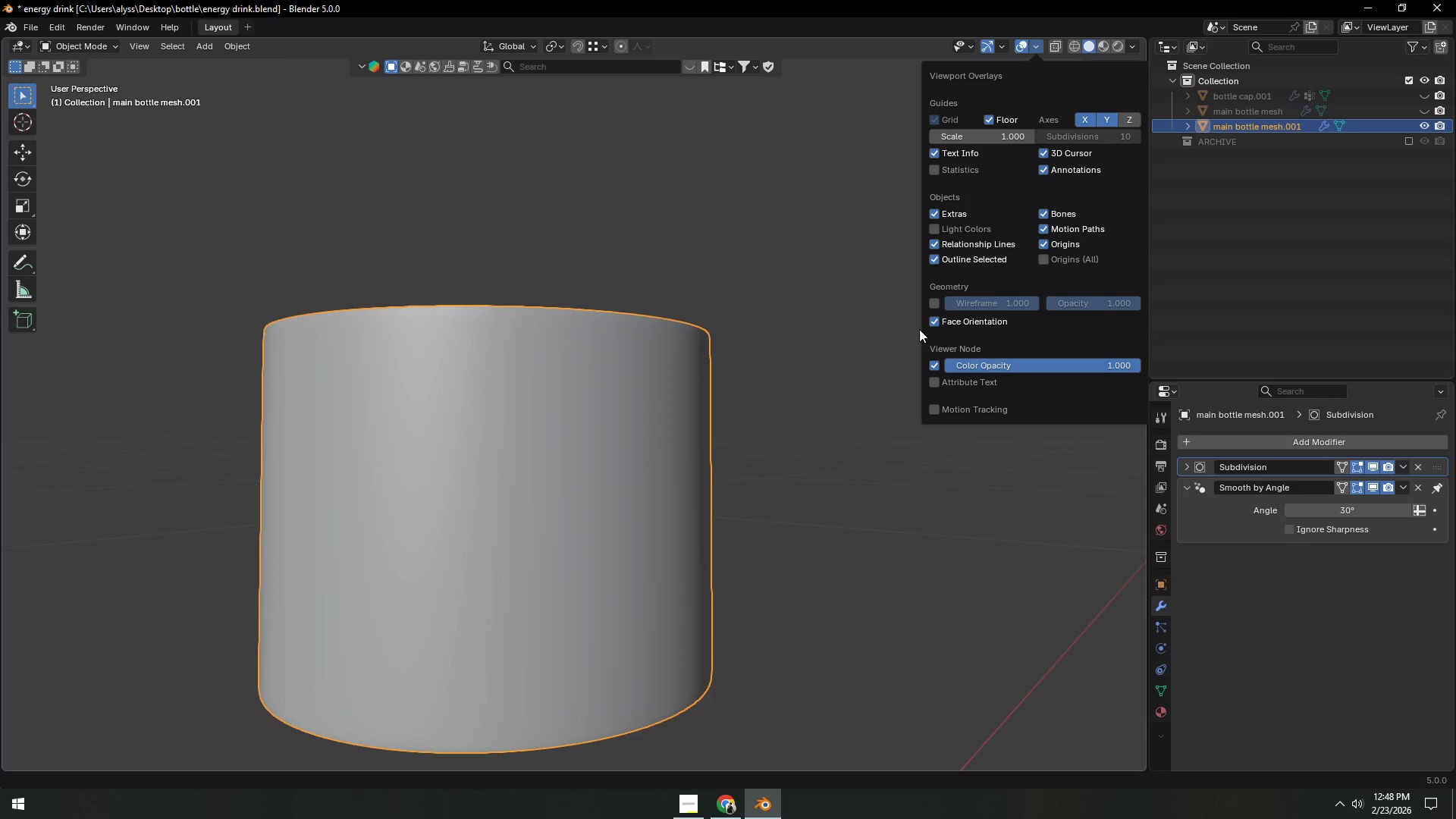 
double_click([763, 340])
 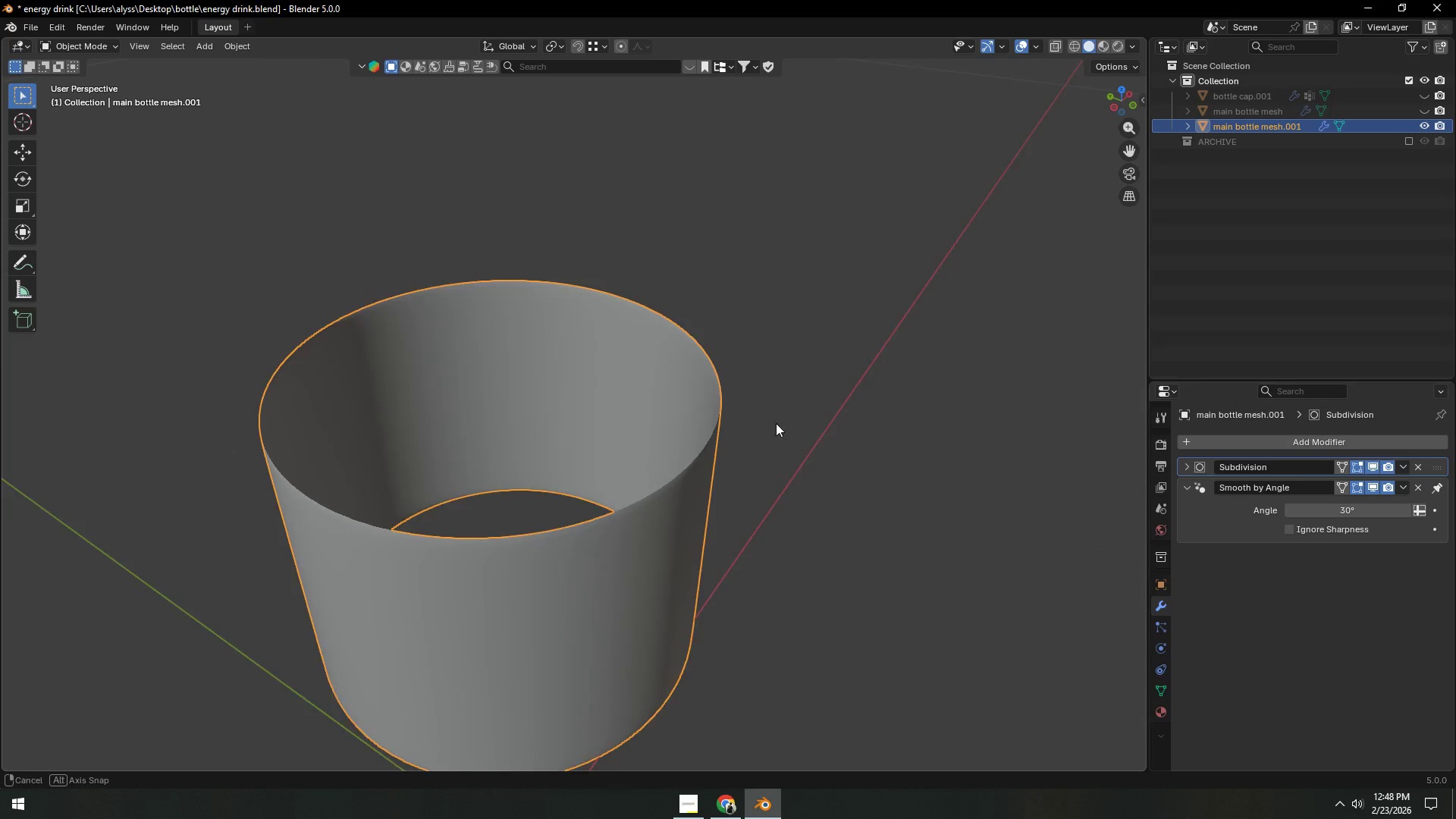 
scroll: coordinate [774, 423], scroll_direction: up, amount: 3.0
 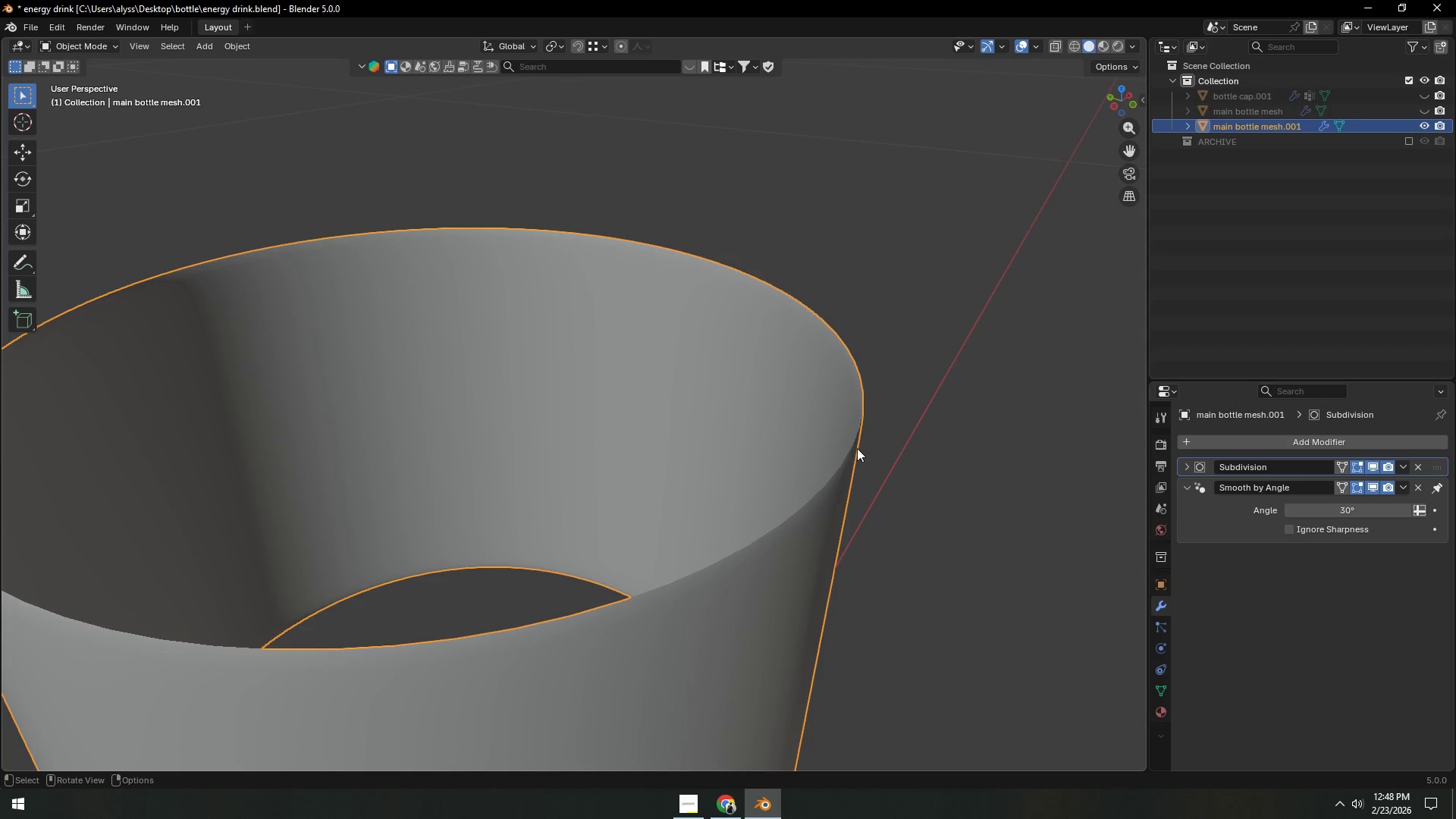 
key(Tab)
 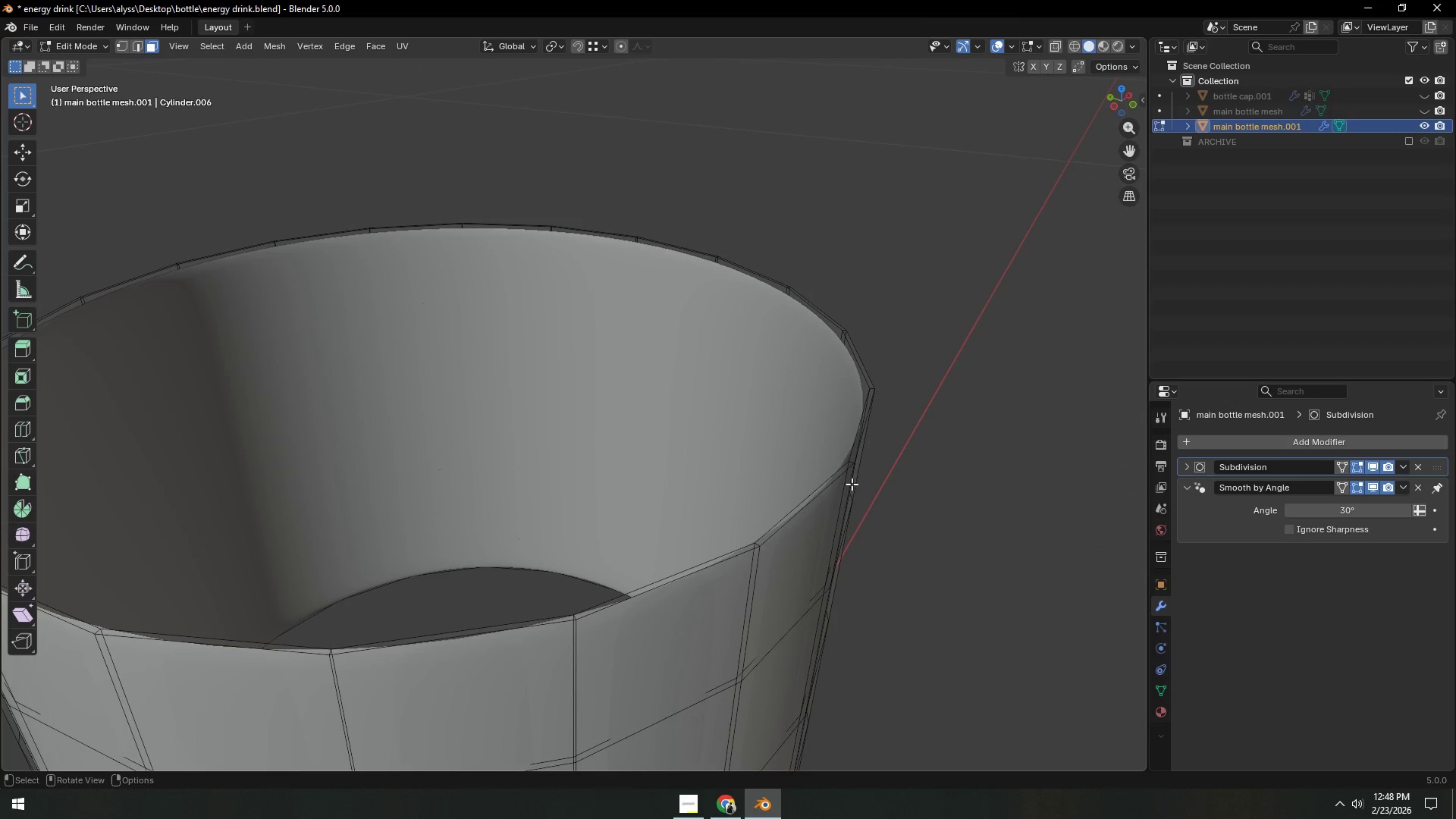 
hold_key(key=ShiftLeft, duration=0.44)
 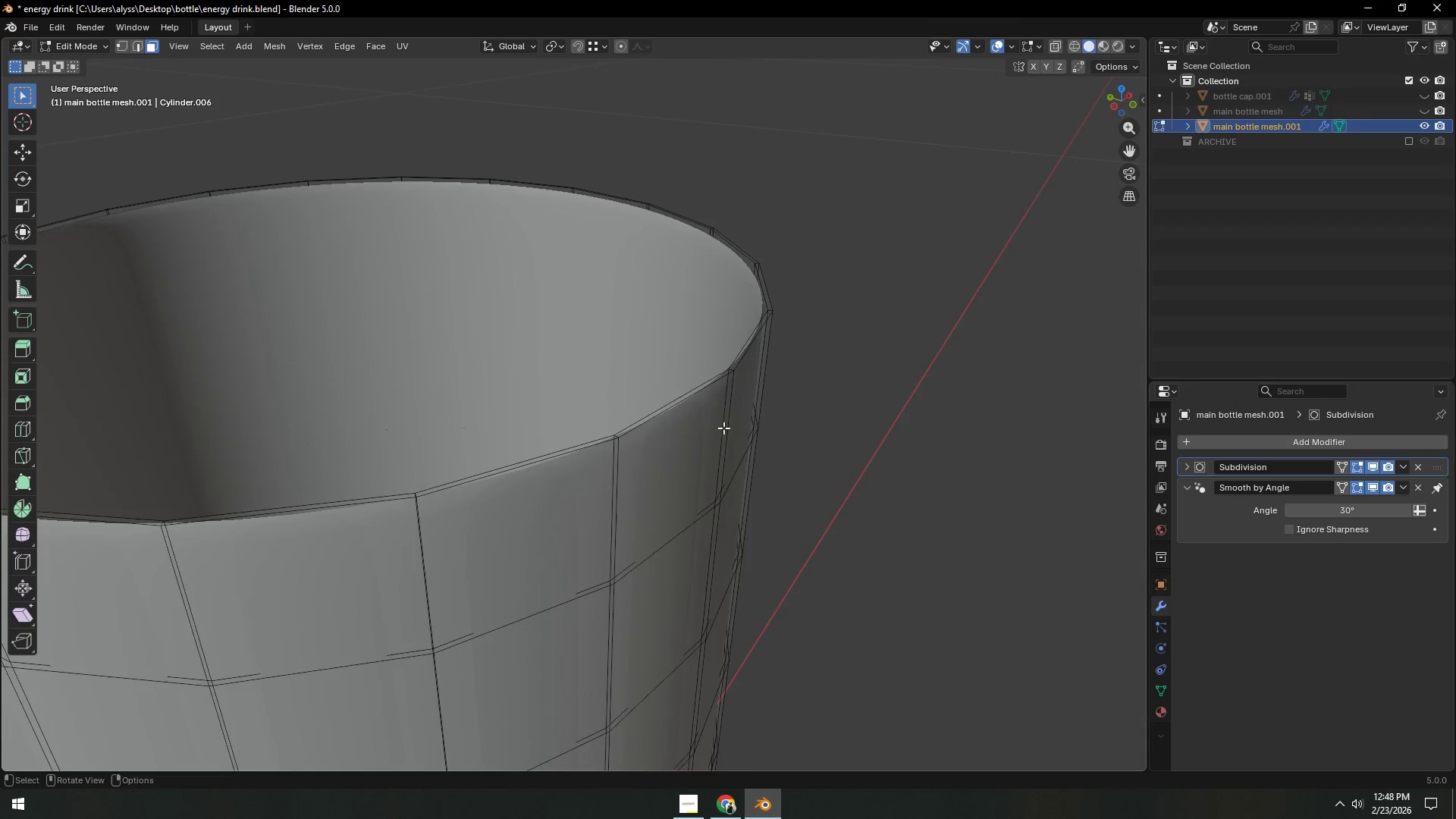 
scroll: coordinate [723, 434], scroll_direction: up, amount: 2.0
 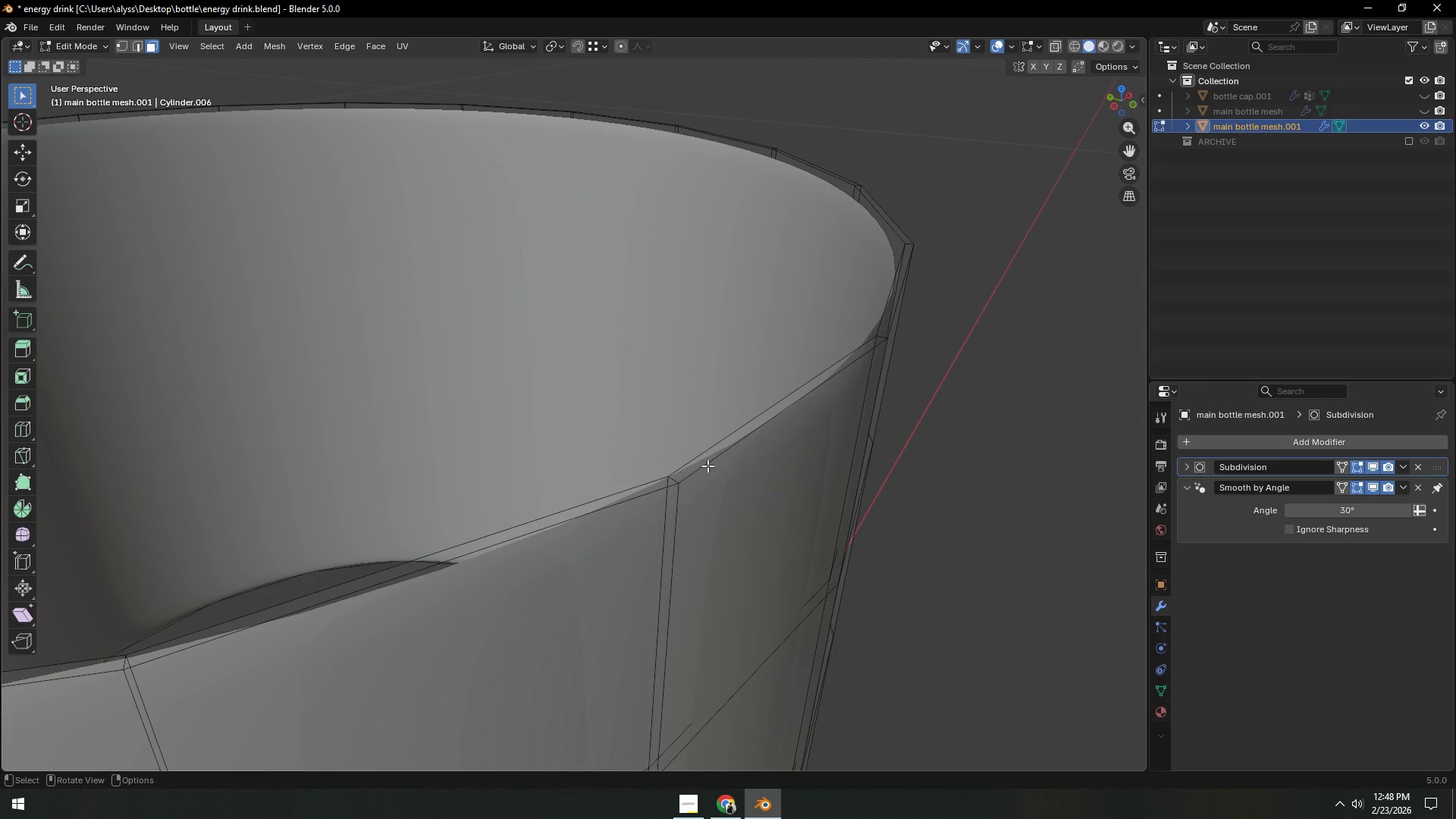 
hold_key(key=ControlLeft, duration=0.42)
 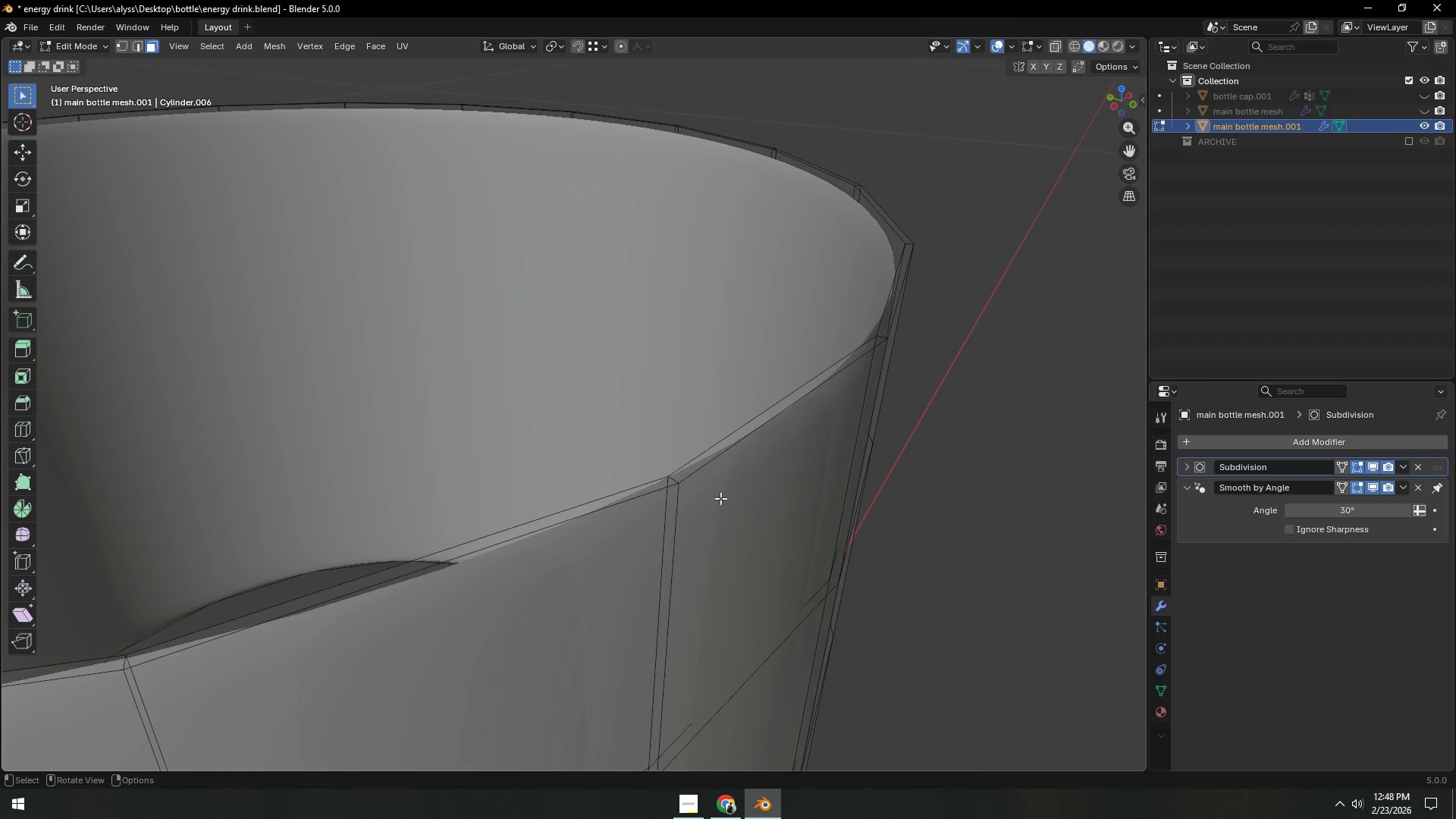 
scroll: coordinate [720, 499], scroll_direction: down, amount: 2.0
 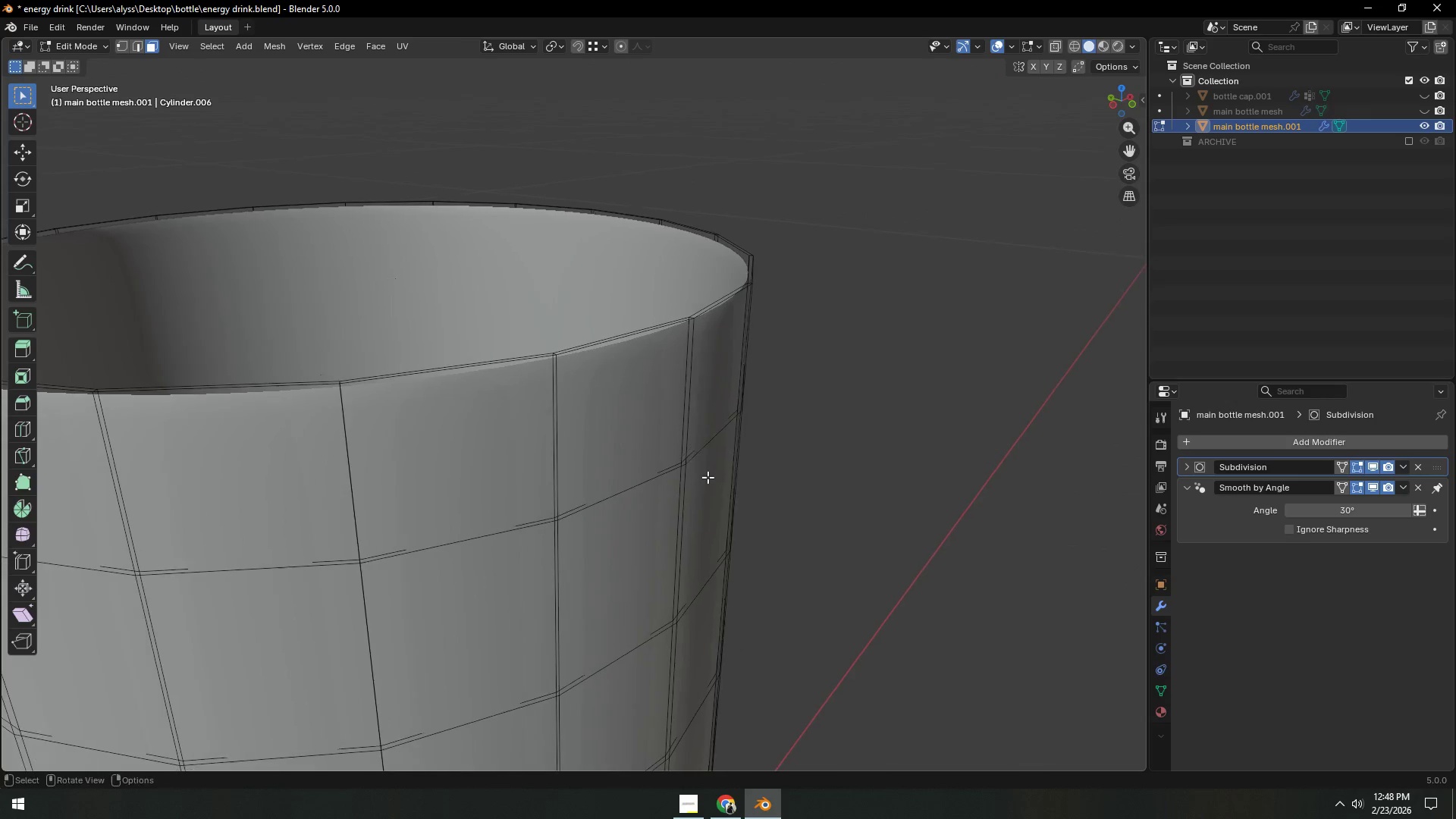 
hold_key(key=ControlLeft, duration=0.42)
 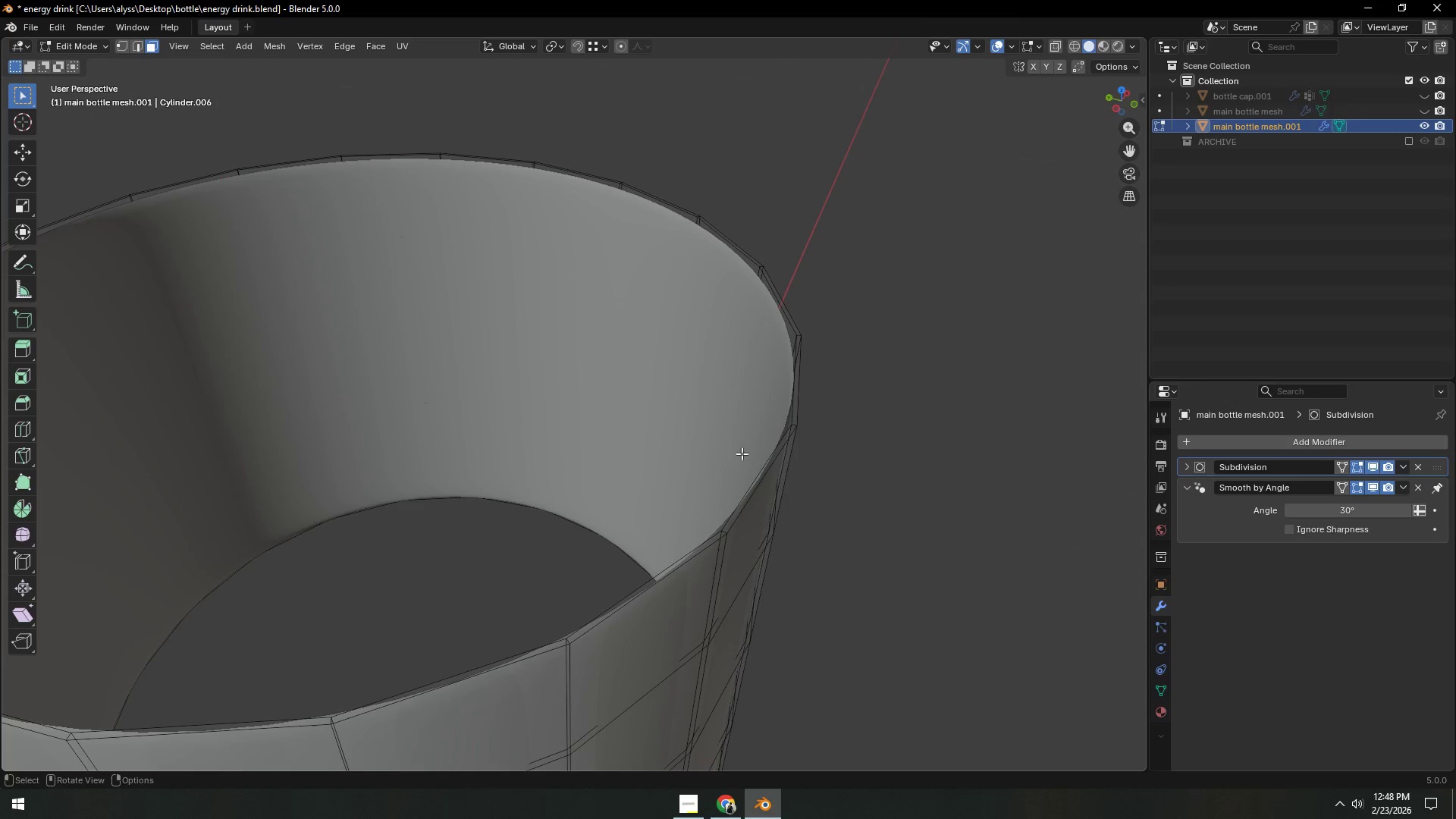 
scroll: coordinate [758, 483], scroll_direction: up, amount: 1.0
 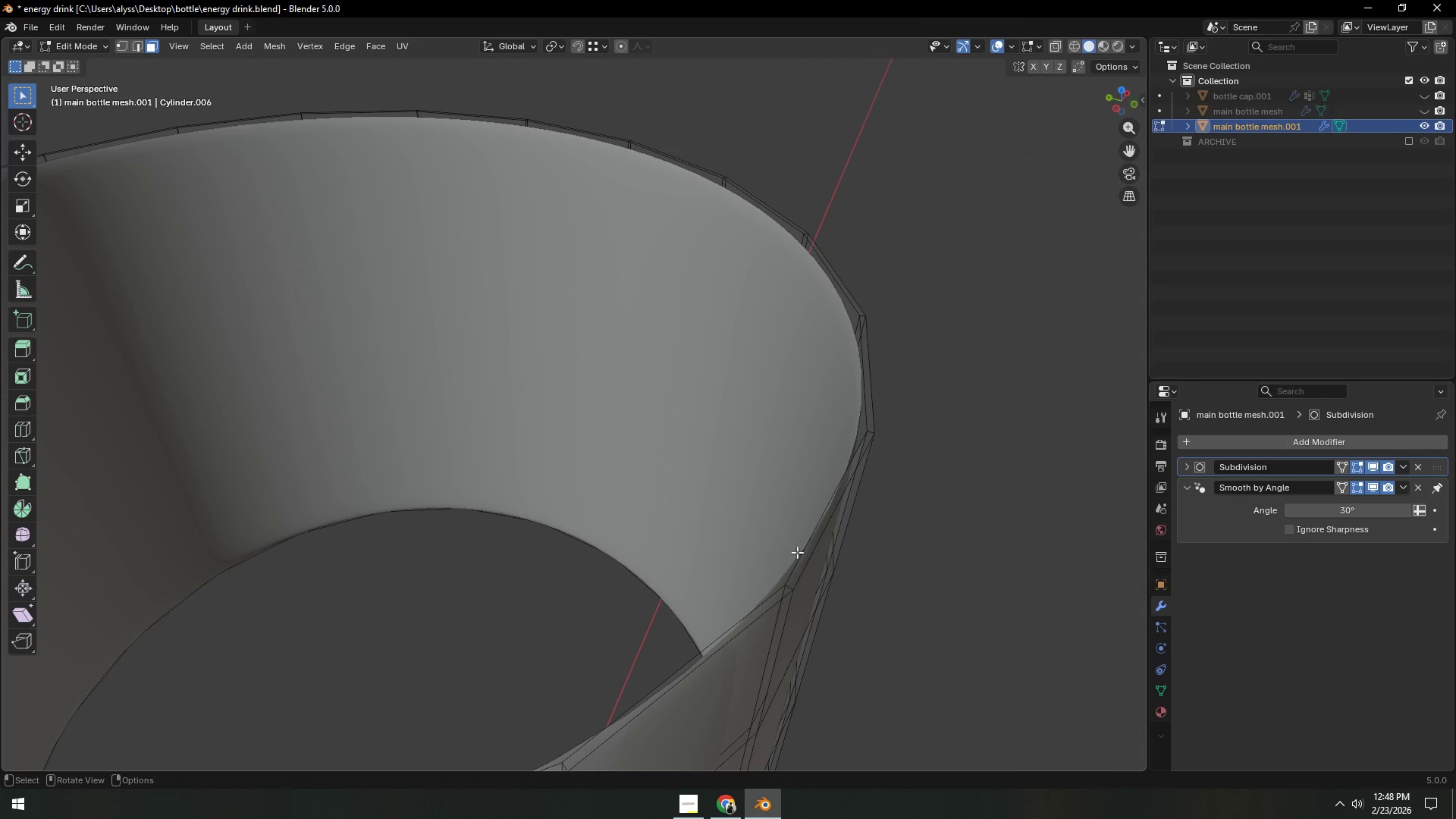 
key(Control+R)
 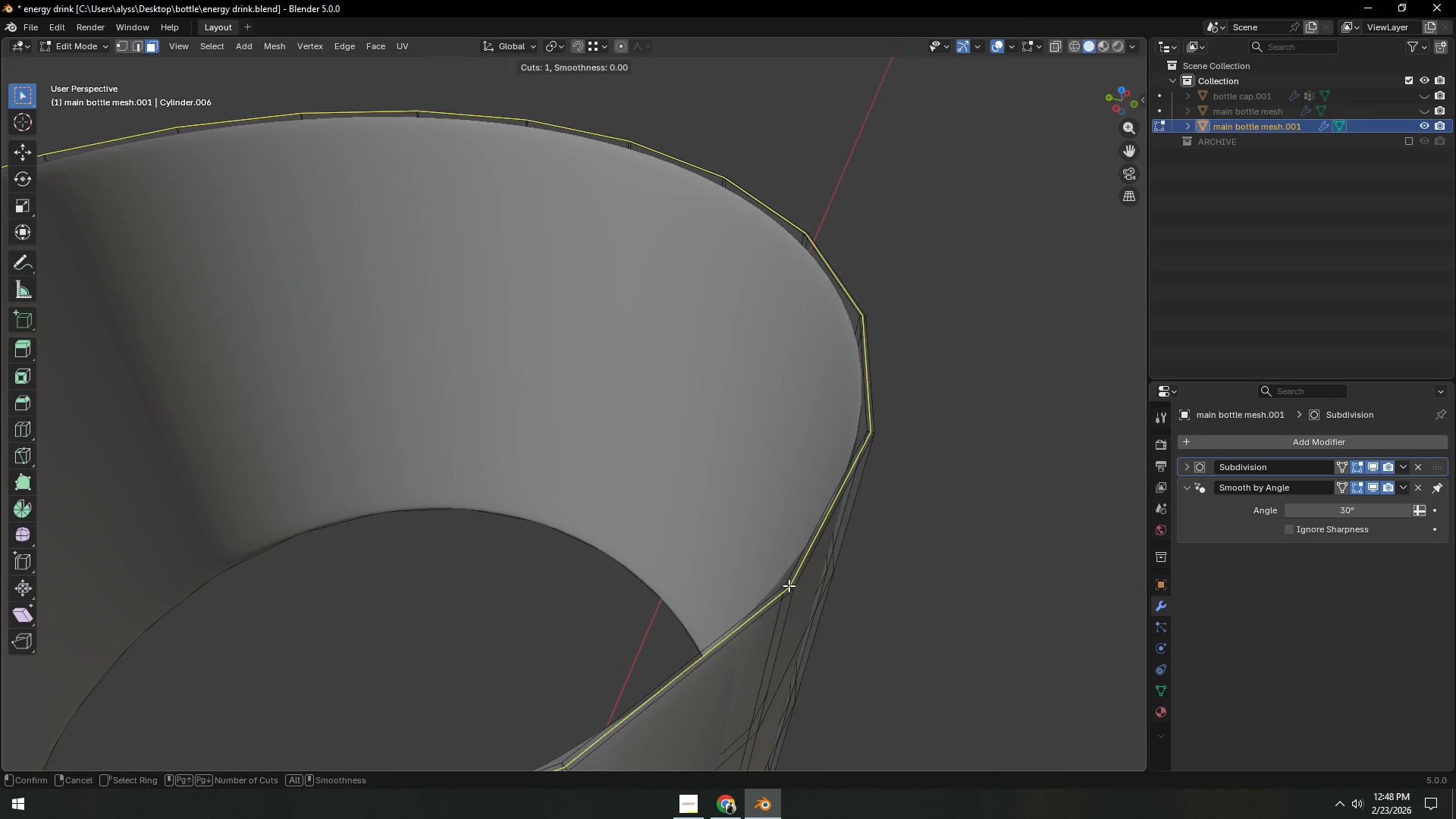 
left_click([789, 585])
 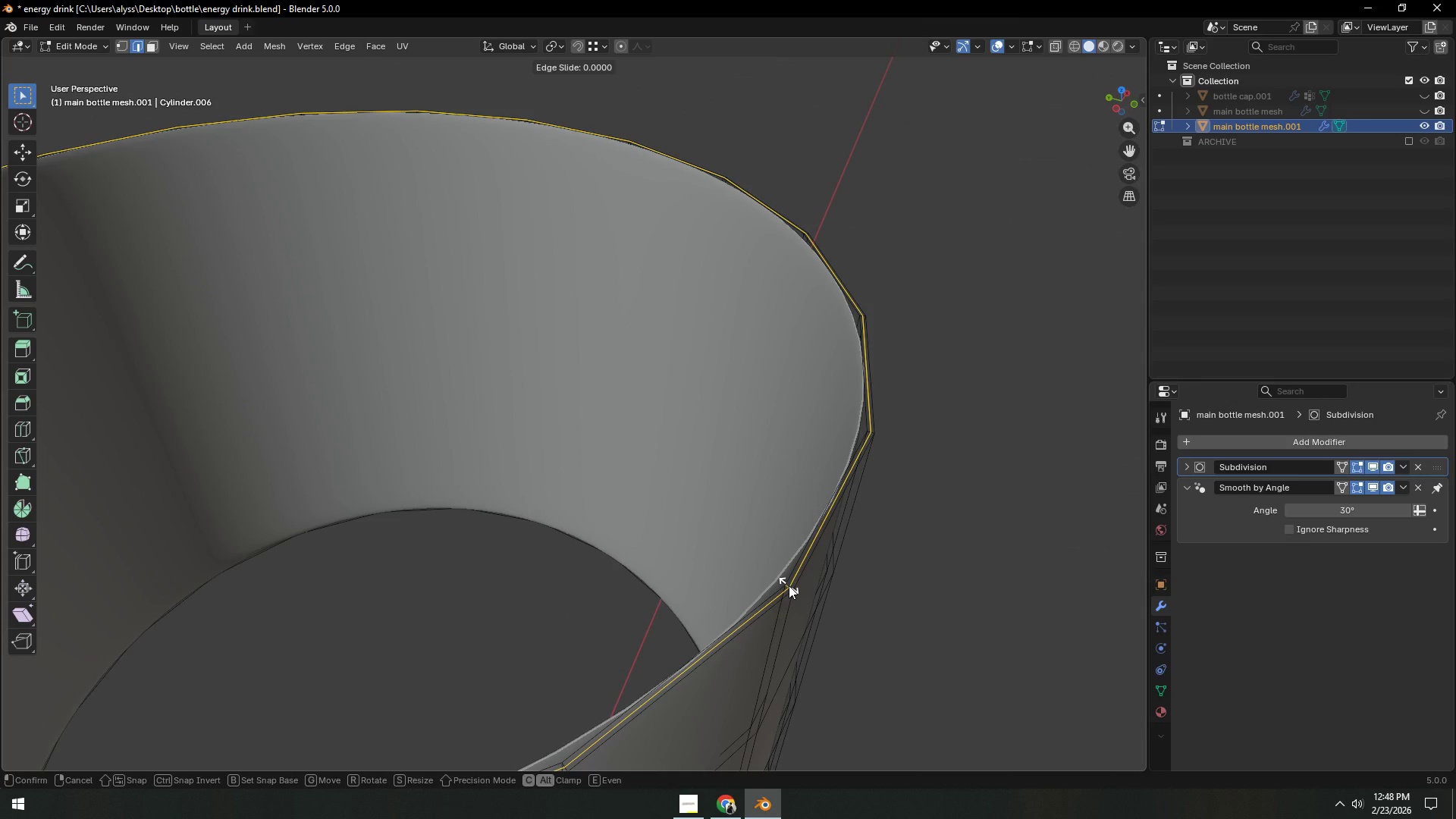 
right_click([789, 585])
 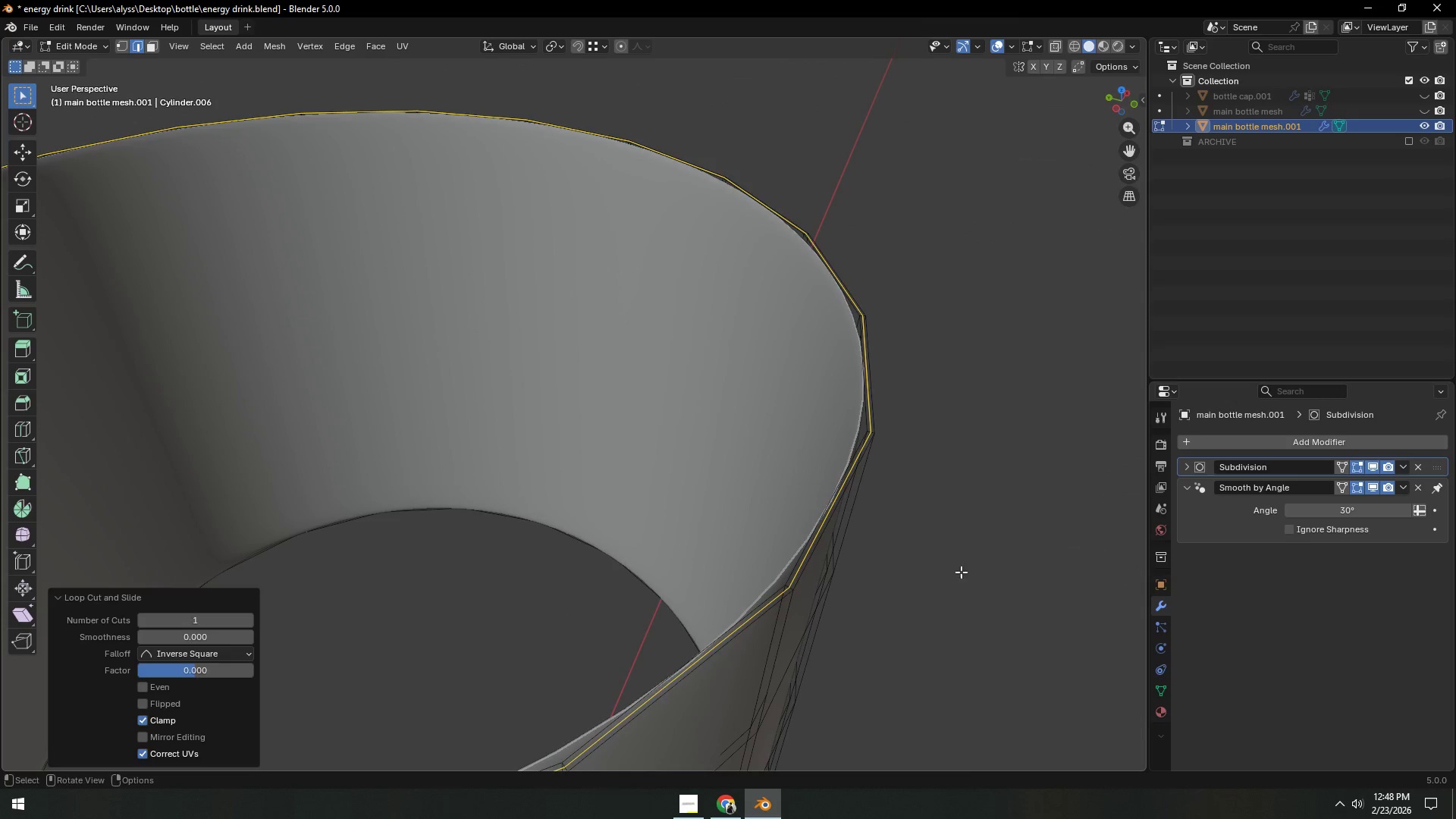 
left_click([967, 572])
 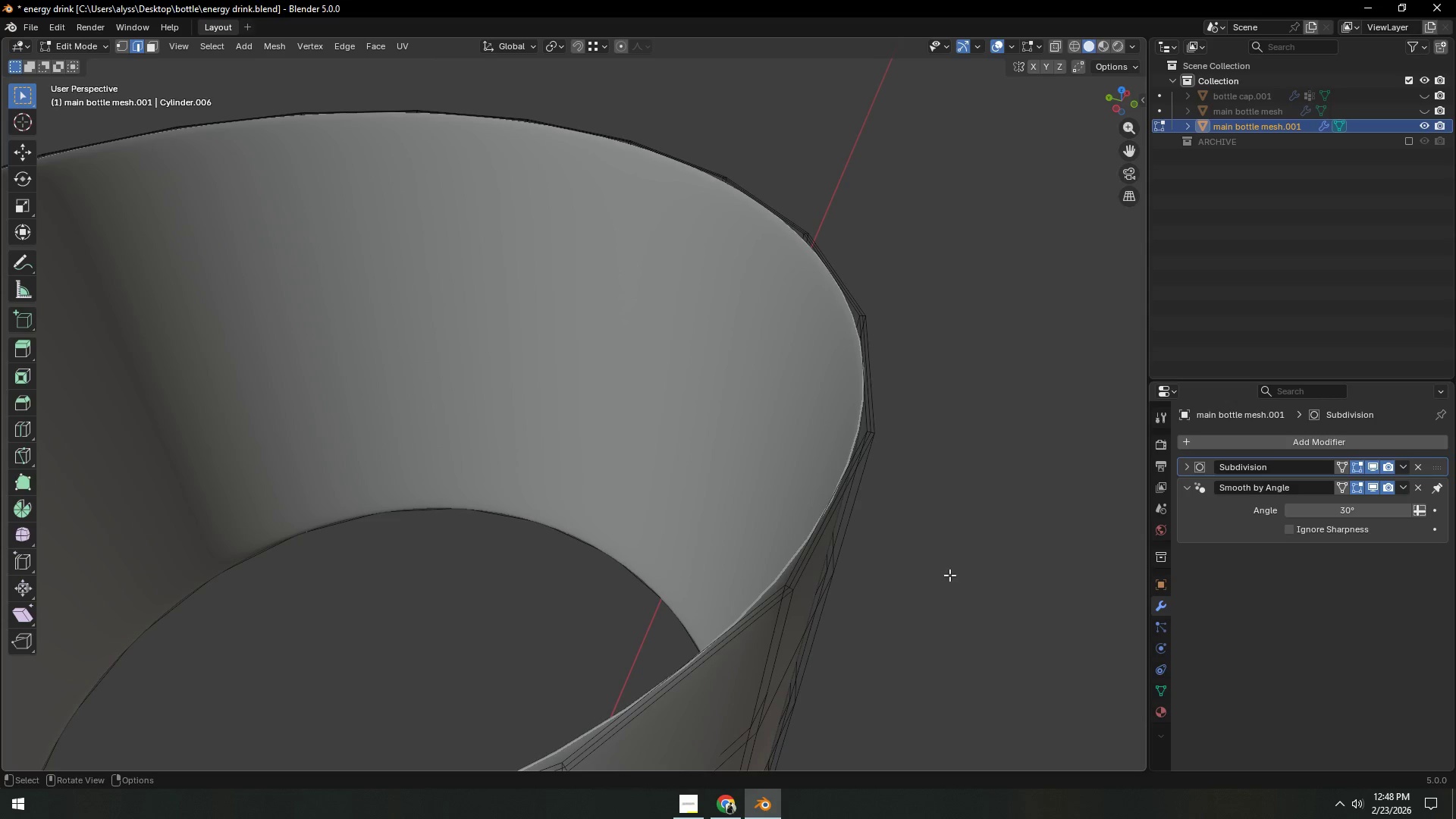 
key(Tab)
 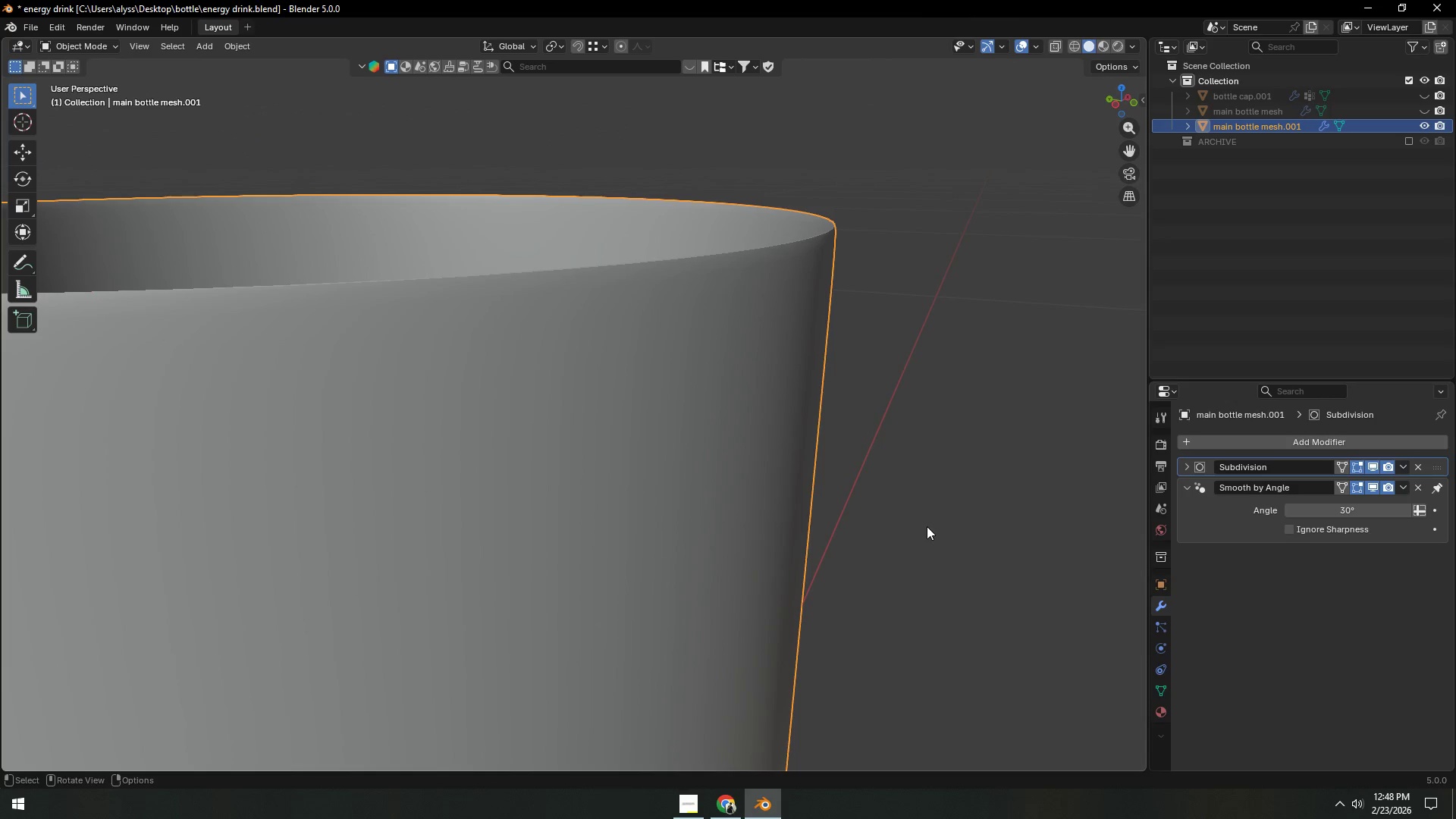 
key(Tab)
 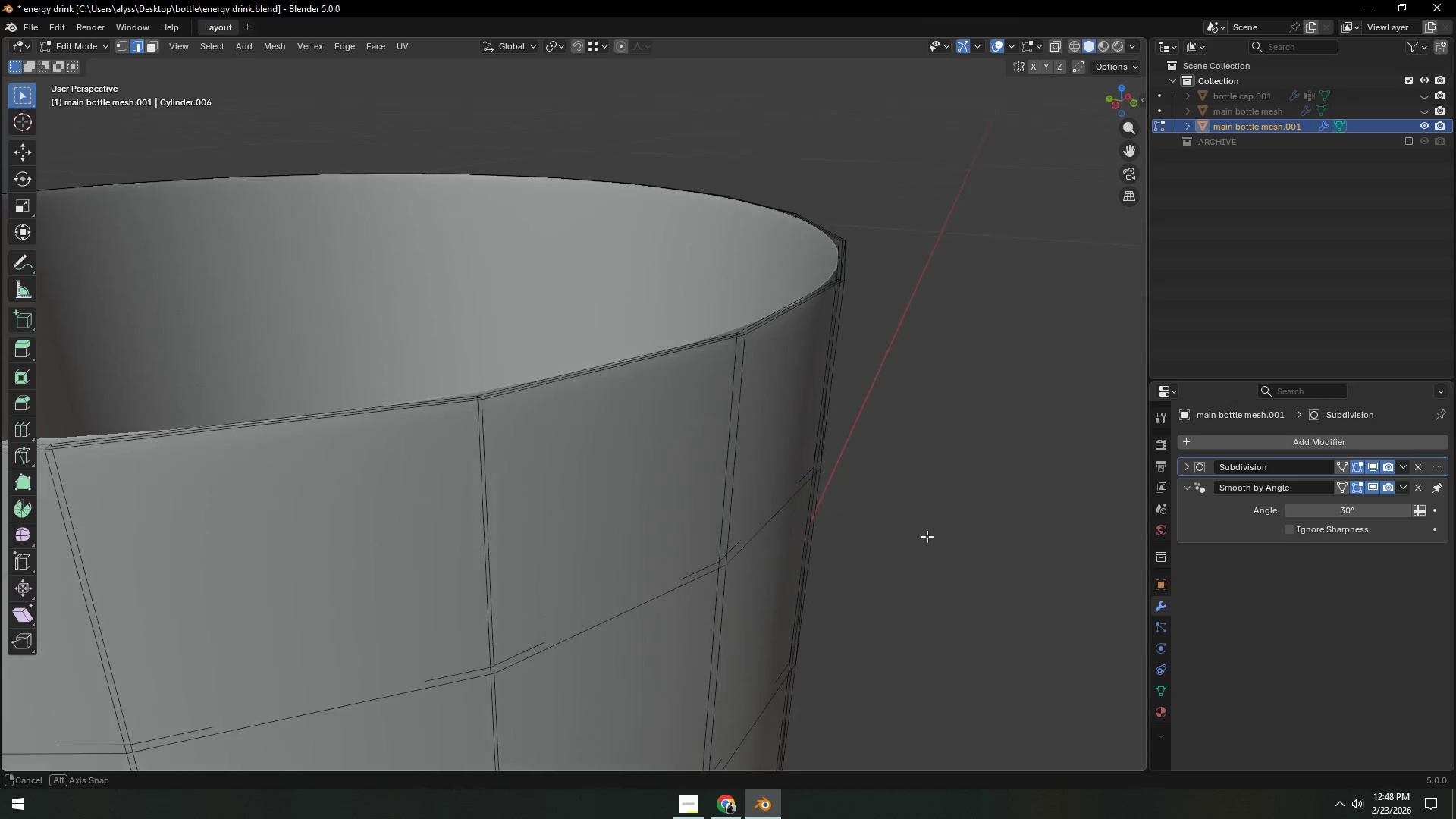 
key(Control+Z)
 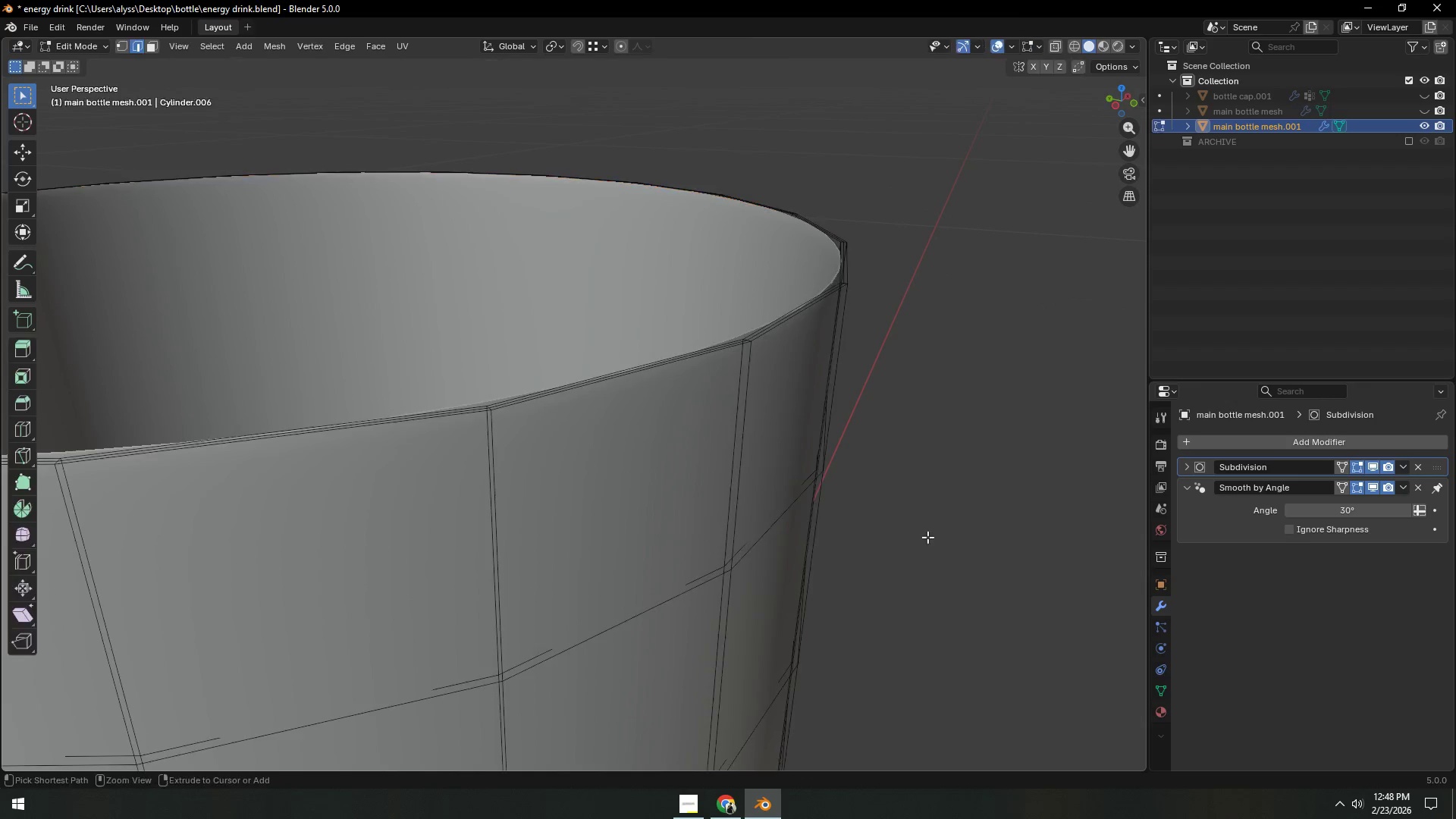 
key(Control+Z)
 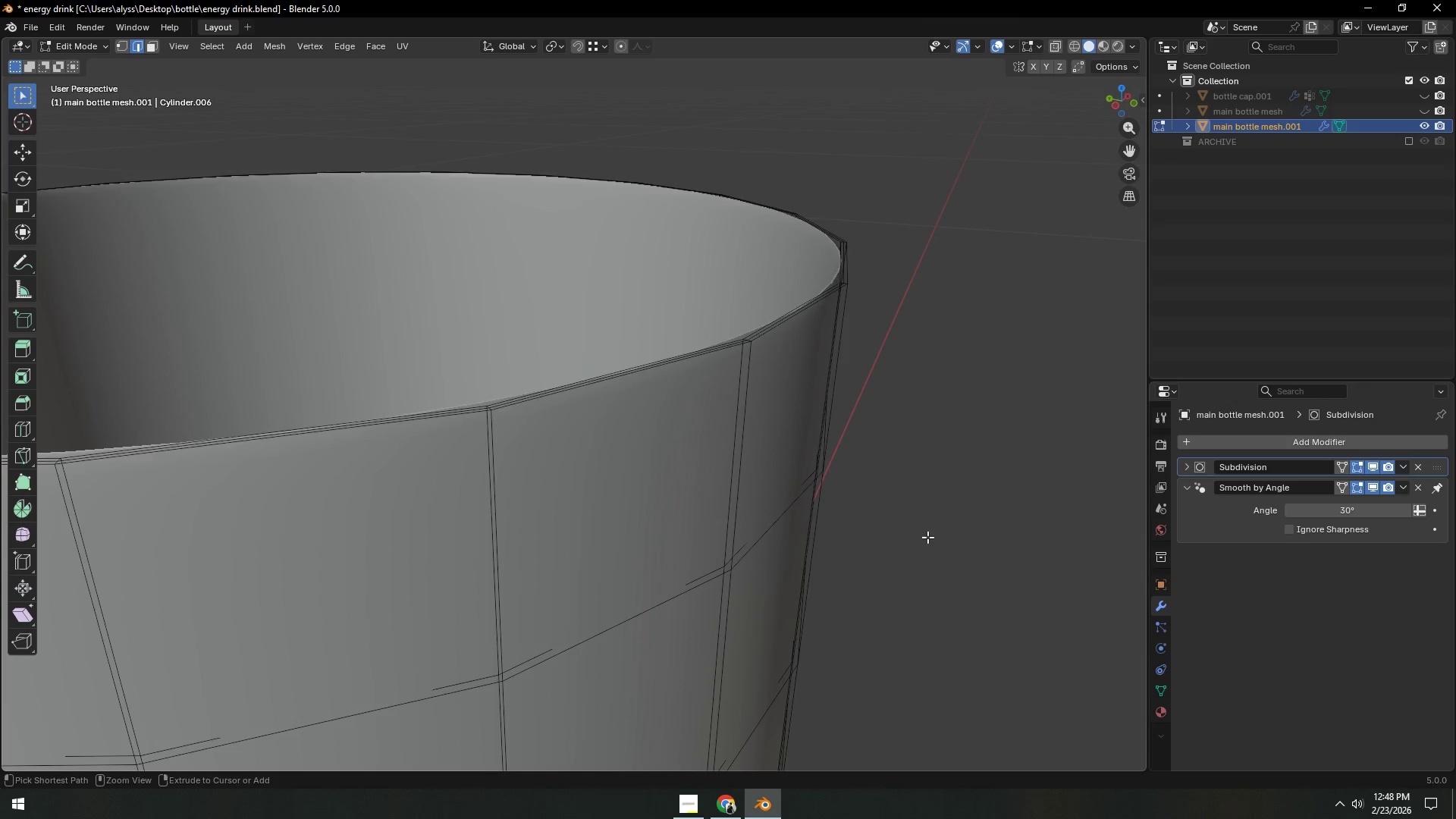 
key(Control+Z)
 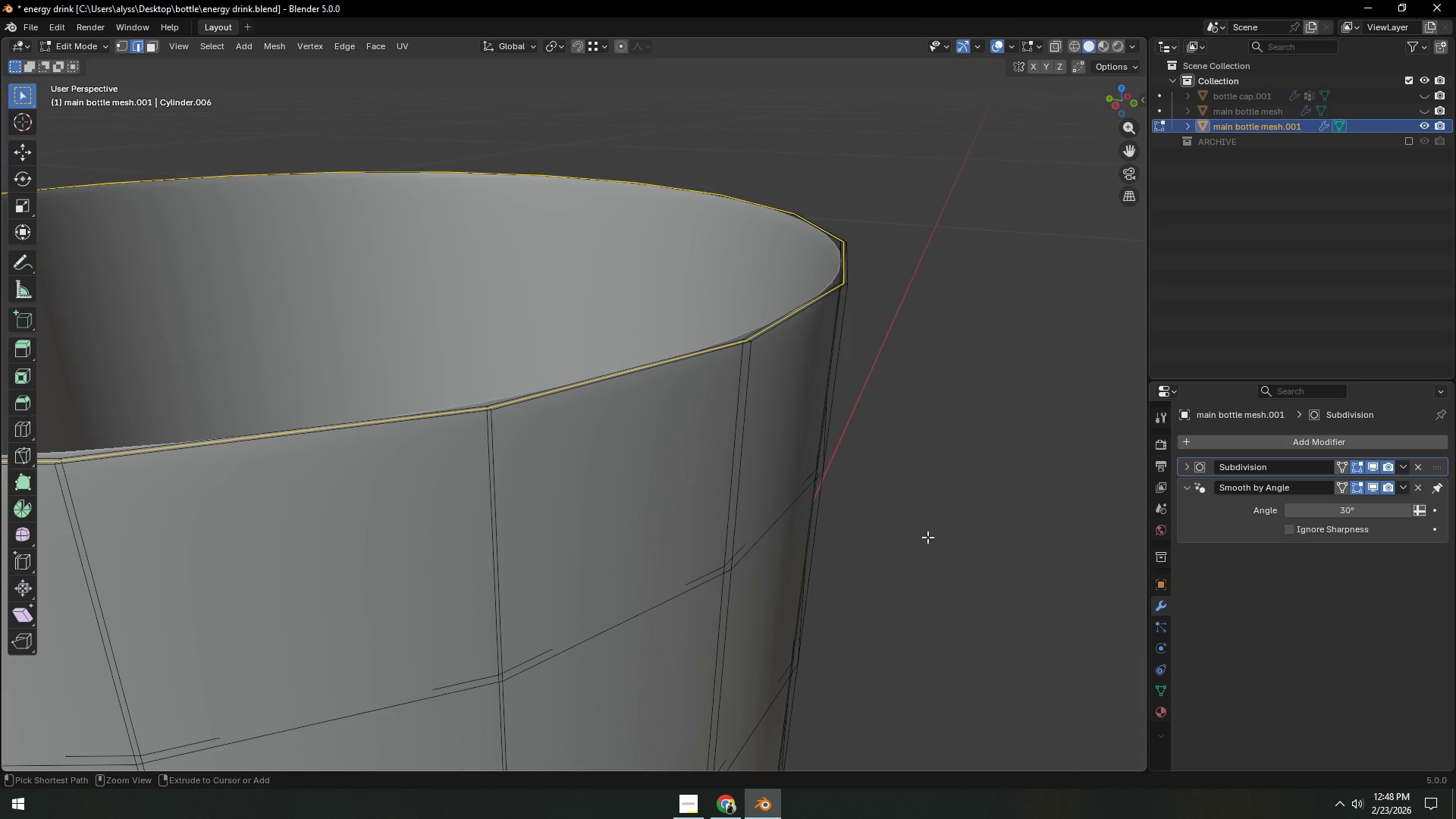 
key(Control+Z)
 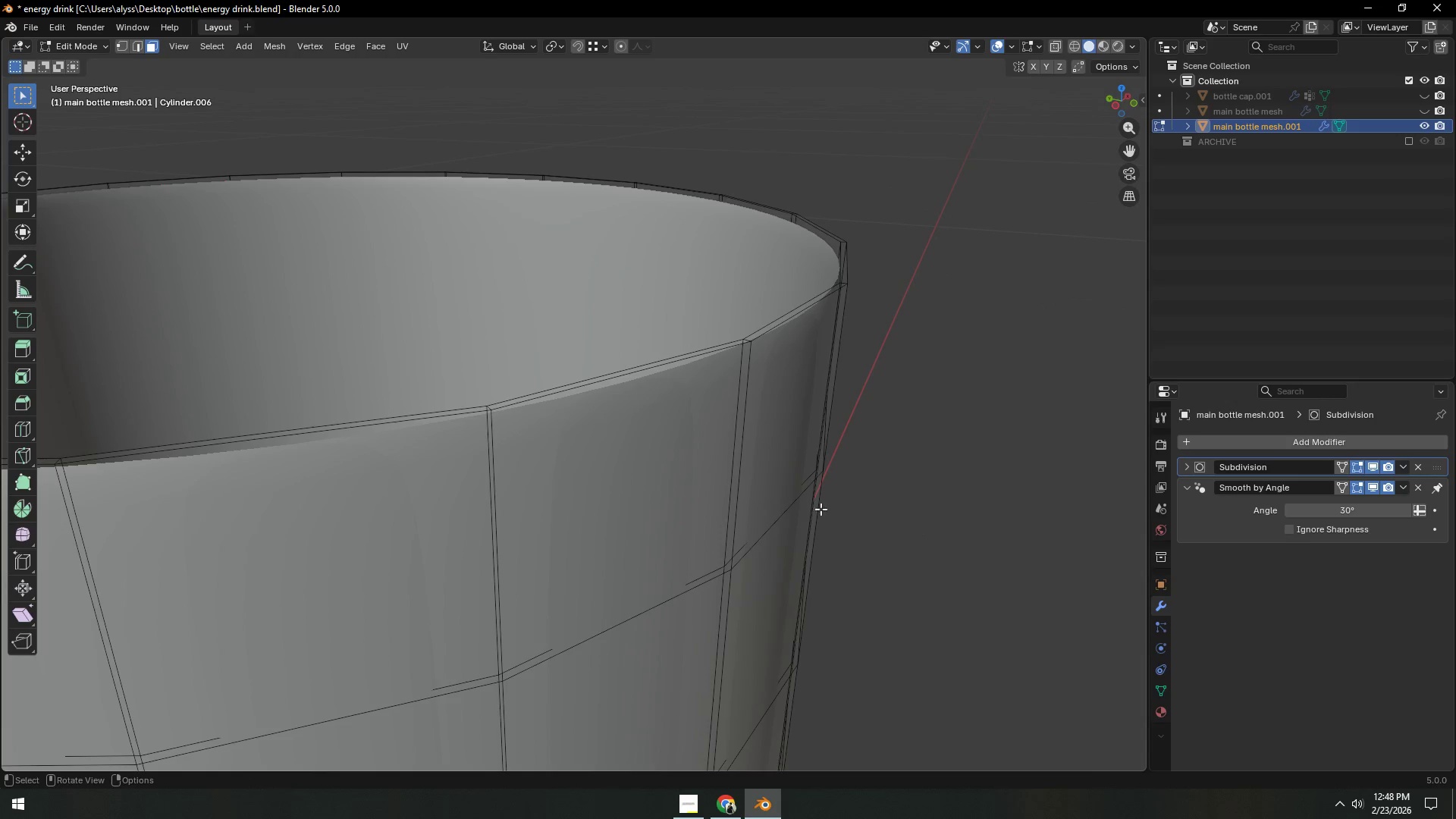 
key(Control+R)
 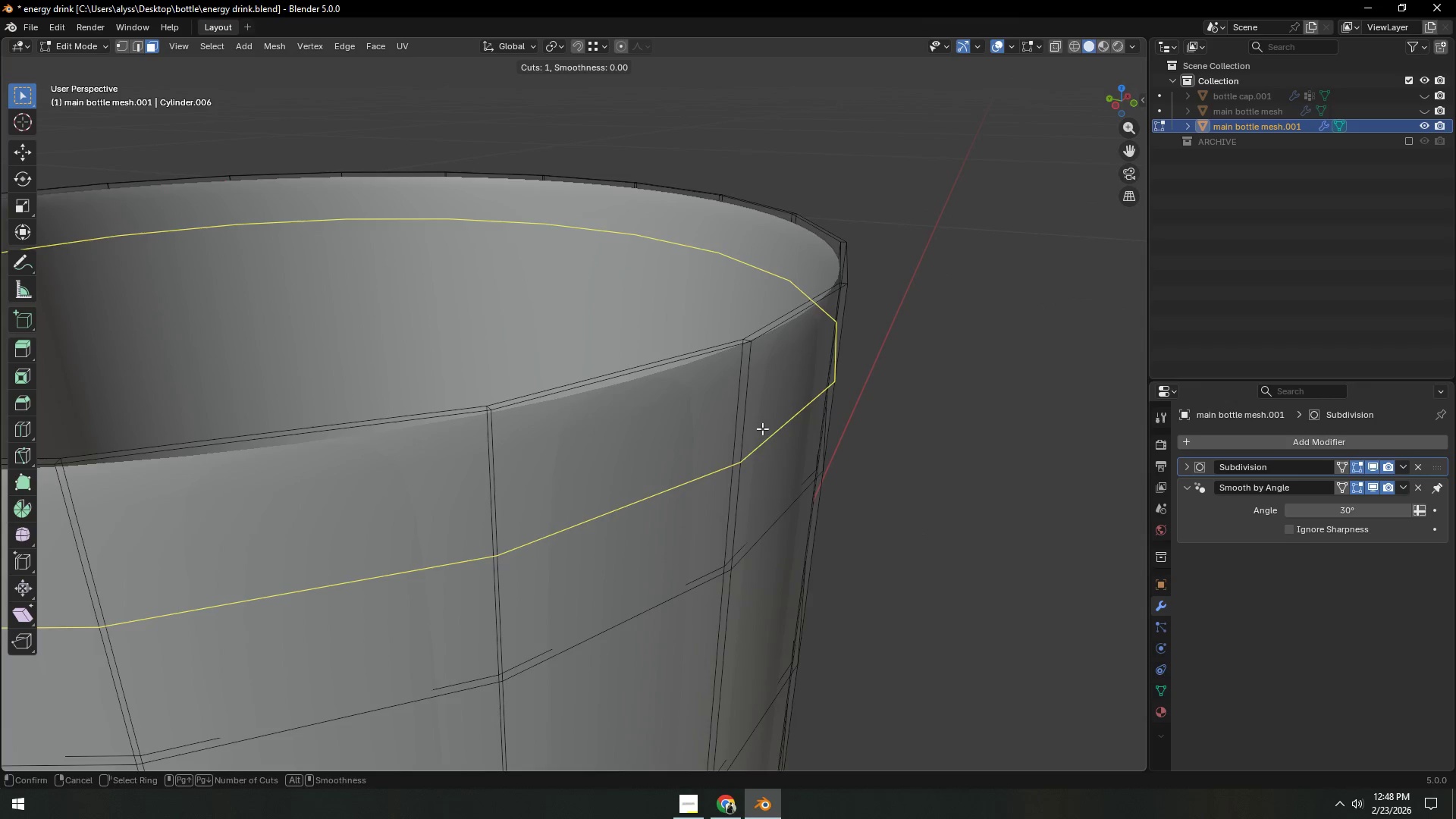 
left_click([762, 428])
 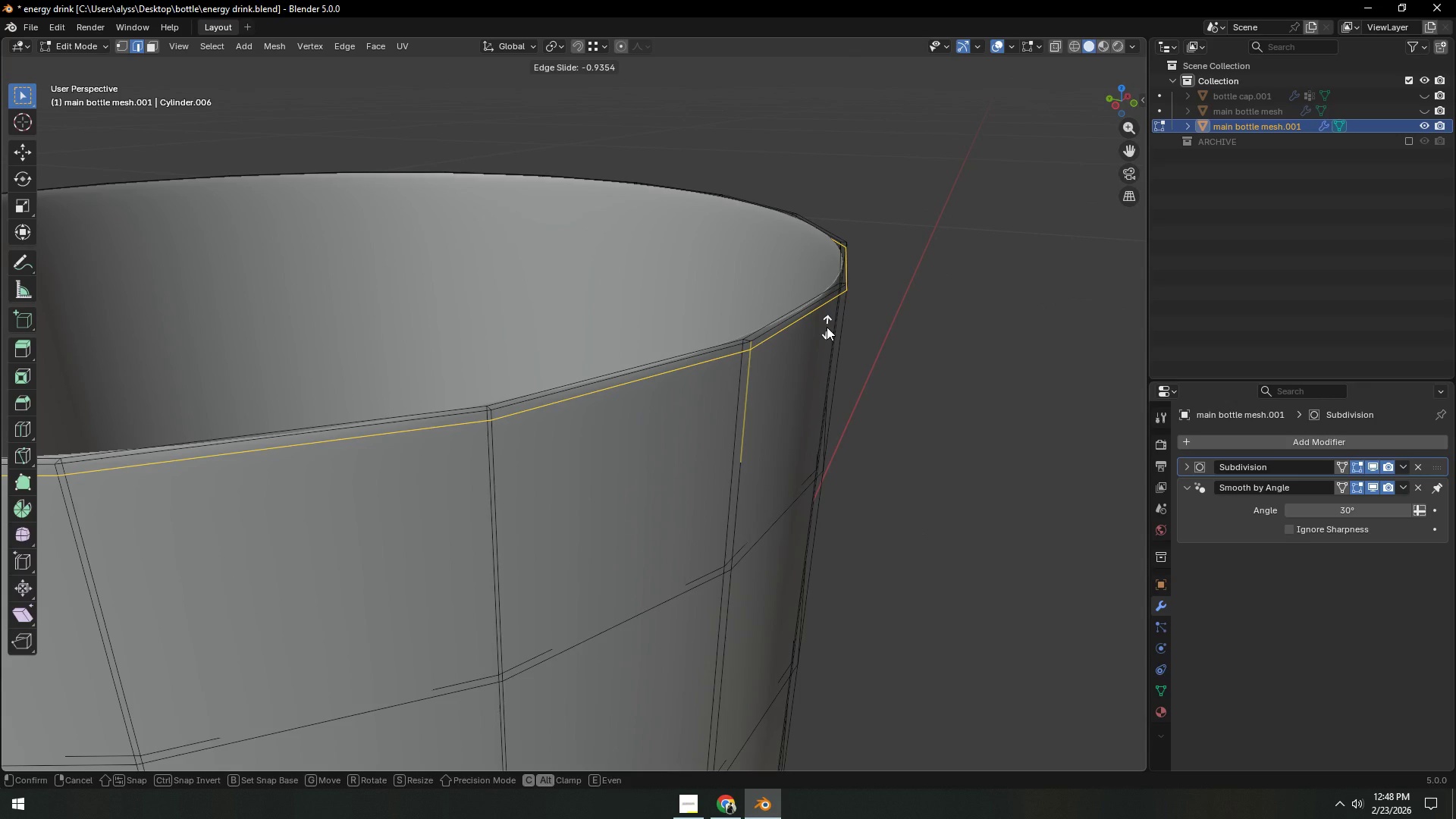 
left_click([827, 327])
 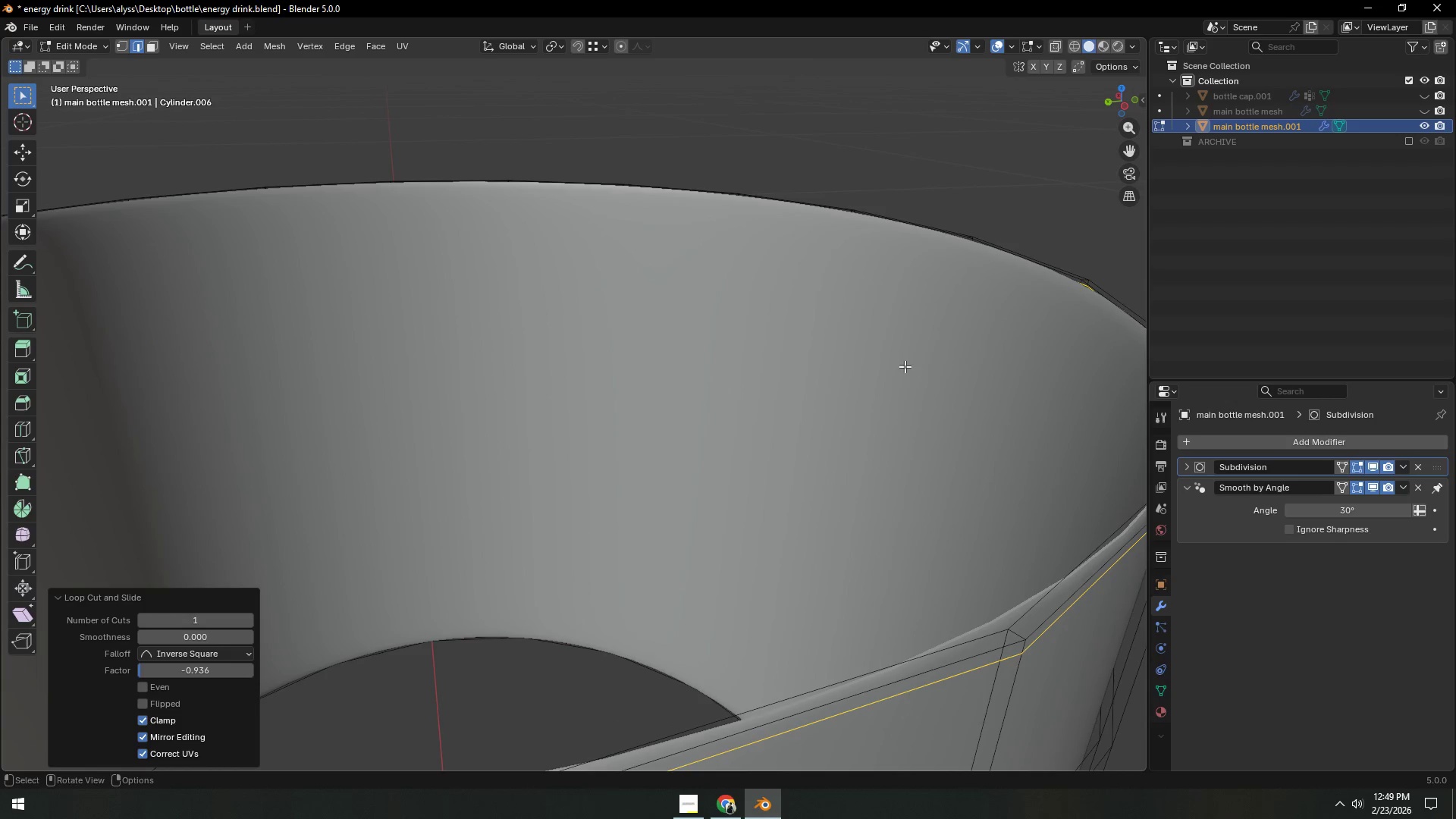 
hold_key(key=ShiftLeft, duration=0.44)
 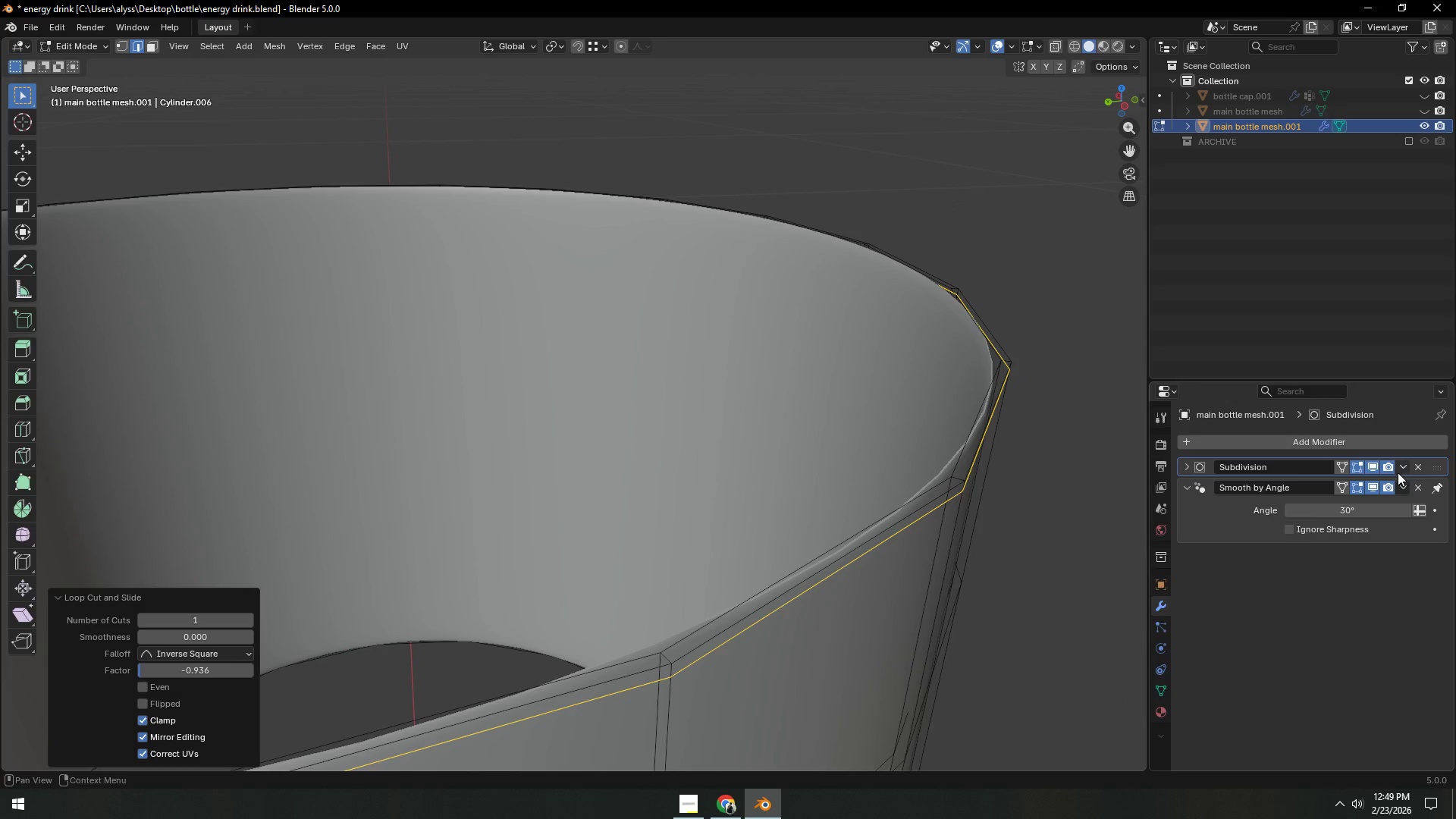 
left_click([1373, 469])
 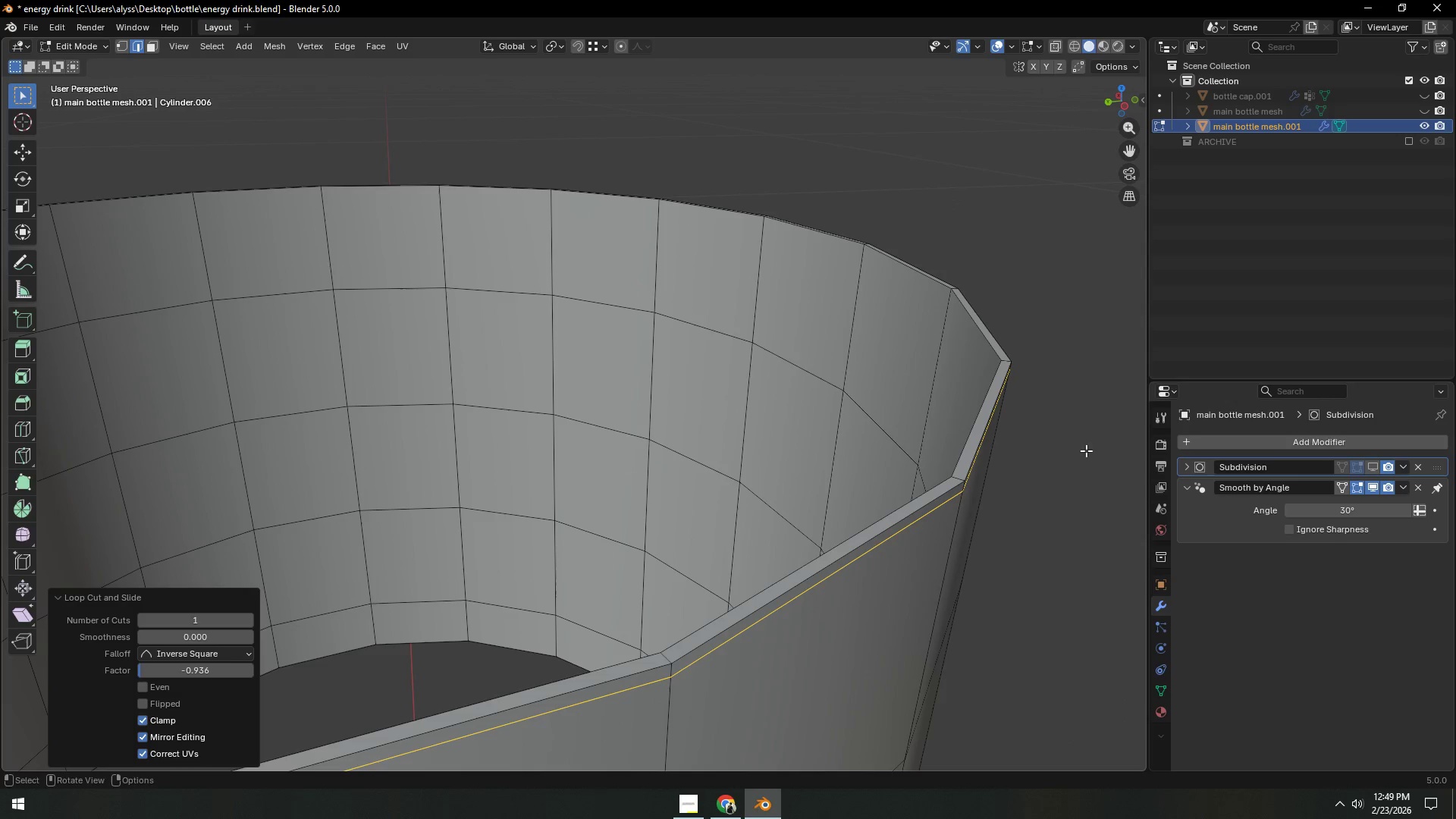 
key(Control+R)
 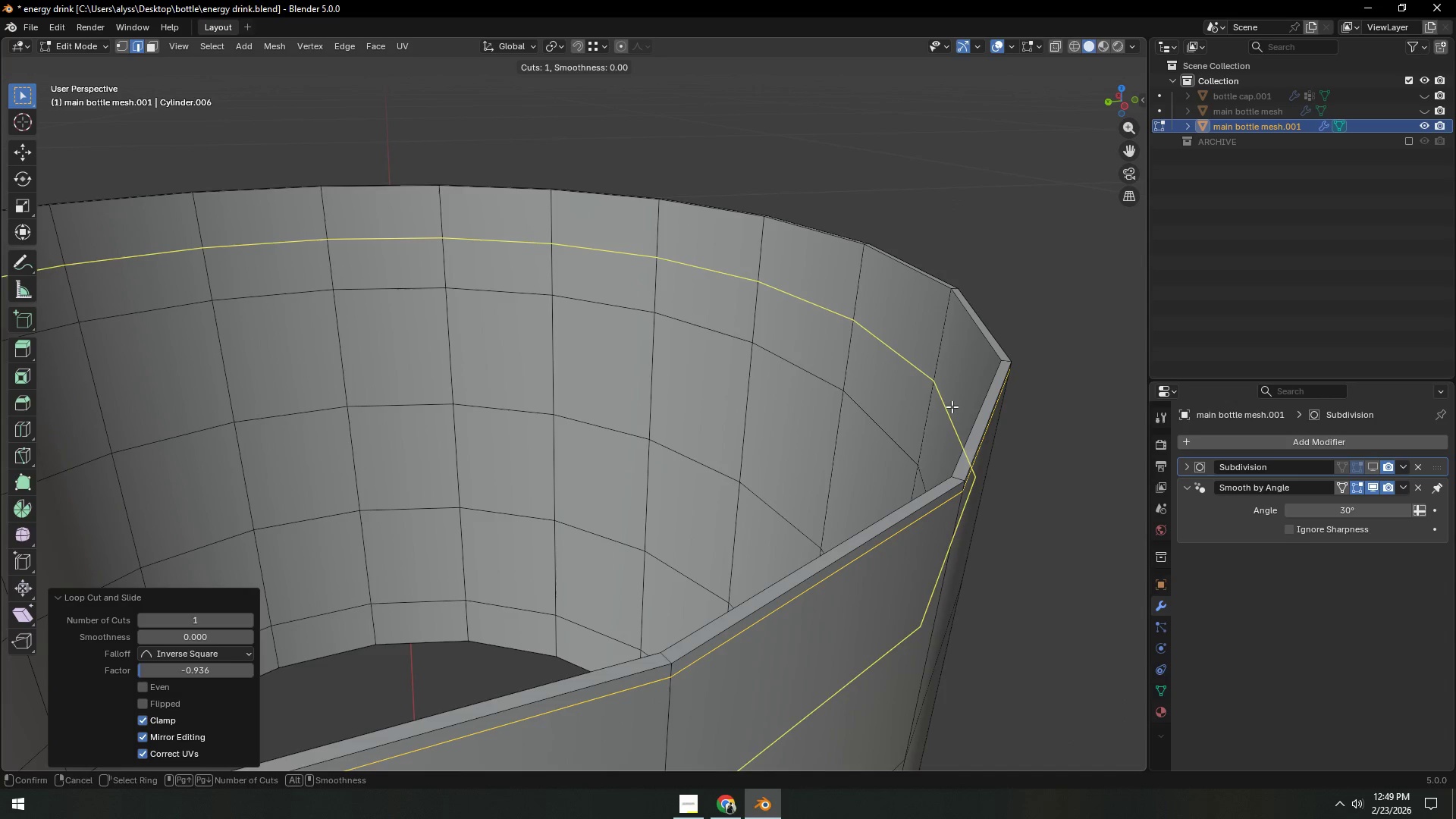 
left_click([949, 403])
 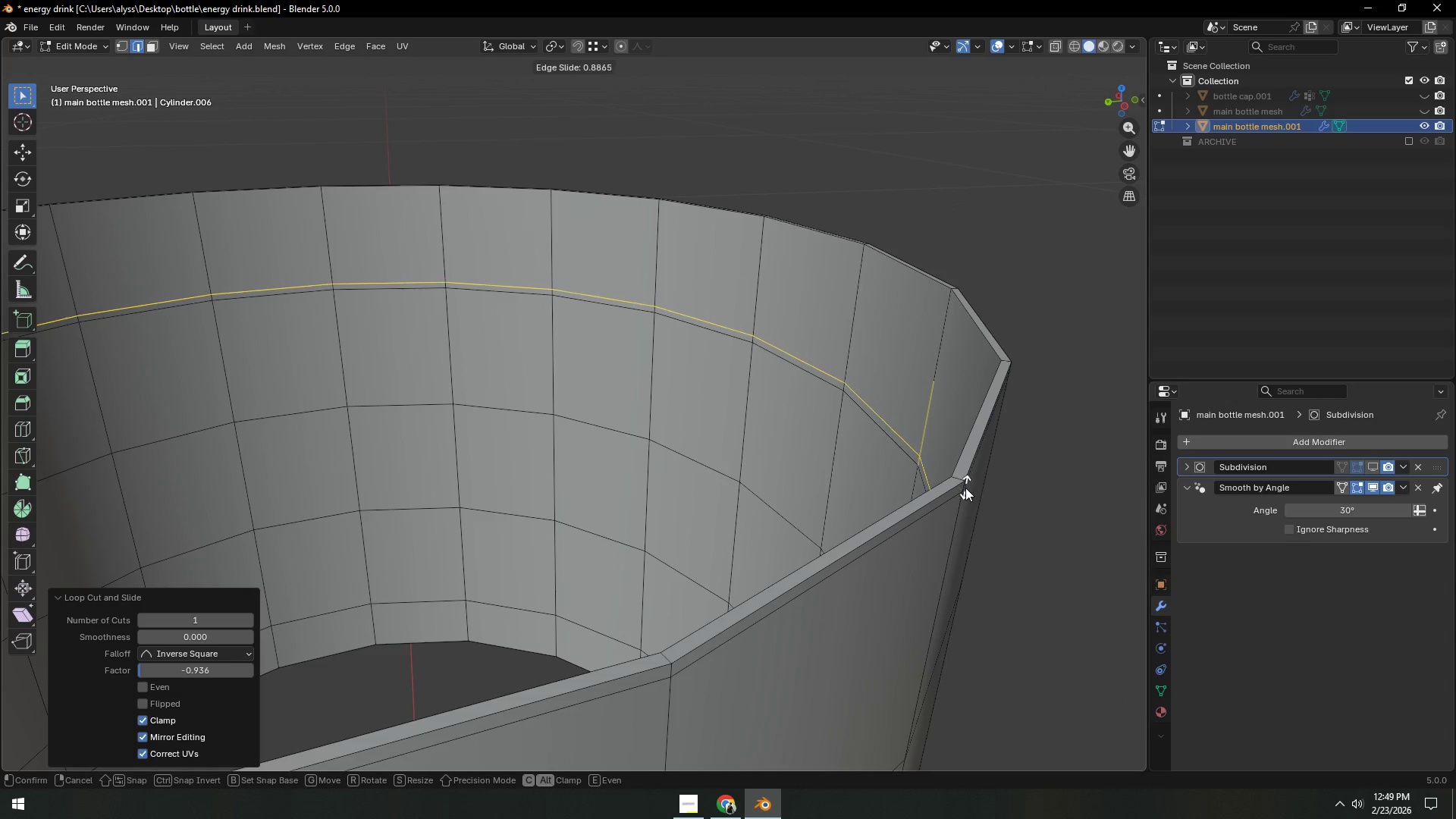 
hold_key(key=ControlLeft, duration=0.91)
left_click([965, 489])
 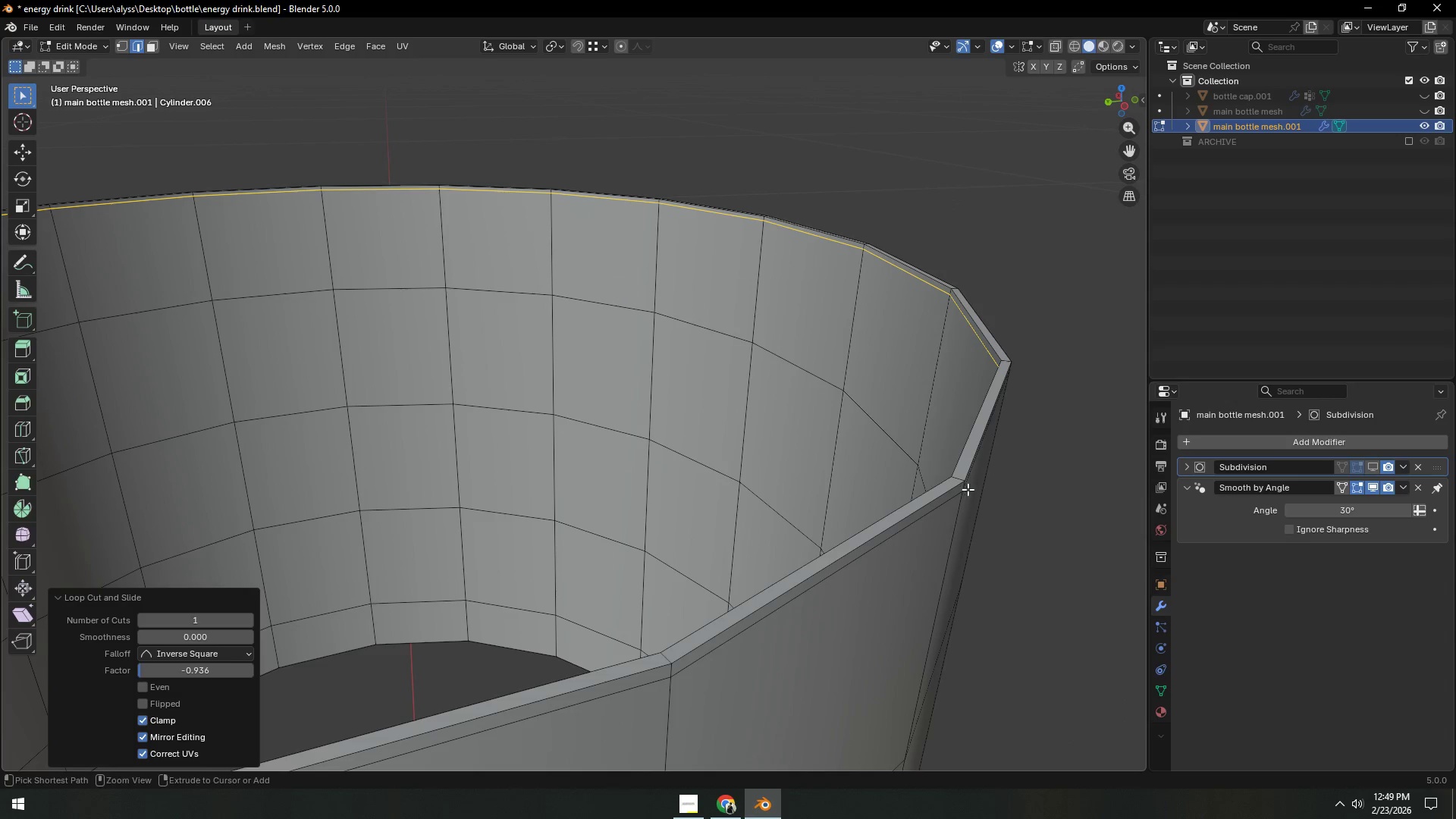 
hold_key(key=ControlLeft, duration=1.66)
 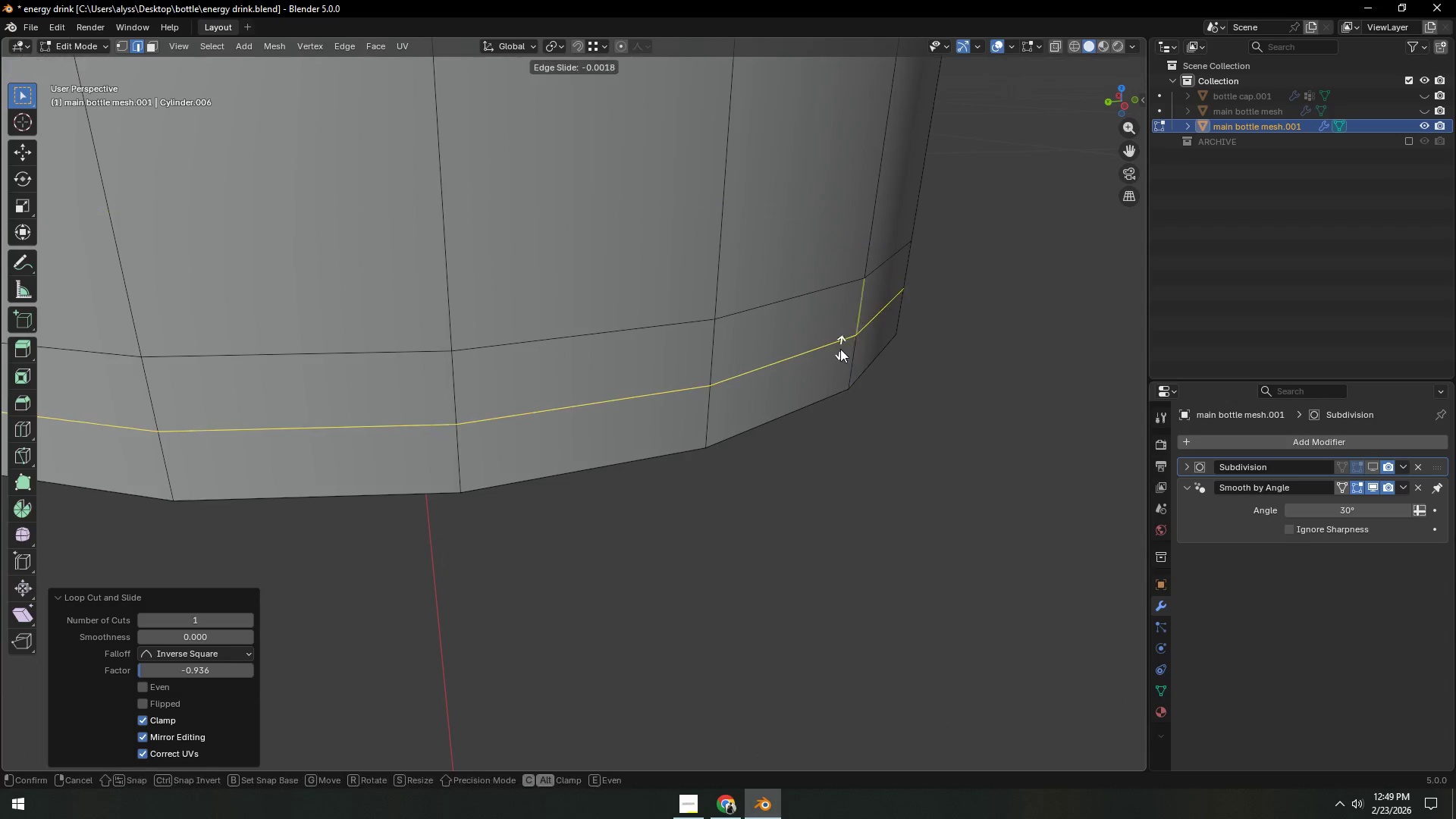 
hold_key(key=ShiftLeft, duration=0.34)
 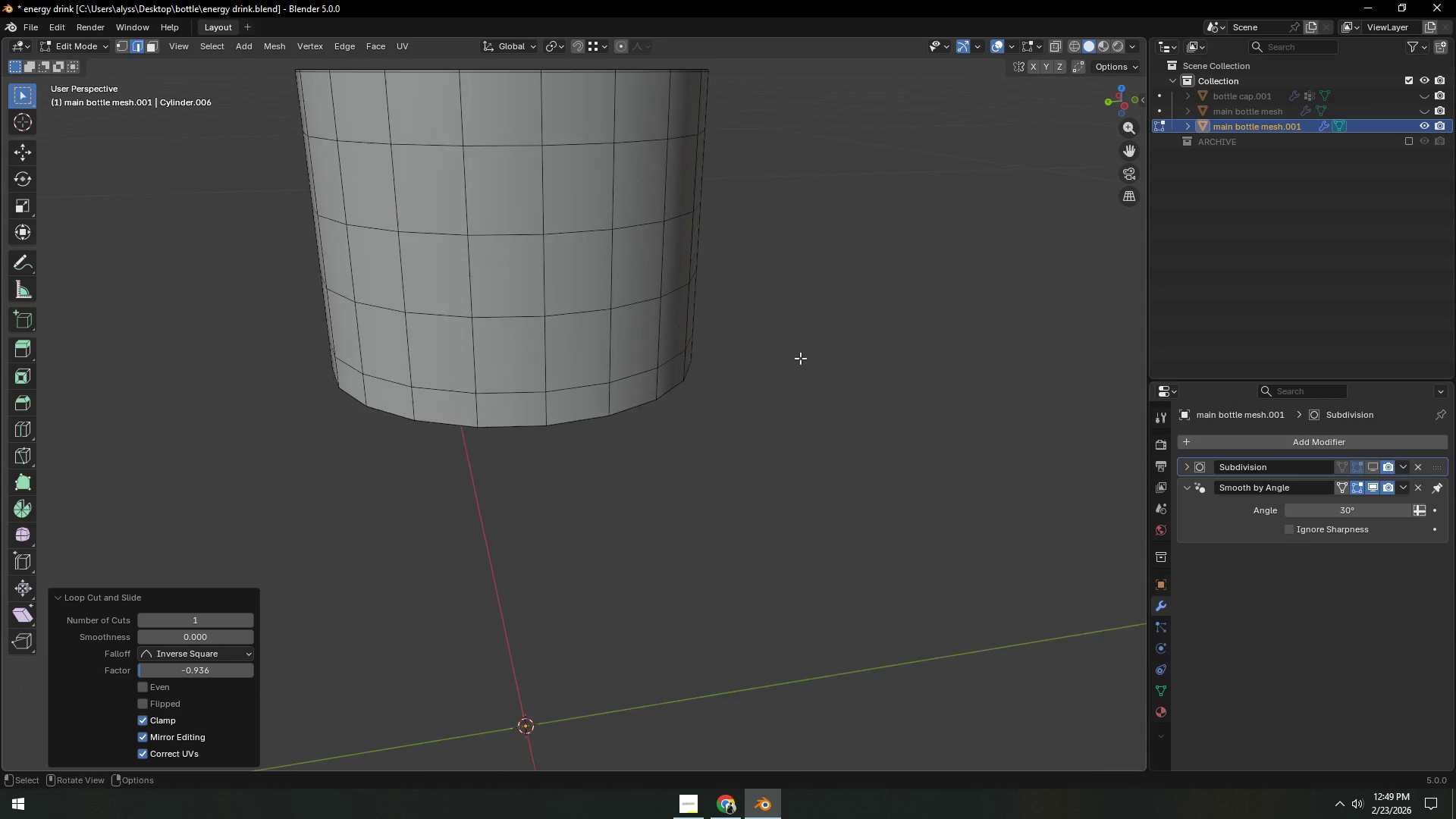 
scroll: coordinate [1002, 488], scroll_direction: down, amount: 5.0
 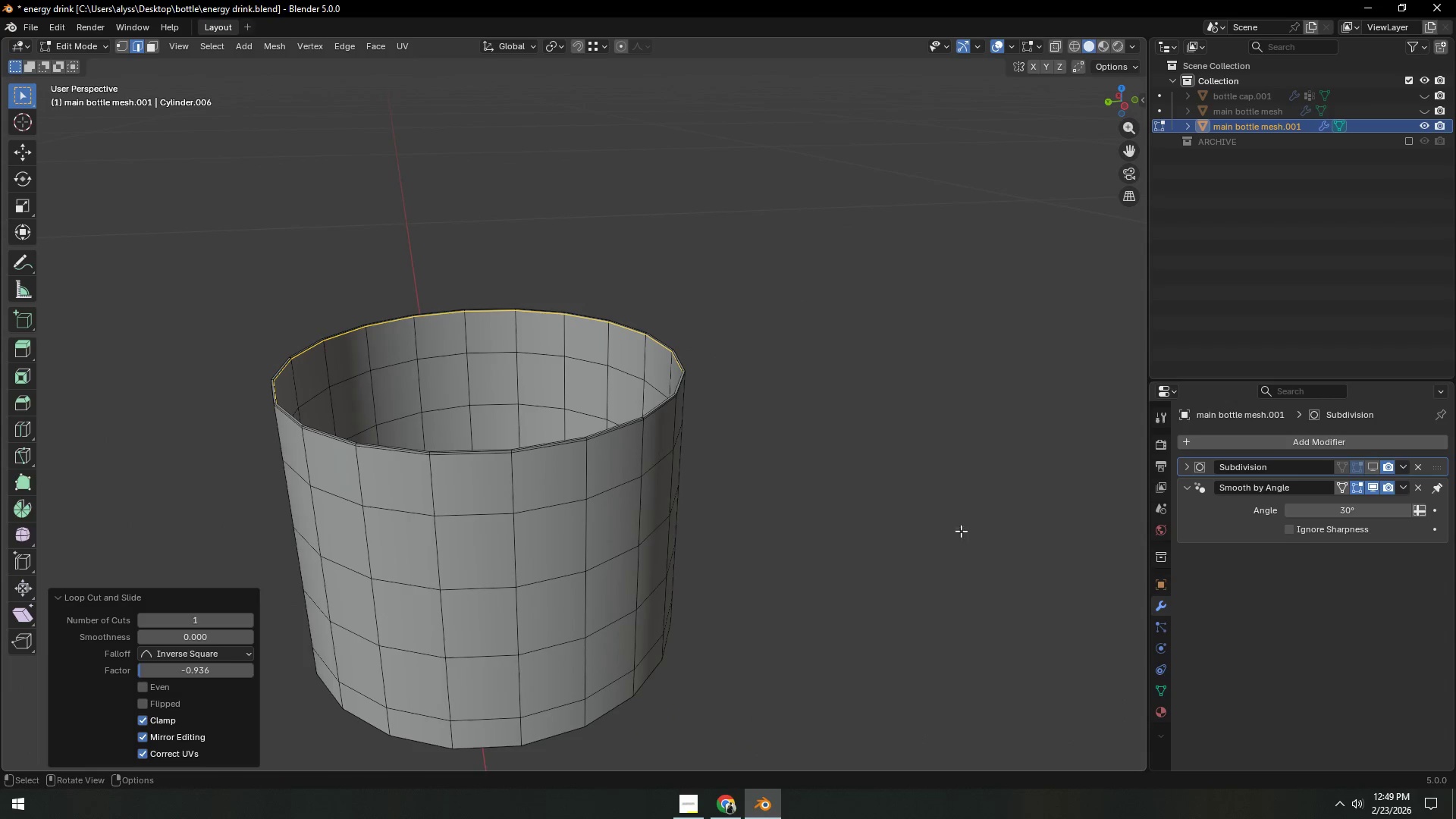 
scroll: coordinate [789, 387], scroll_direction: up, amount: 5.0
 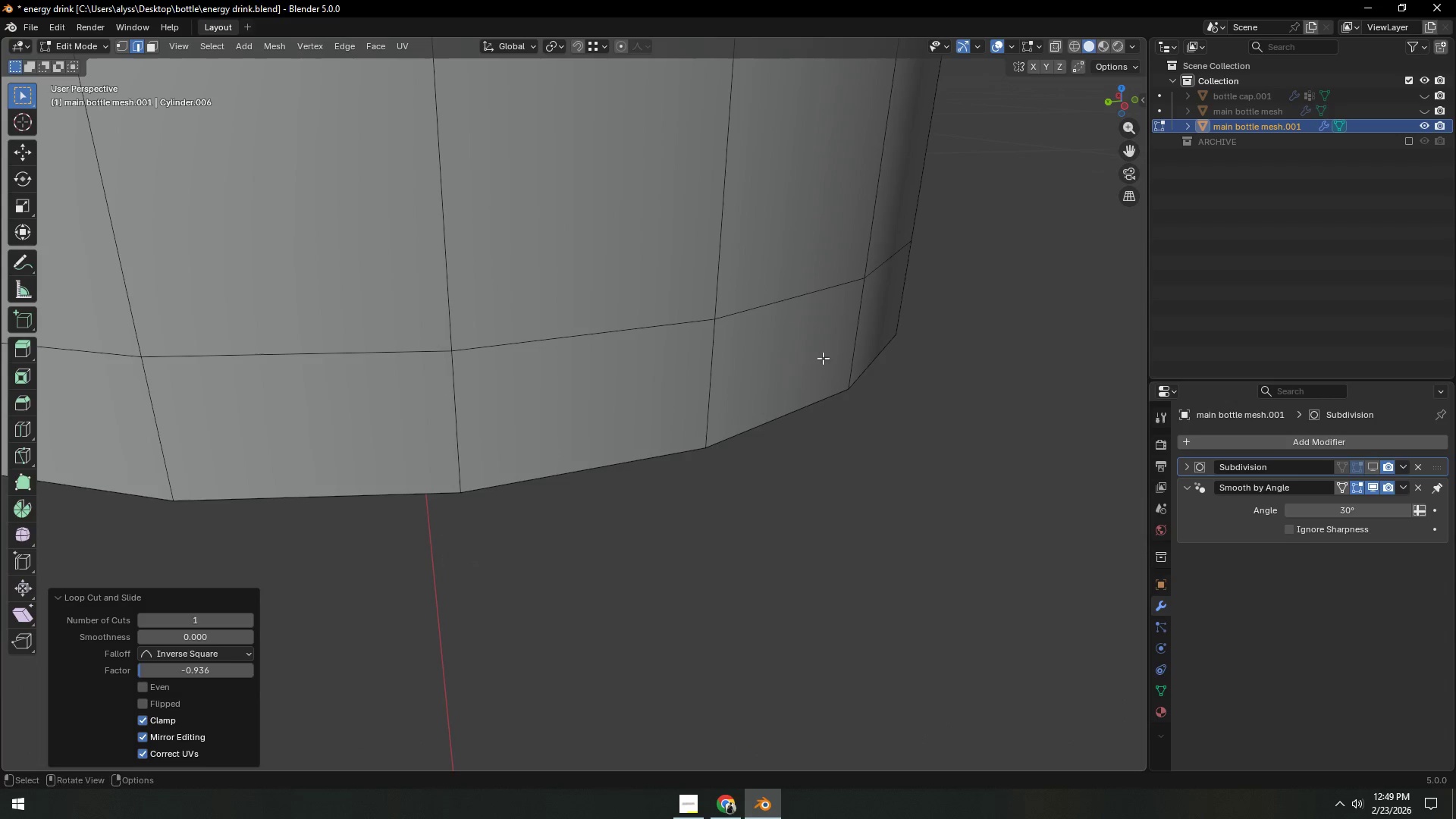 
key(Control+R)
 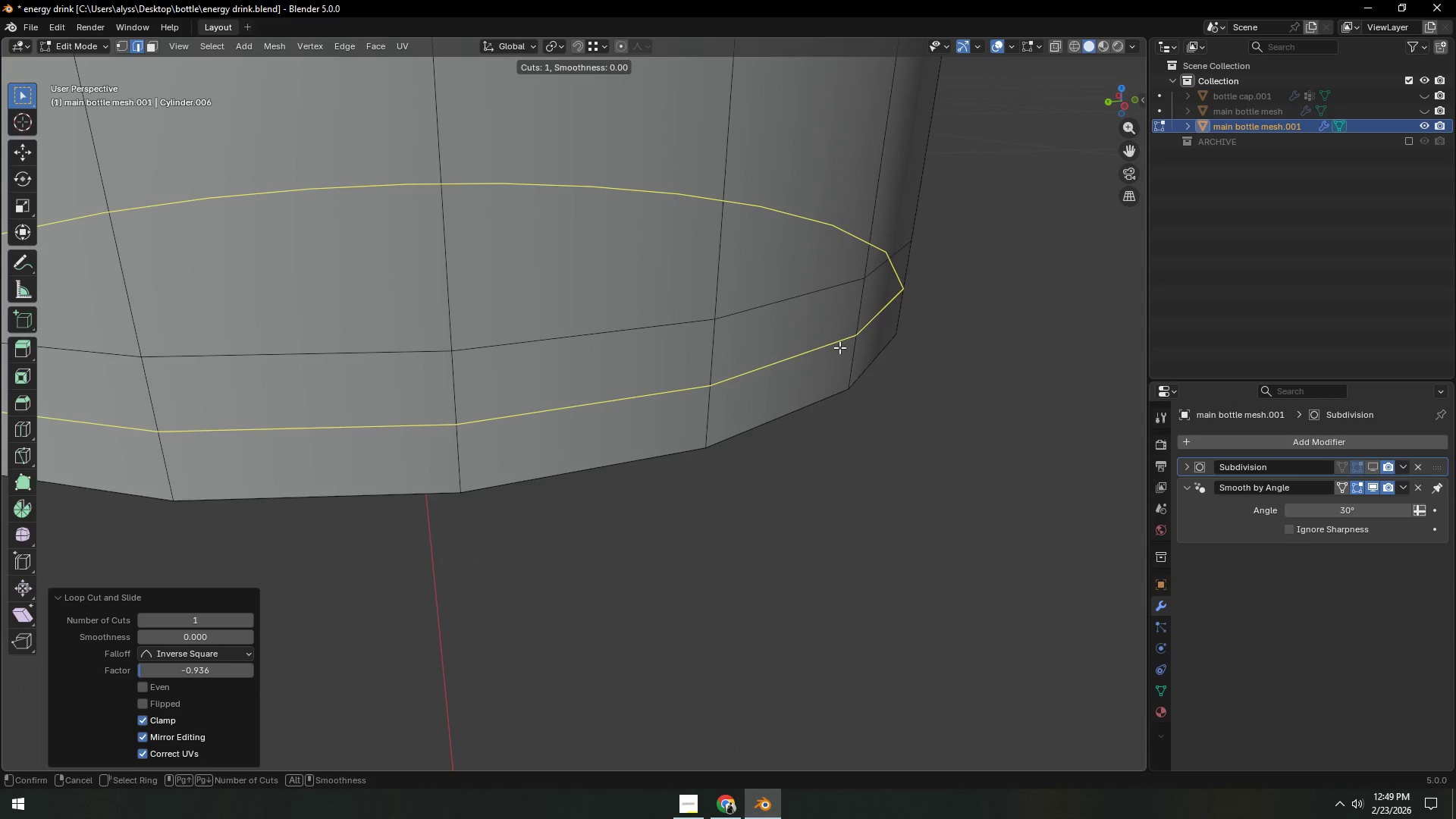 
left_click([839, 347])
 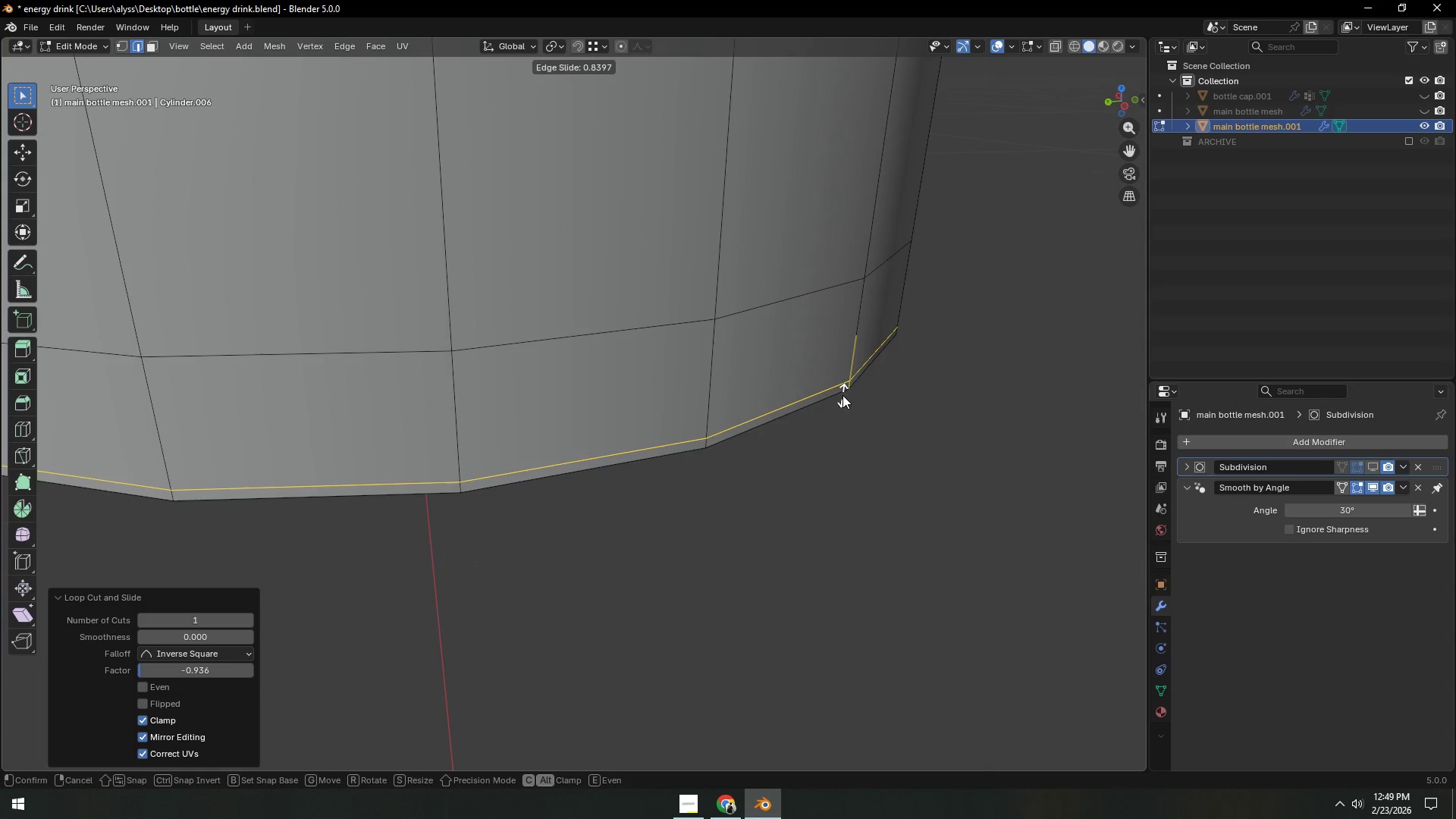 
left_click([843, 395])
 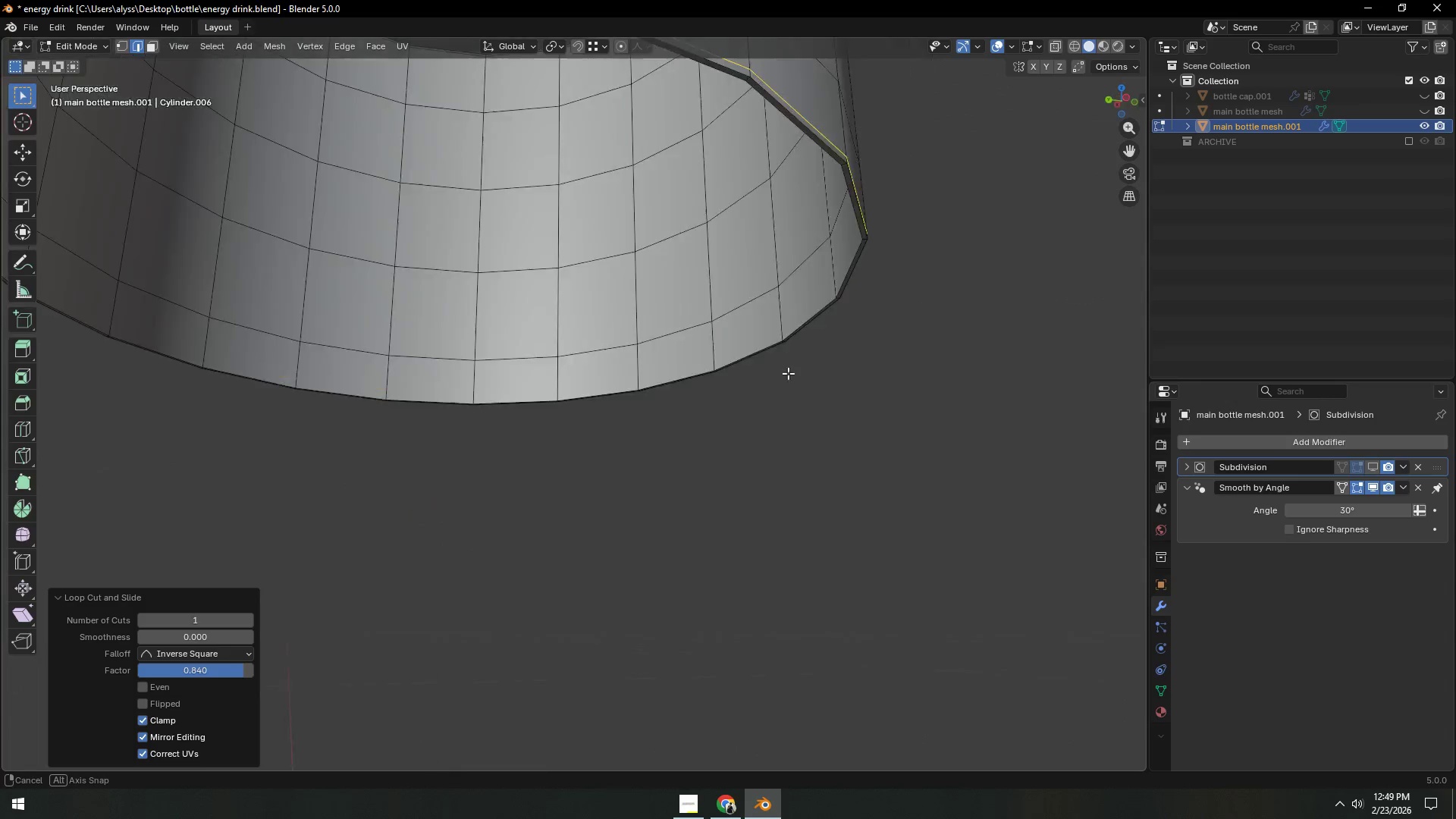 
hold_key(key=ShiftLeft, duration=0.42)
 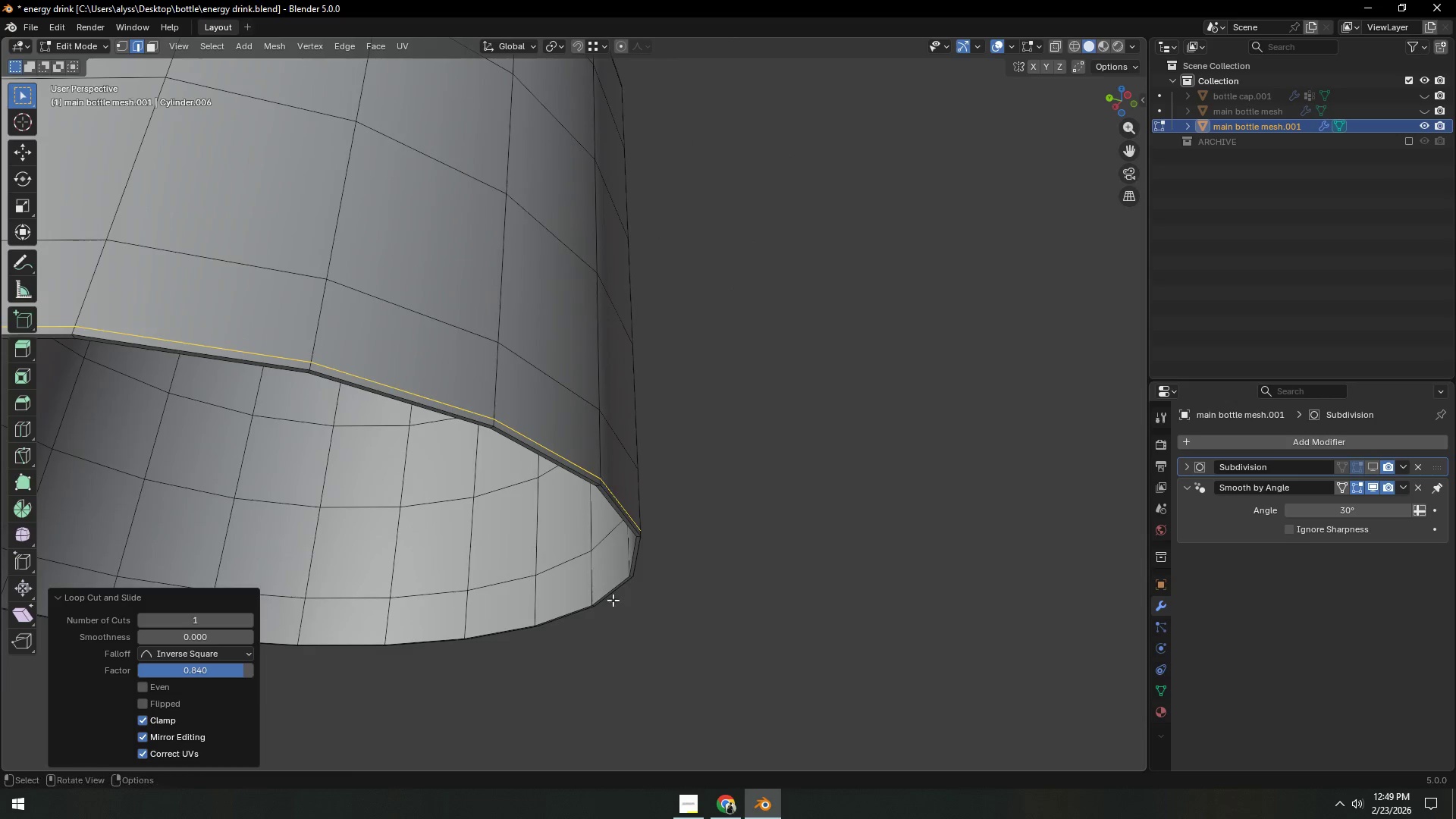 
scroll: coordinate [613, 599], scroll_direction: up, amount: 4.0
 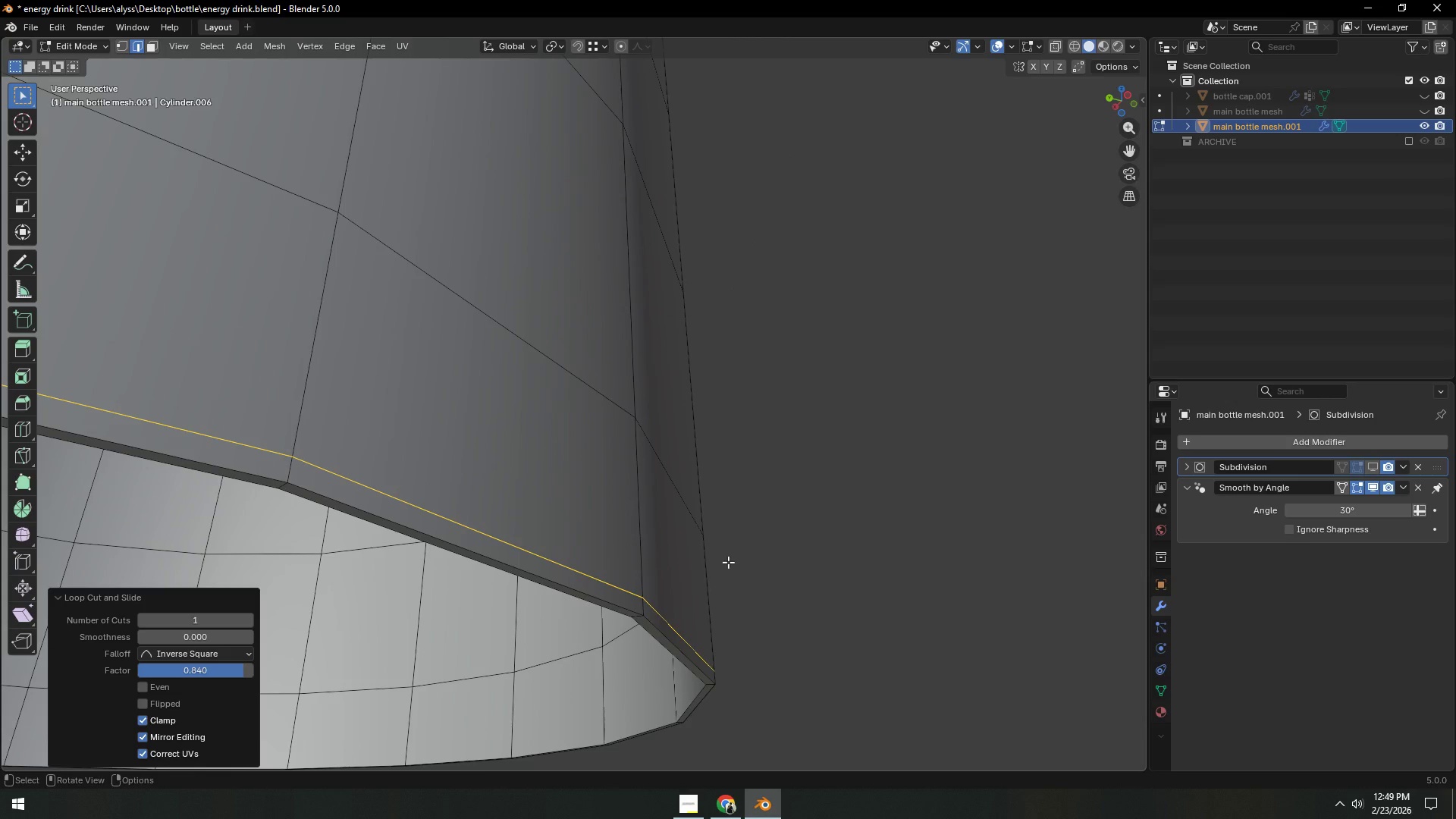 
type(gz)
 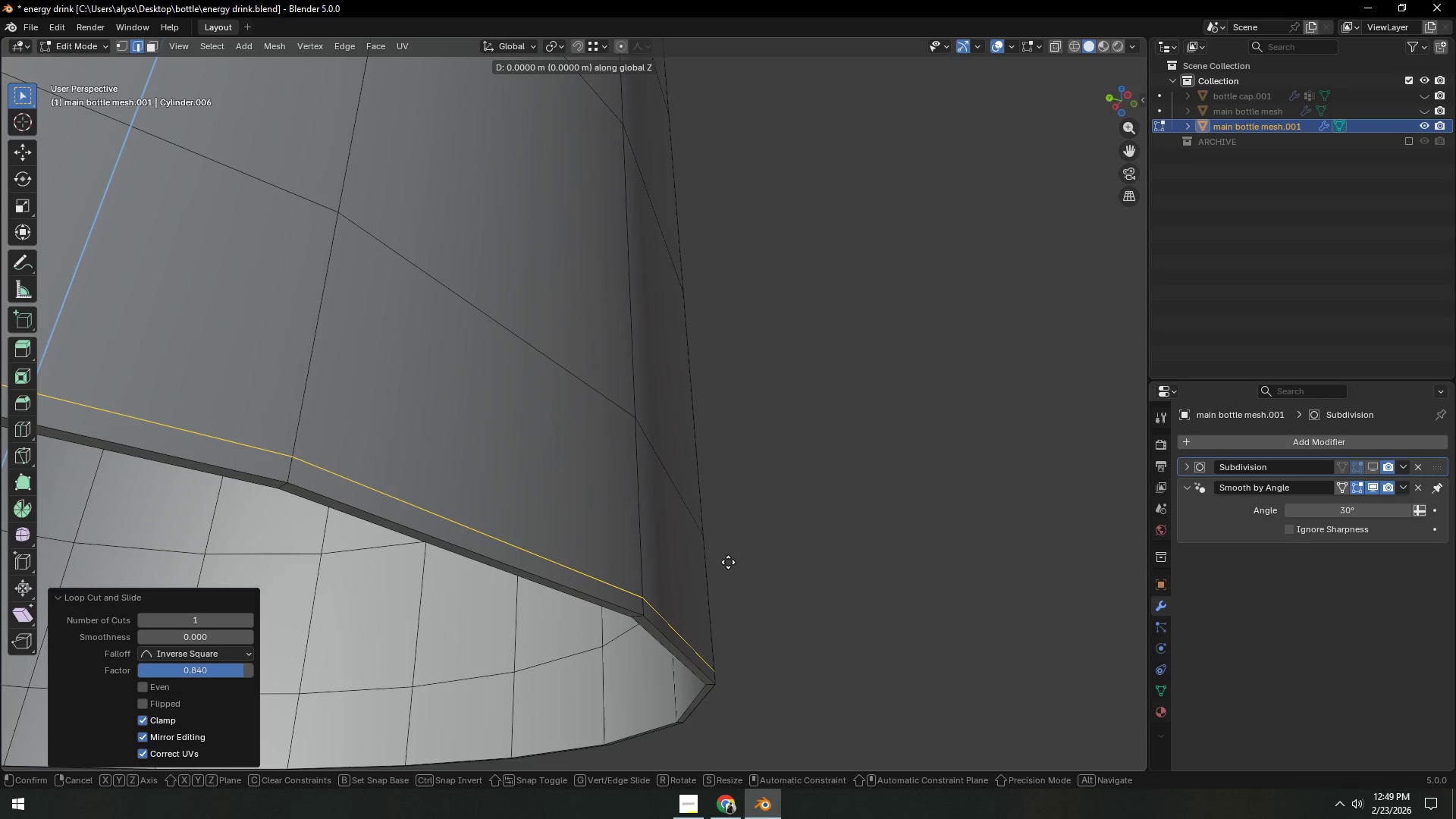 
hold_key(key=ShiftLeft, duration=0.84)
left_click([729, 576])
 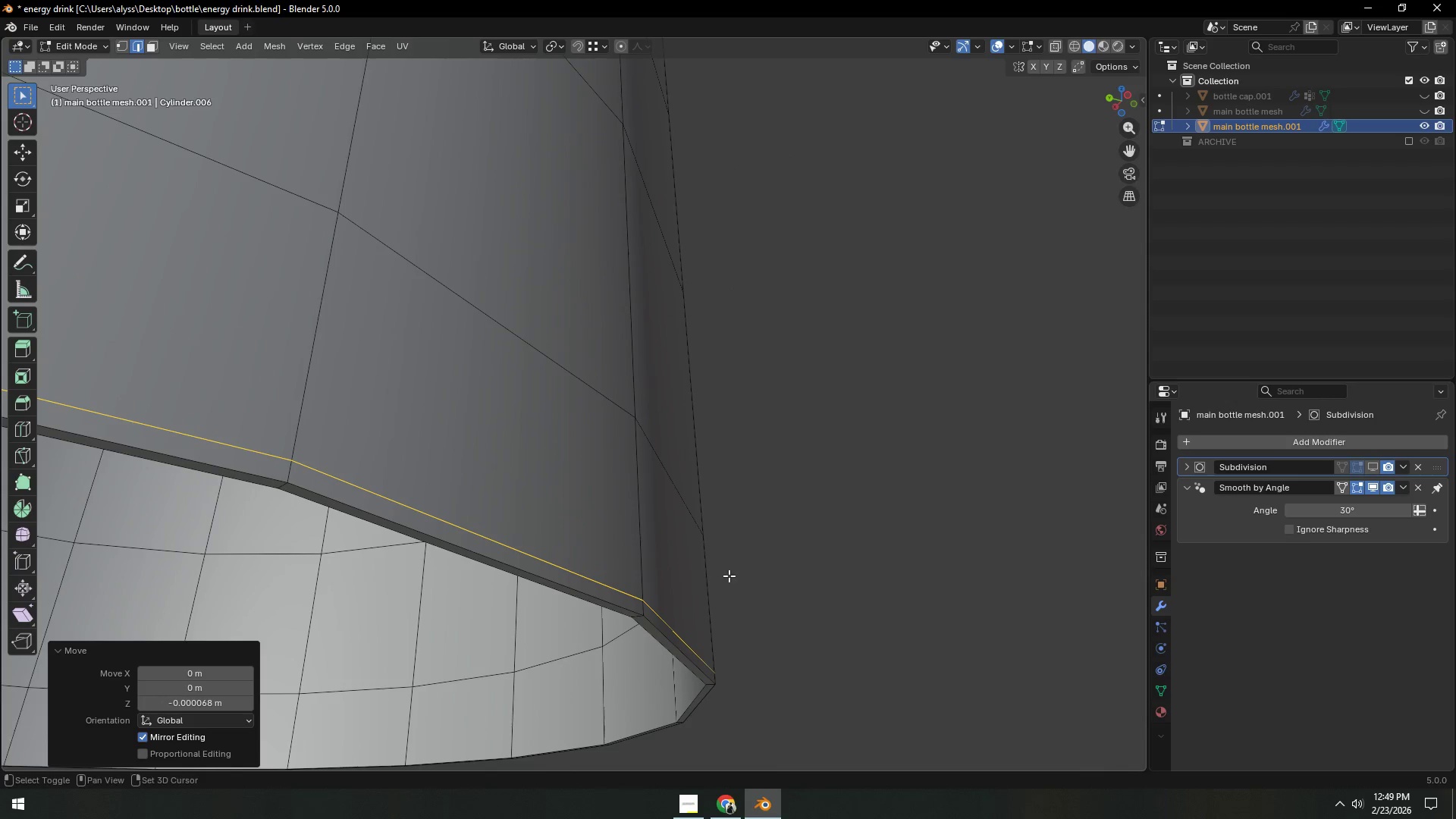 
hold_key(key=ShiftLeft, duration=8.16)
 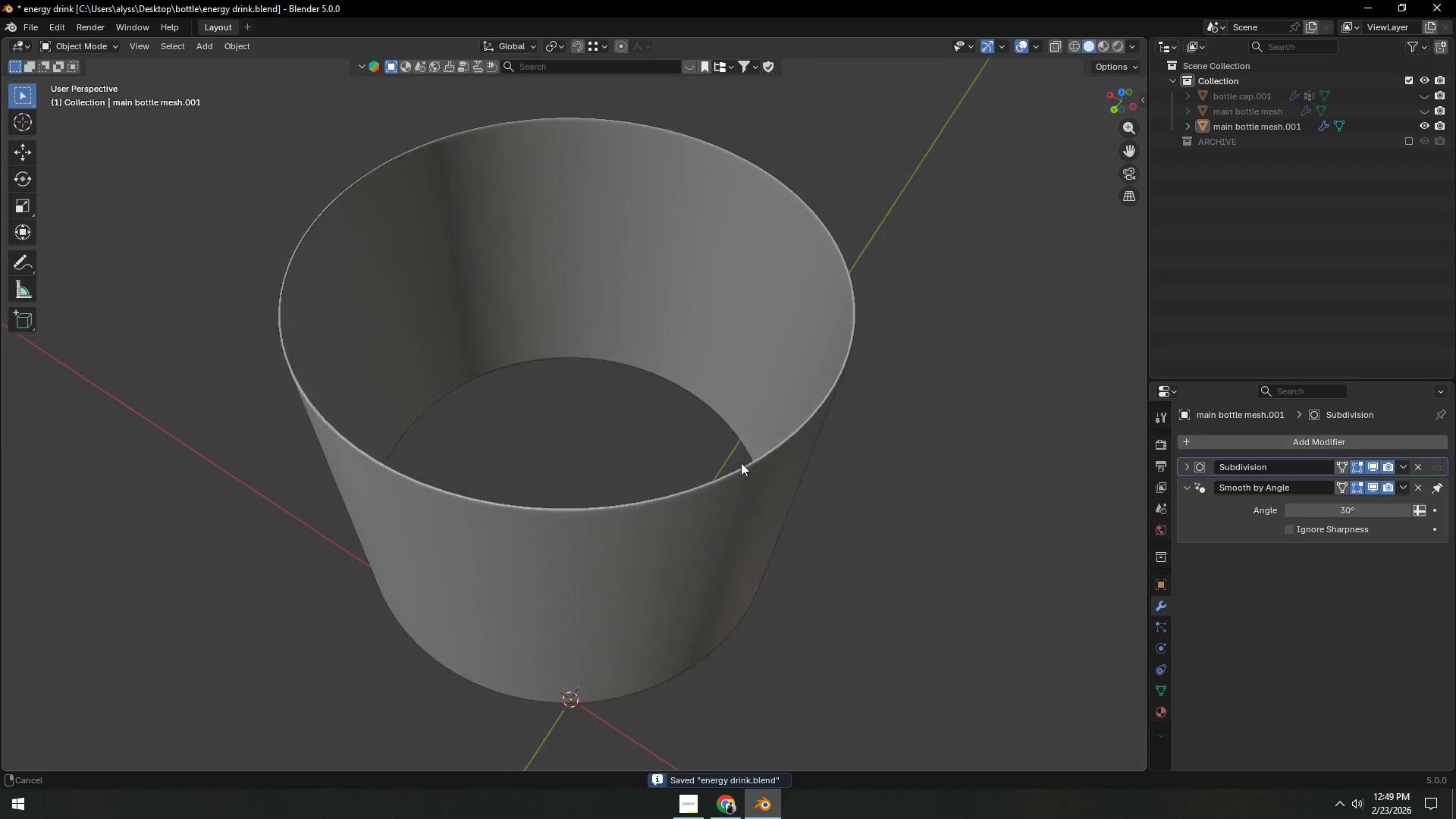 
key(Control+ControlLeft)
 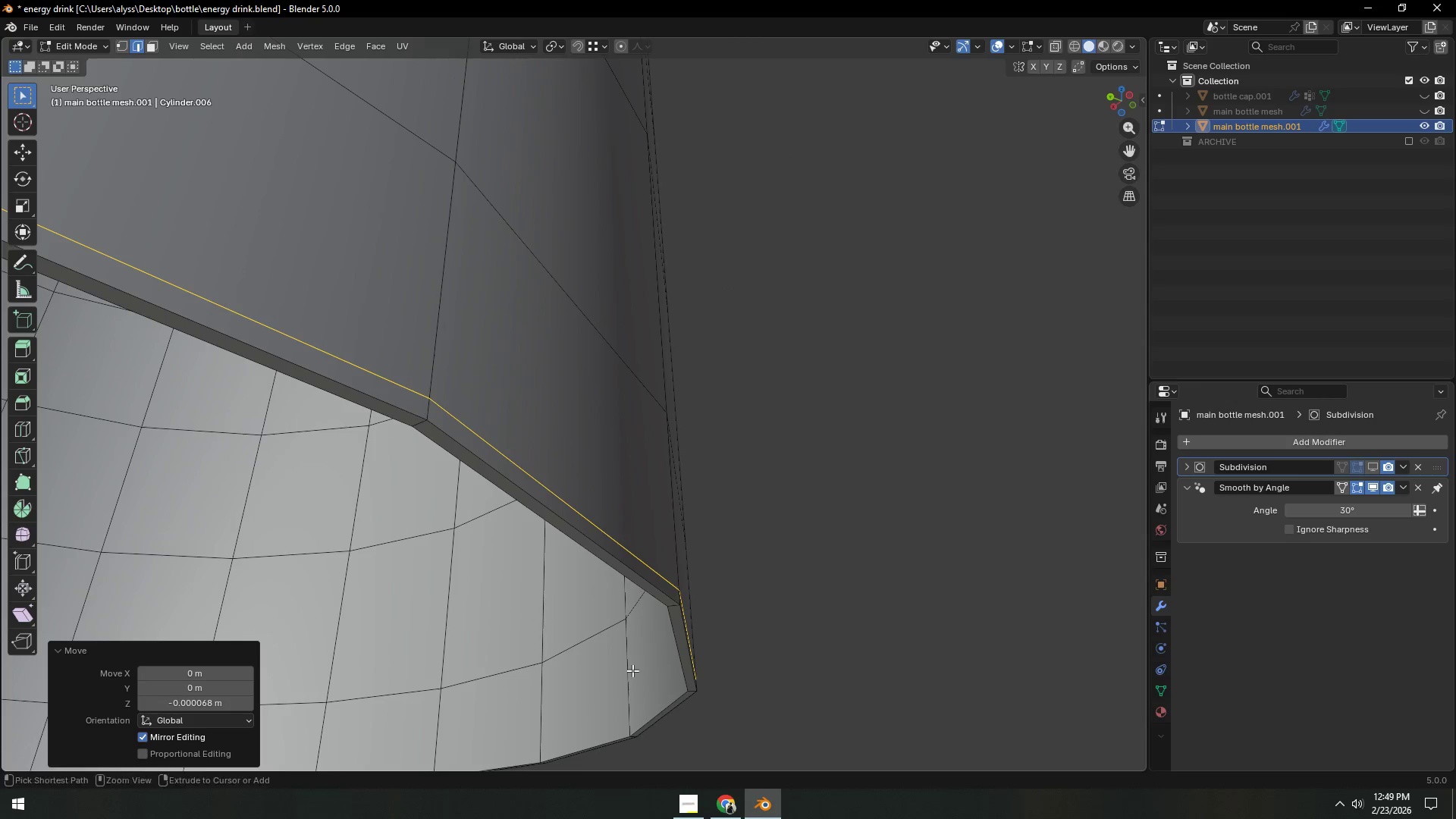 
key(Control+R)
 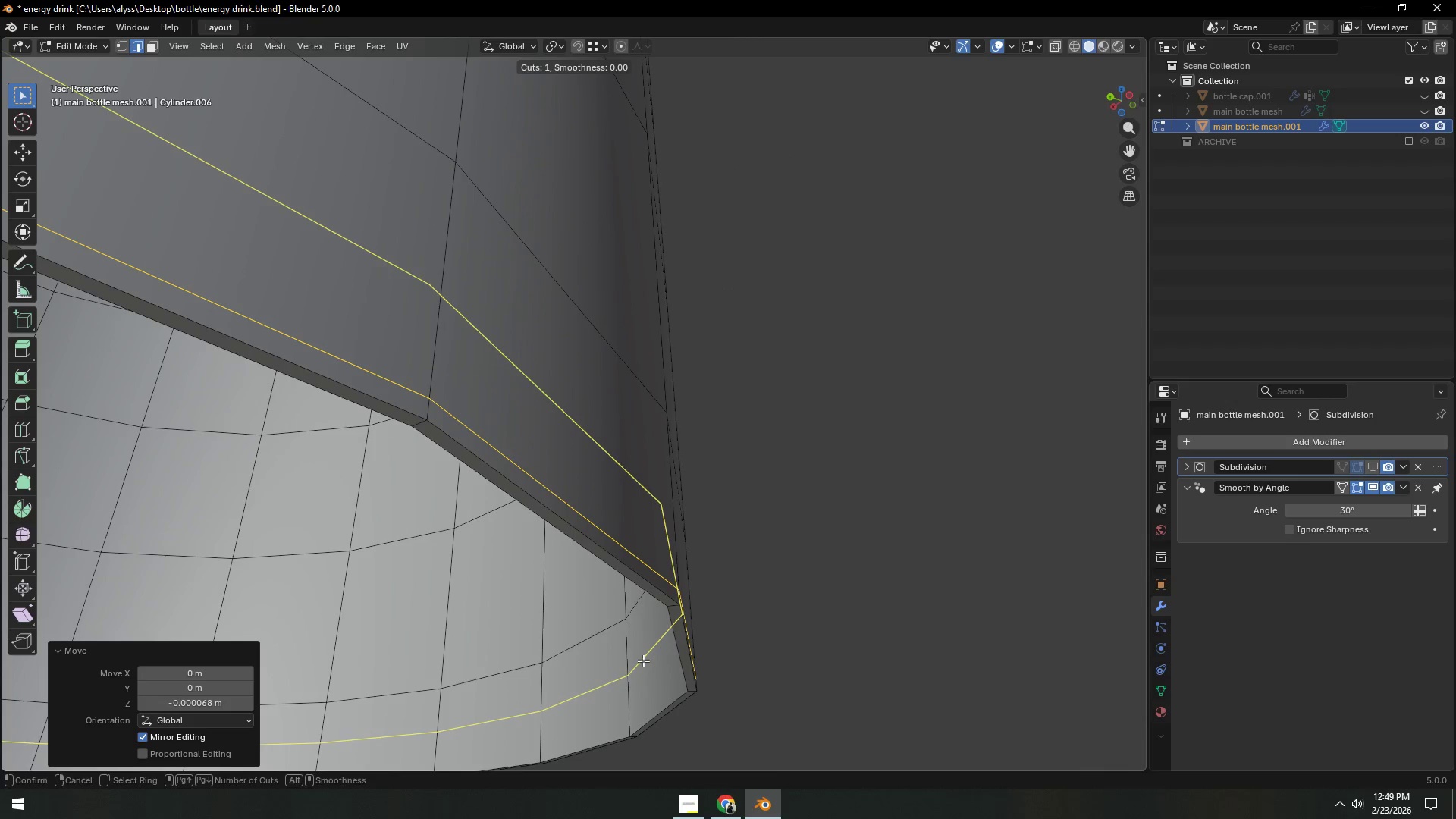 
left_click([643, 661])
 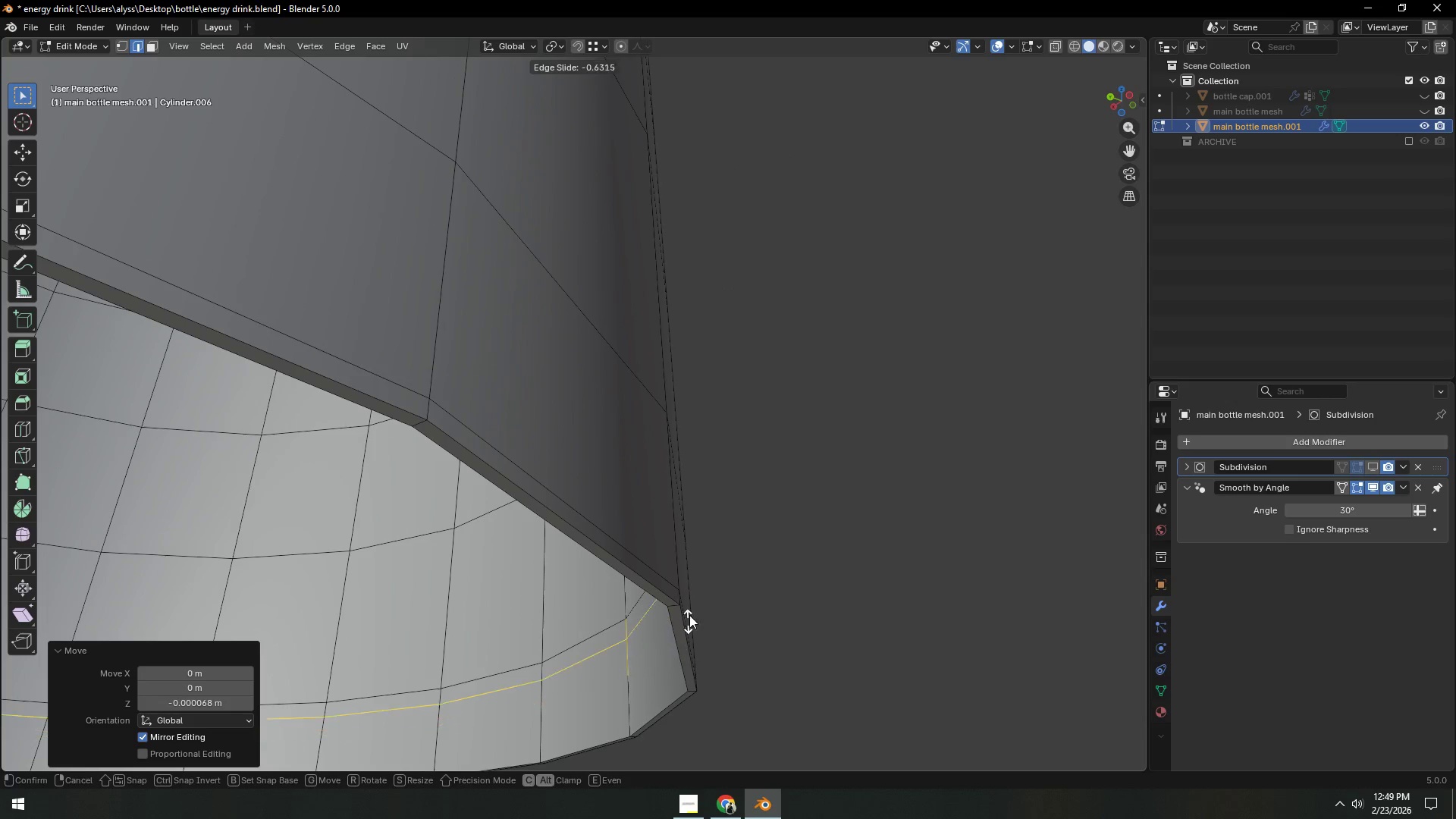 
hold_key(key=ControlLeft, duration=0.95)
left_click([679, 582])
 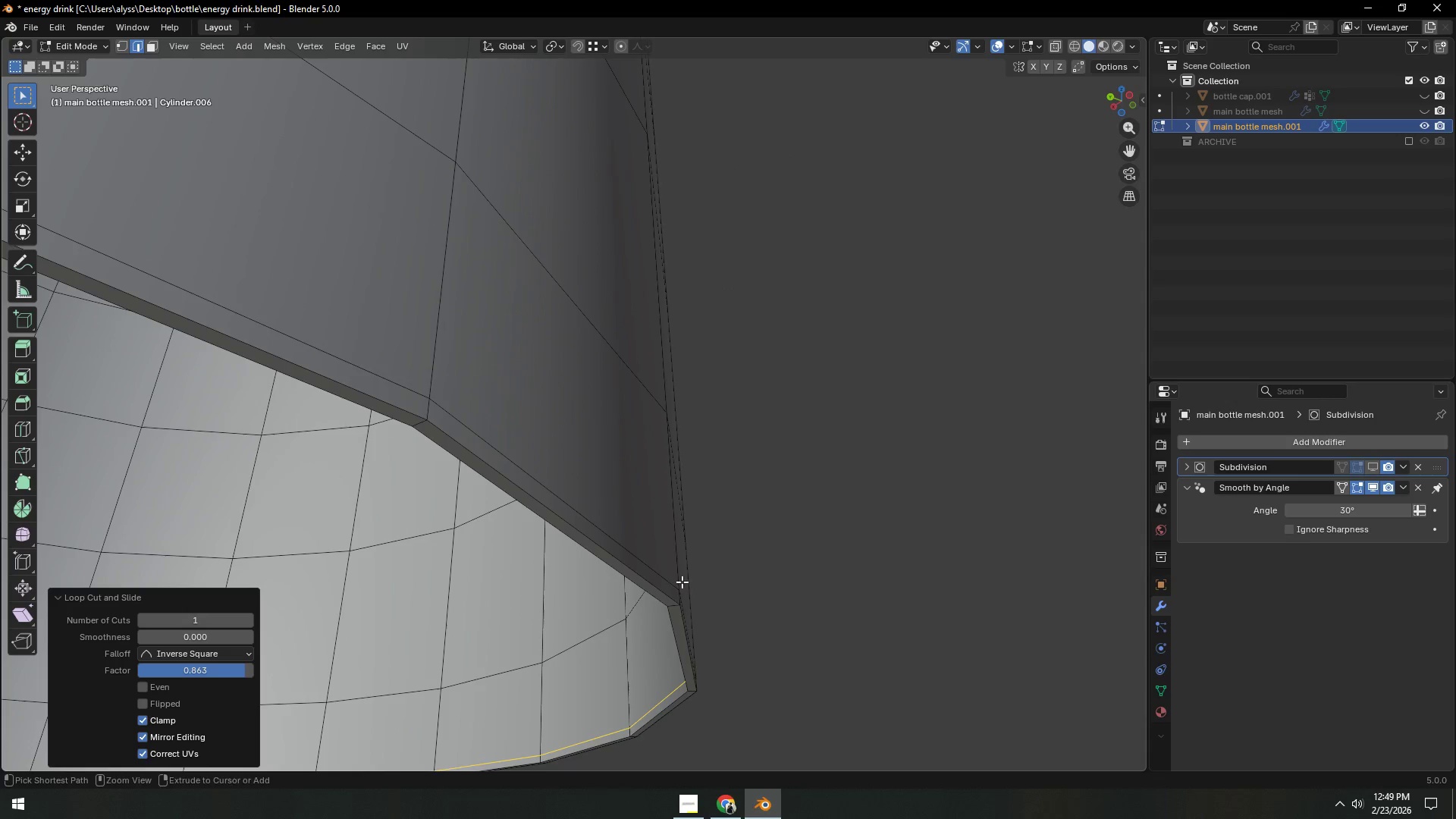 
double_click([872, 510])
 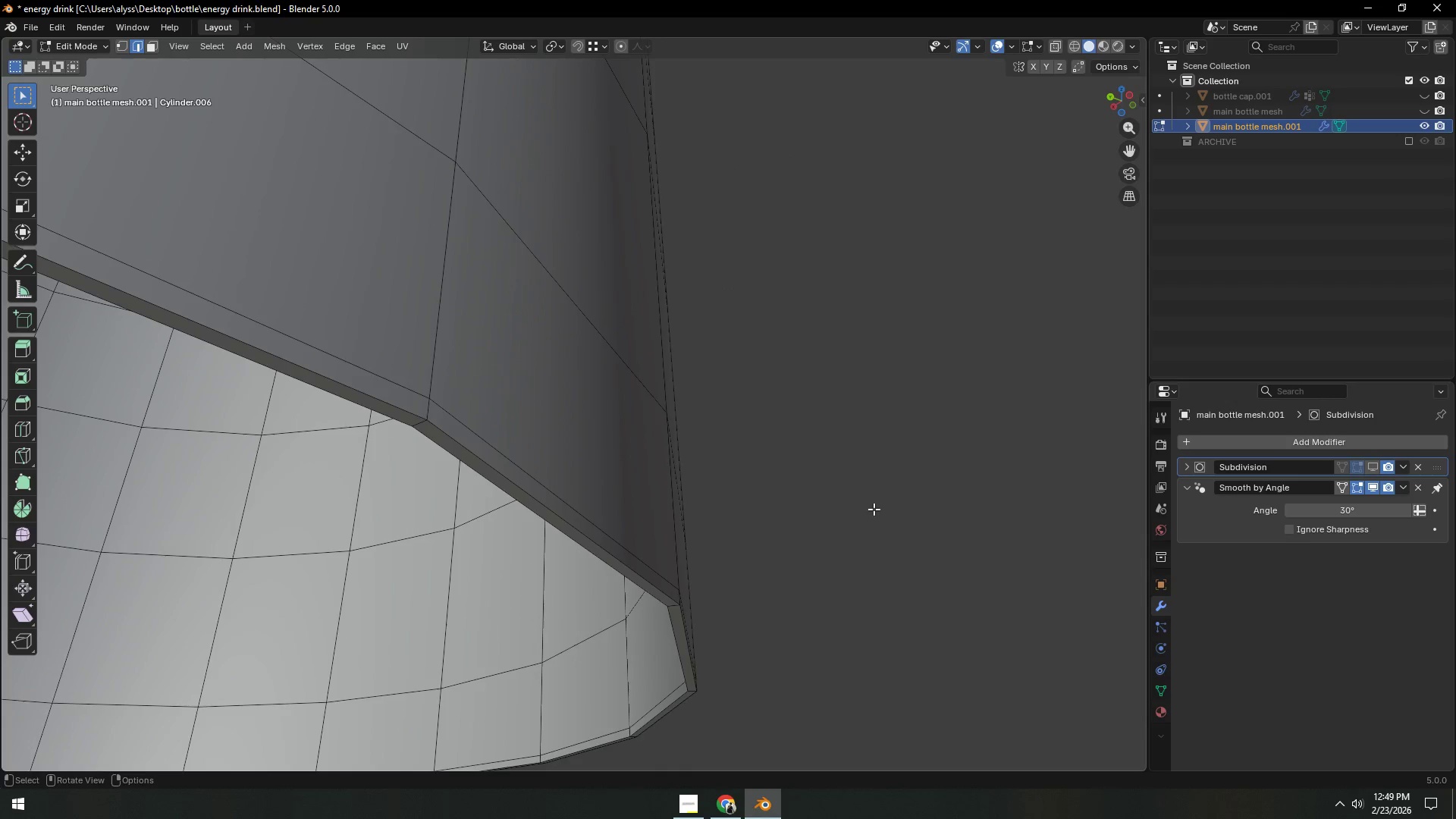 
scroll: coordinate [877, 508], scroll_direction: down, amount: 3.0
 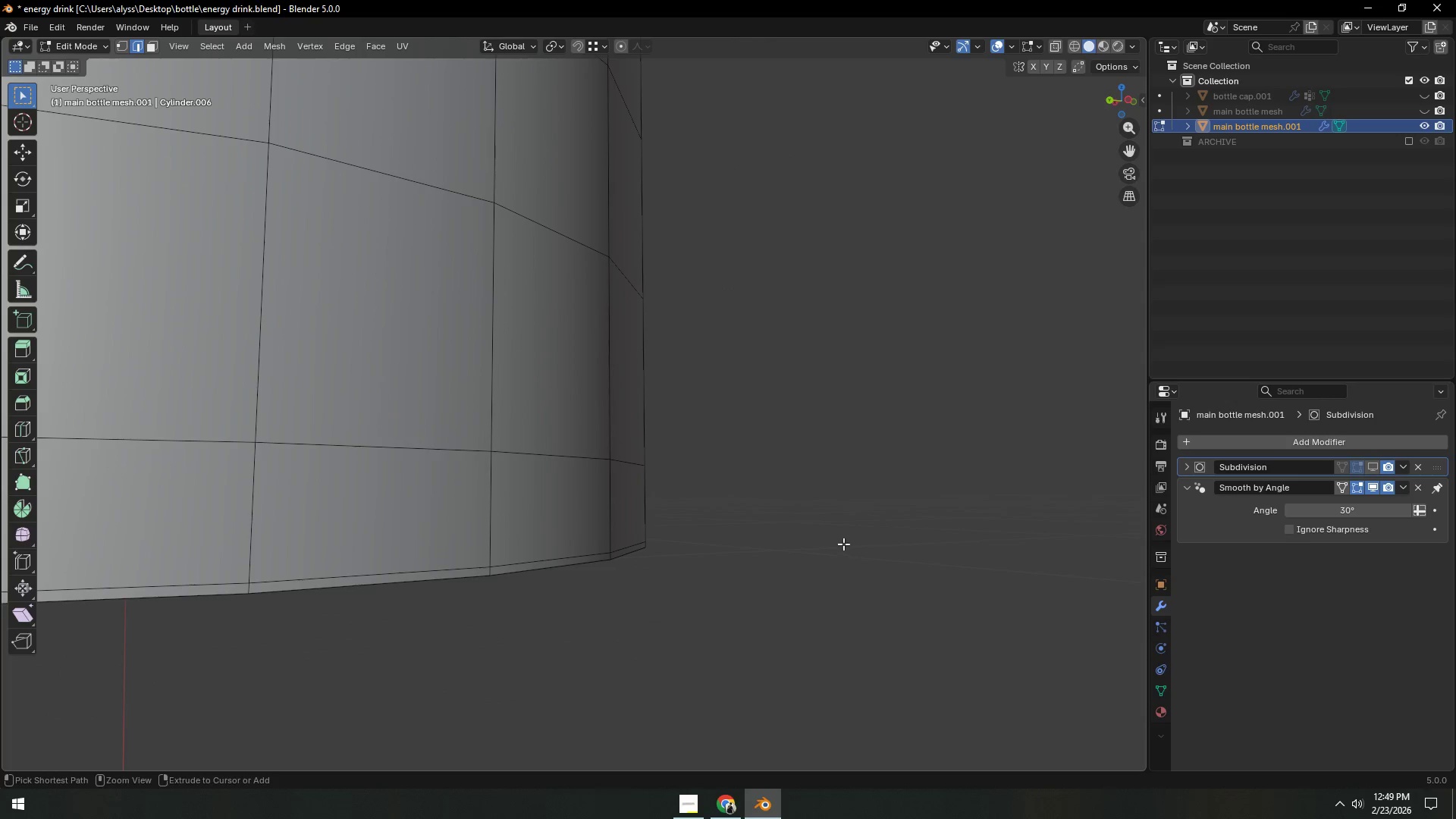 
key(Control+S)
 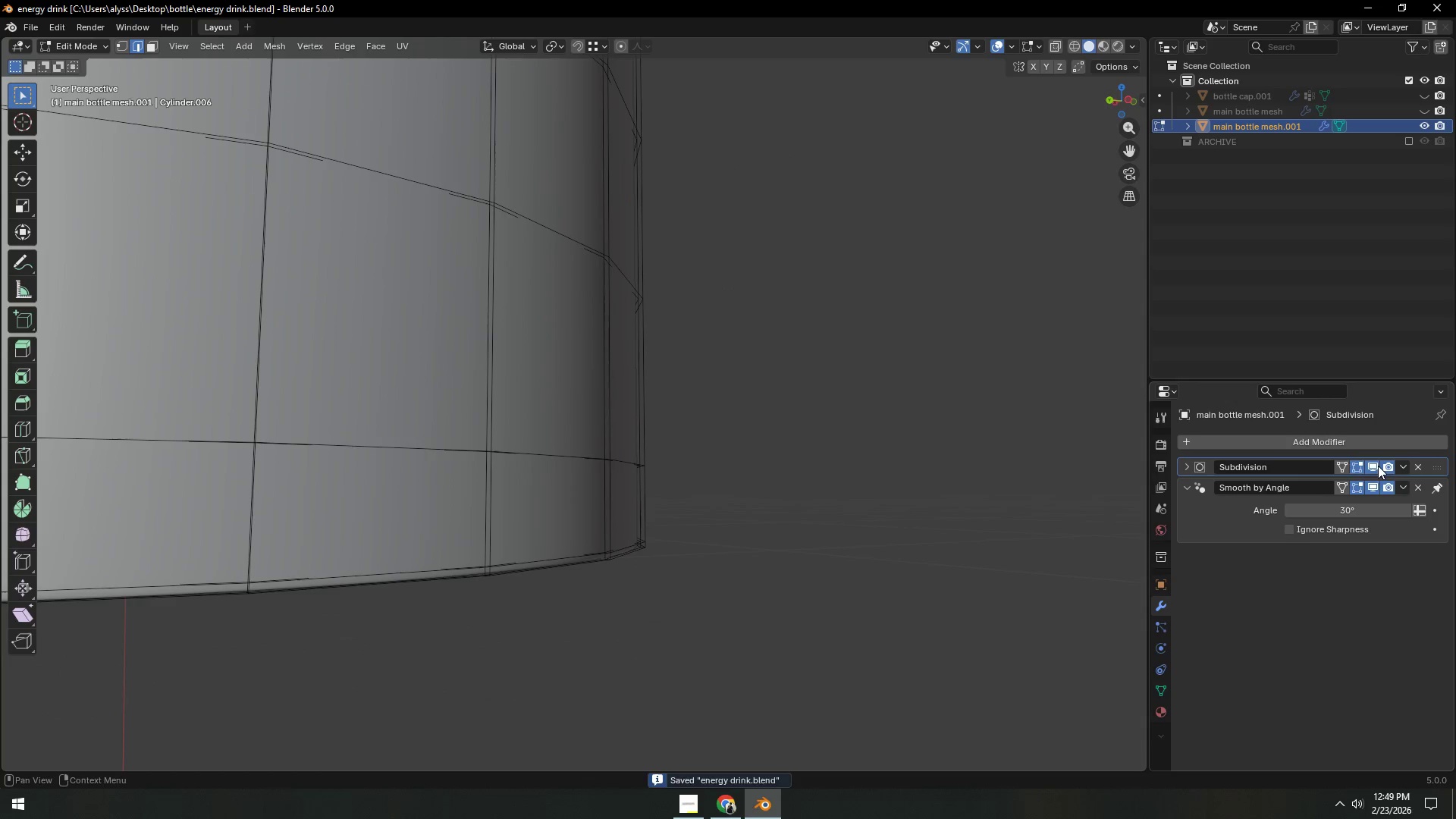 
double_click([788, 510])
 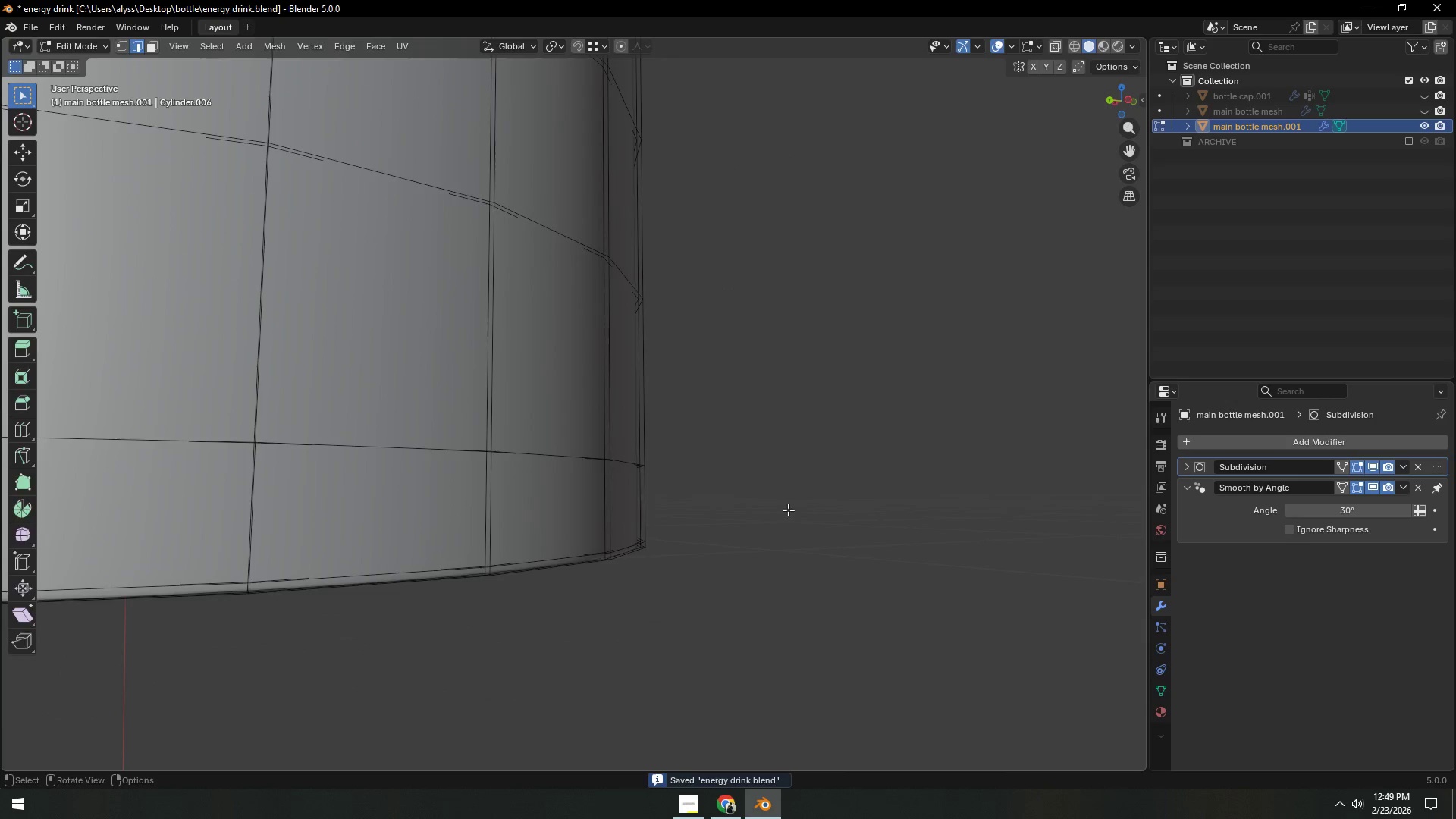 
key(Tab)
 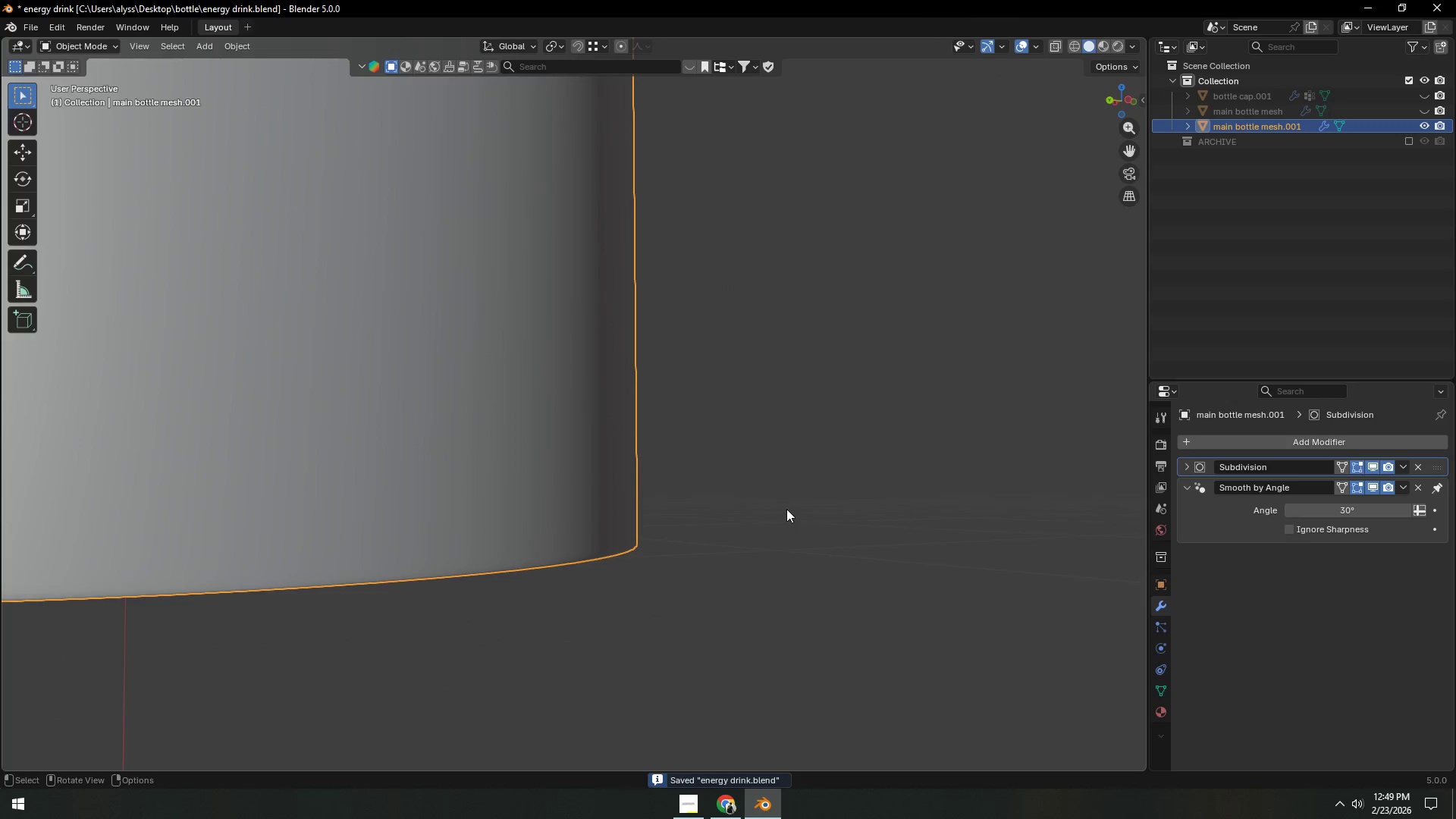 
left_click([724, 438])
 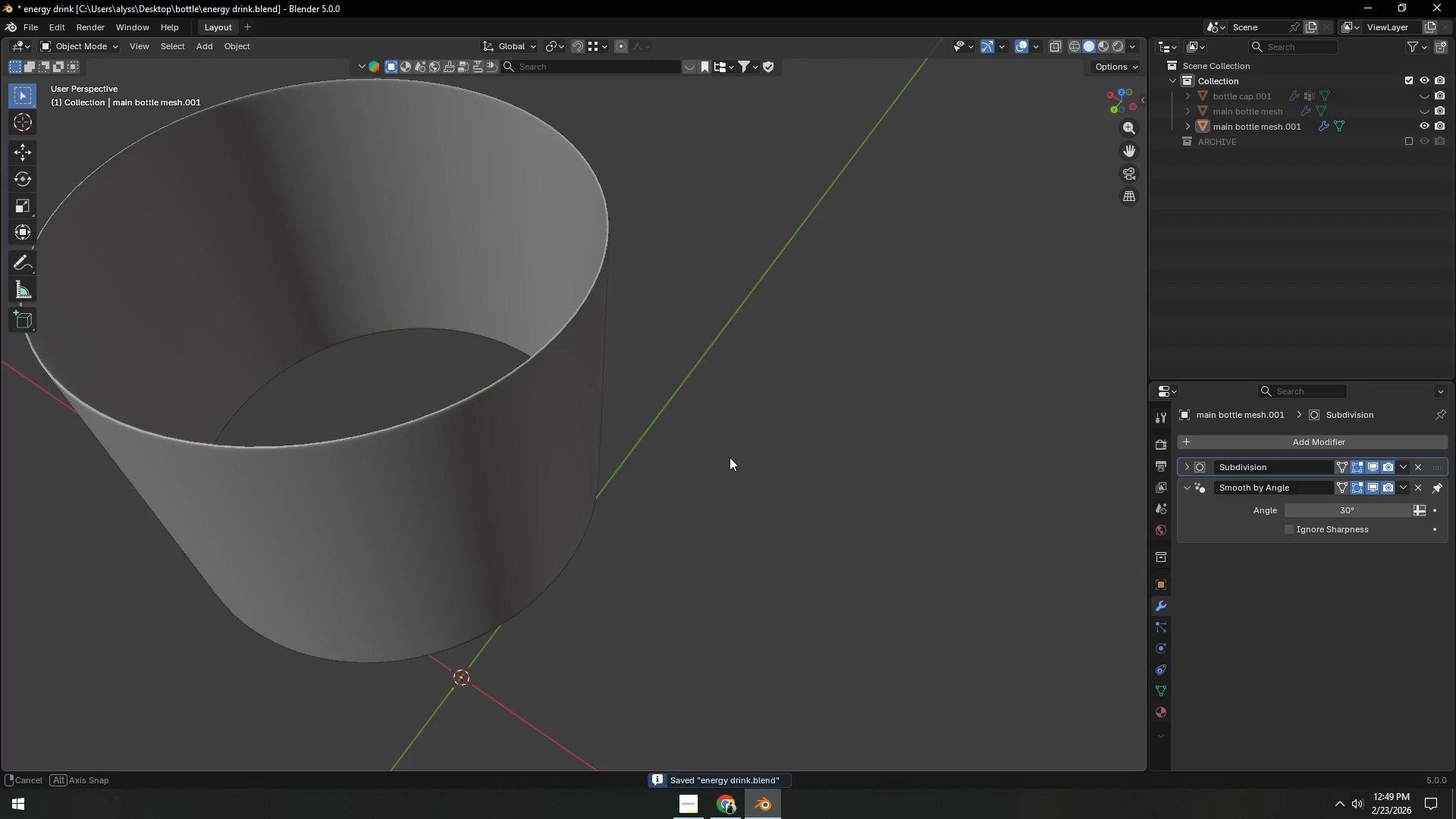 
scroll: coordinate [784, 508], scroll_direction: down, amount: 5.0
 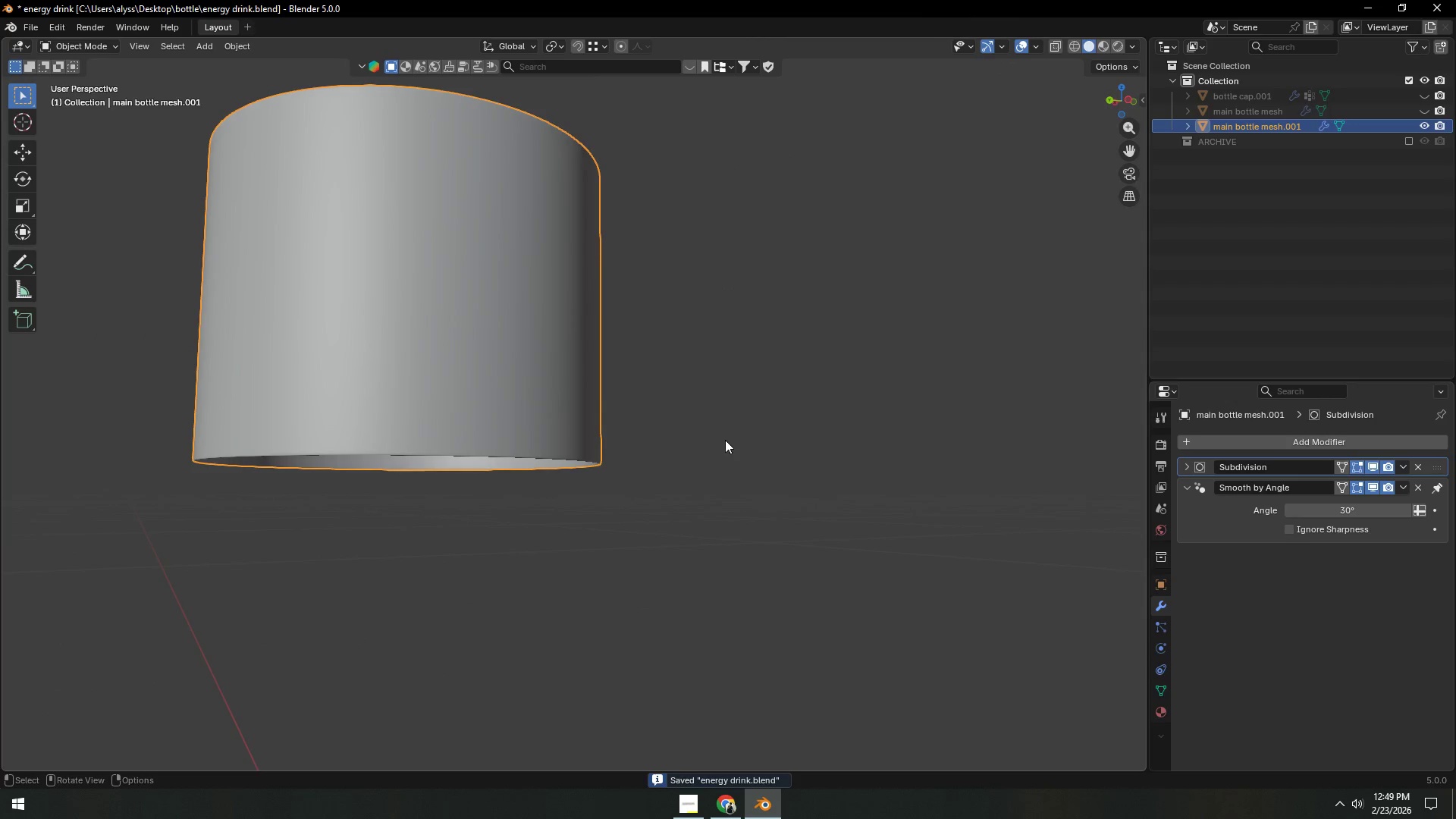 
hold_key(key=ShiftLeft, duration=0.56)
 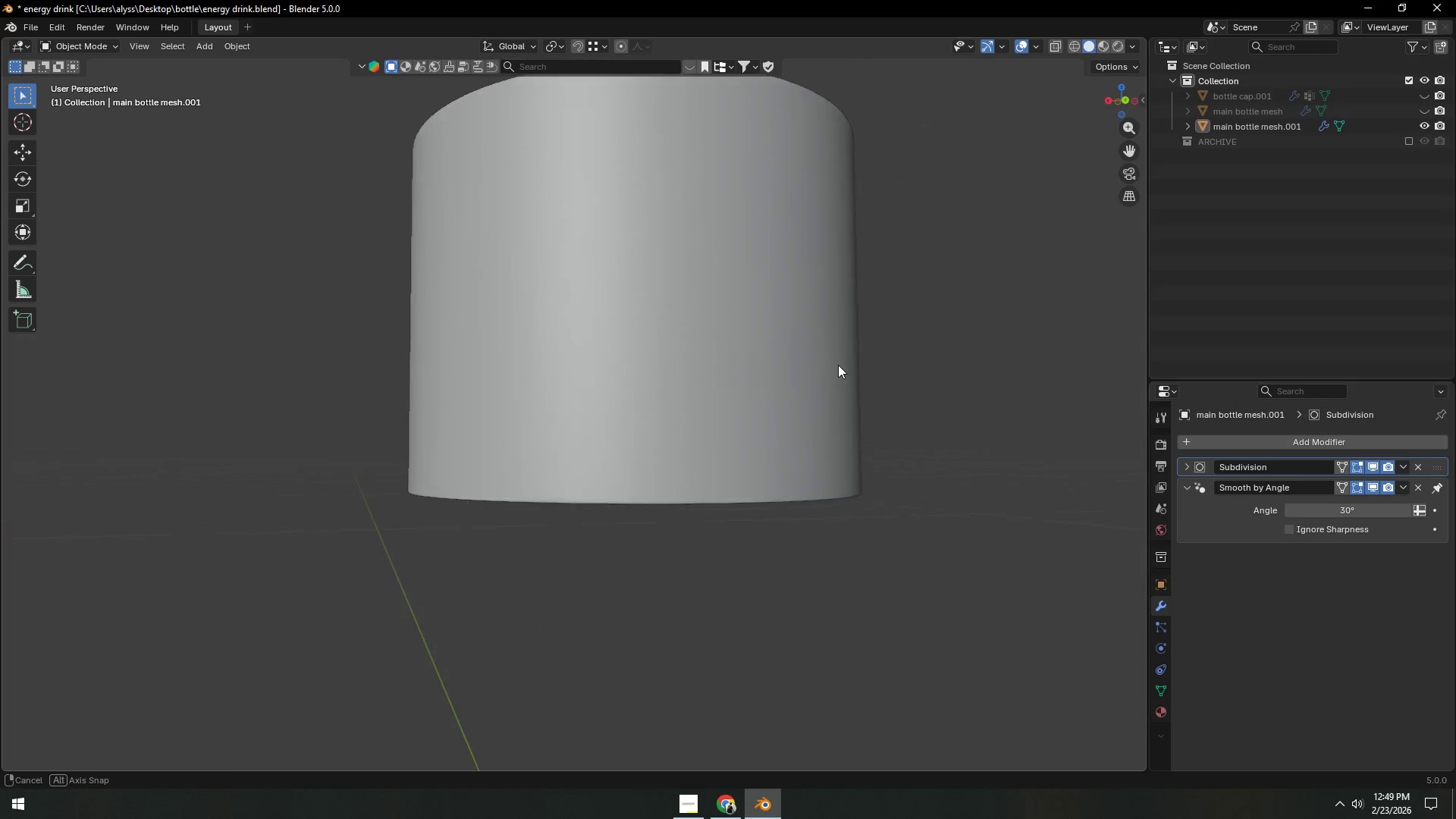 
scroll: coordinate [830, 376], scroll_direction: down, amount: 6.0
 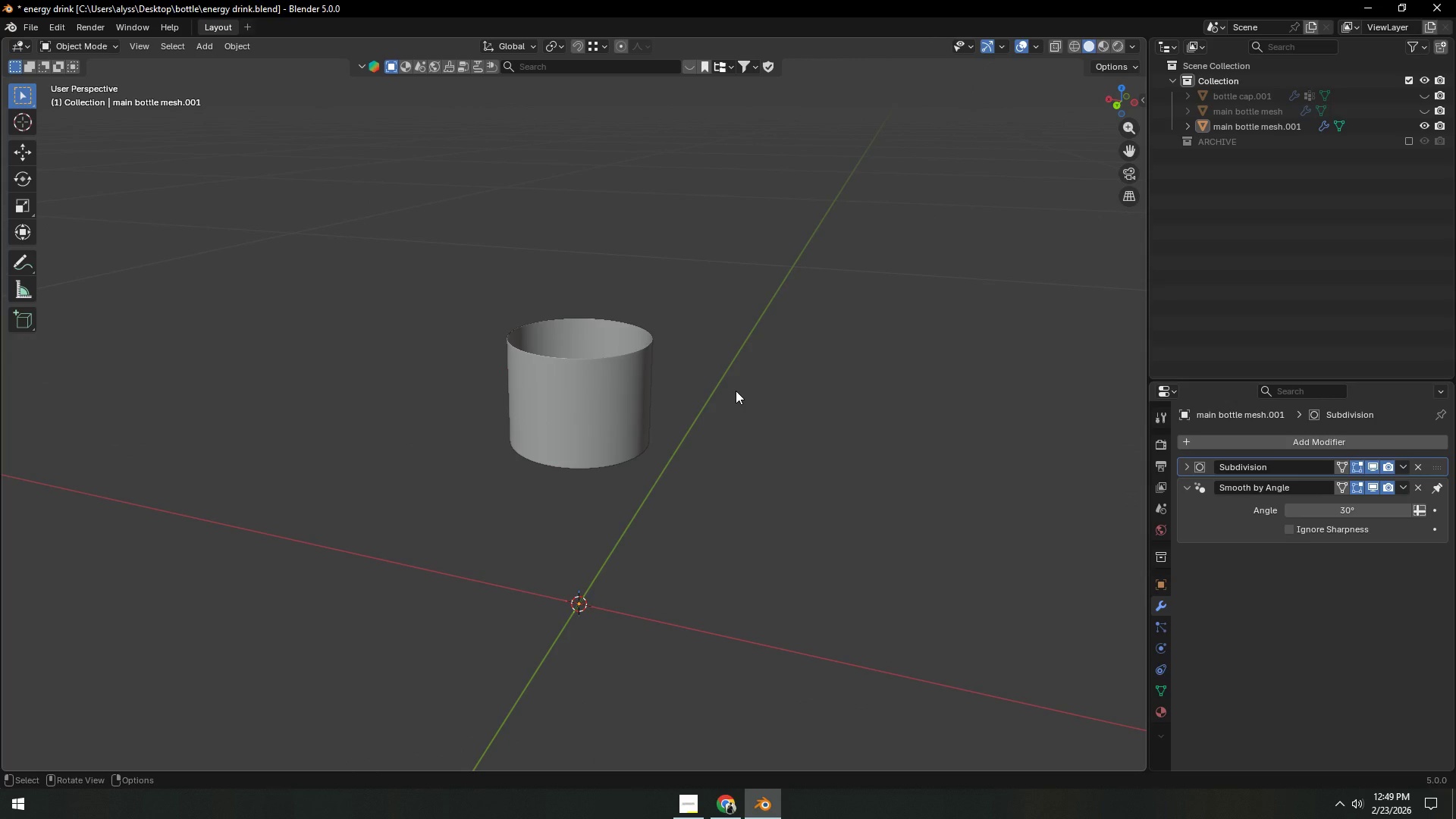 
wait(8.9)
 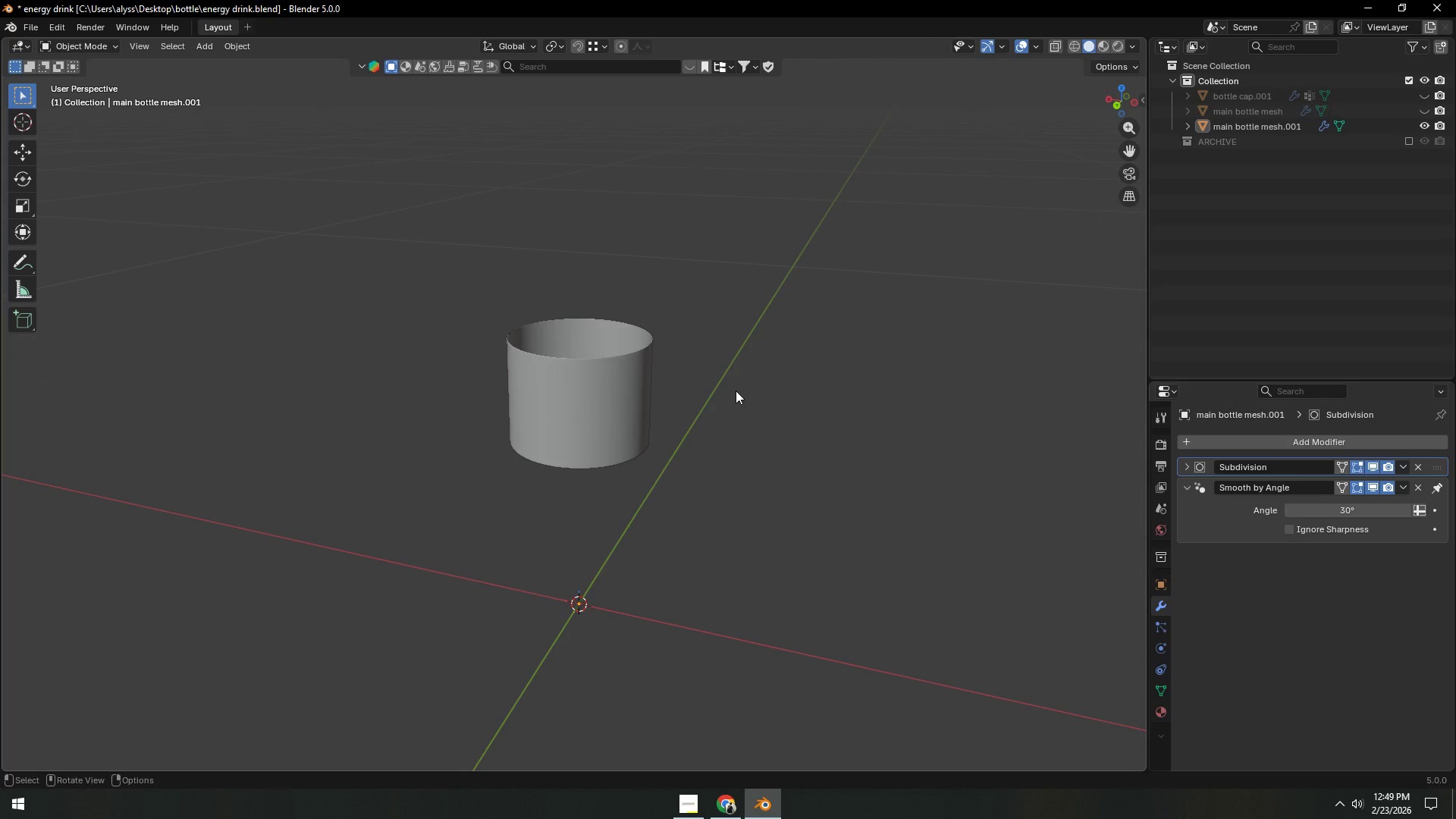 
left_click([1265, 129])
 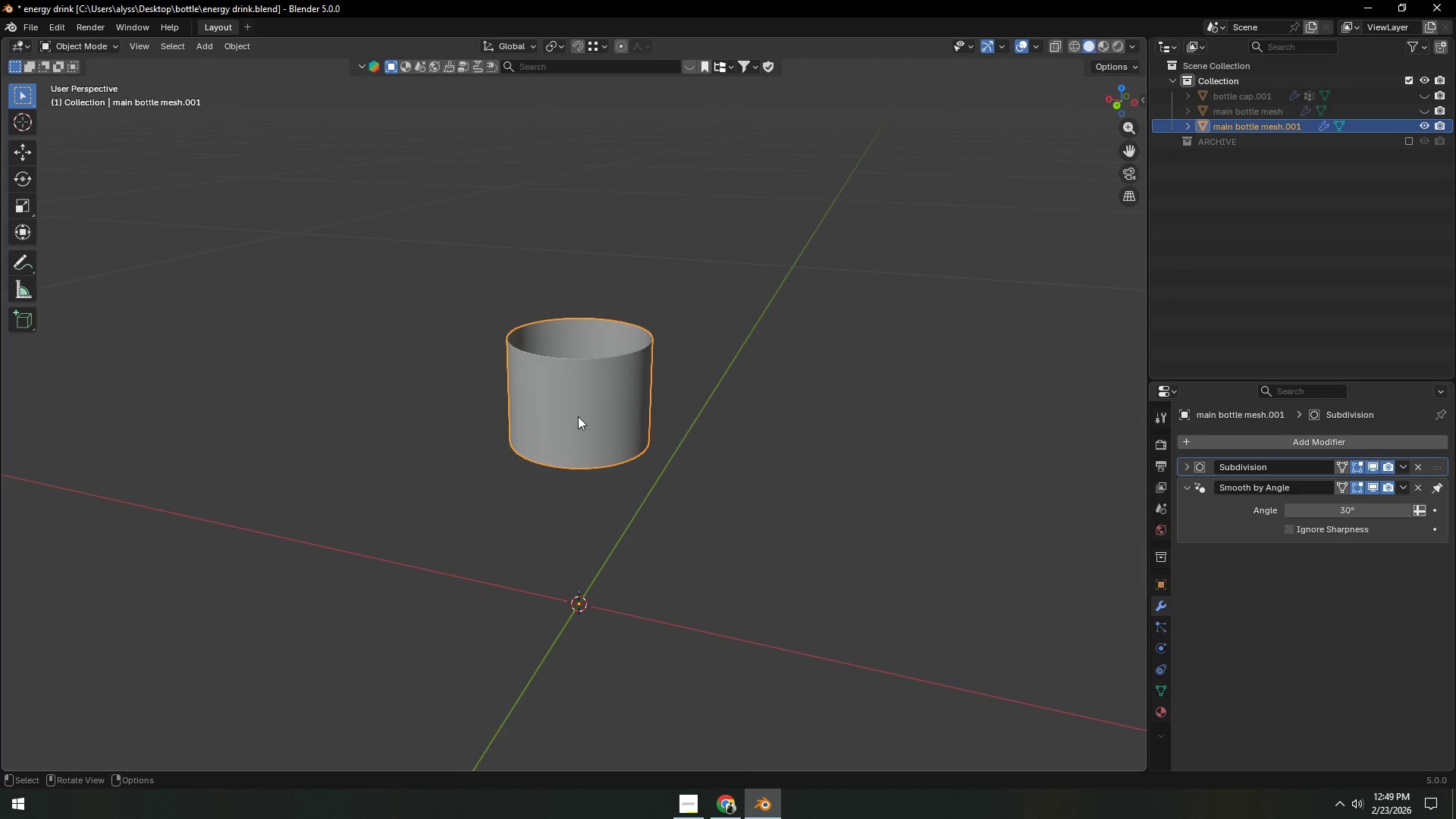 
type([F2]lae)
key(Backspace)
key(Backspace)
key(Backspace)
key(Backspace)
type(LAE)
key(Backspace)
type(BL)
key(Backspace)
type(EL)
 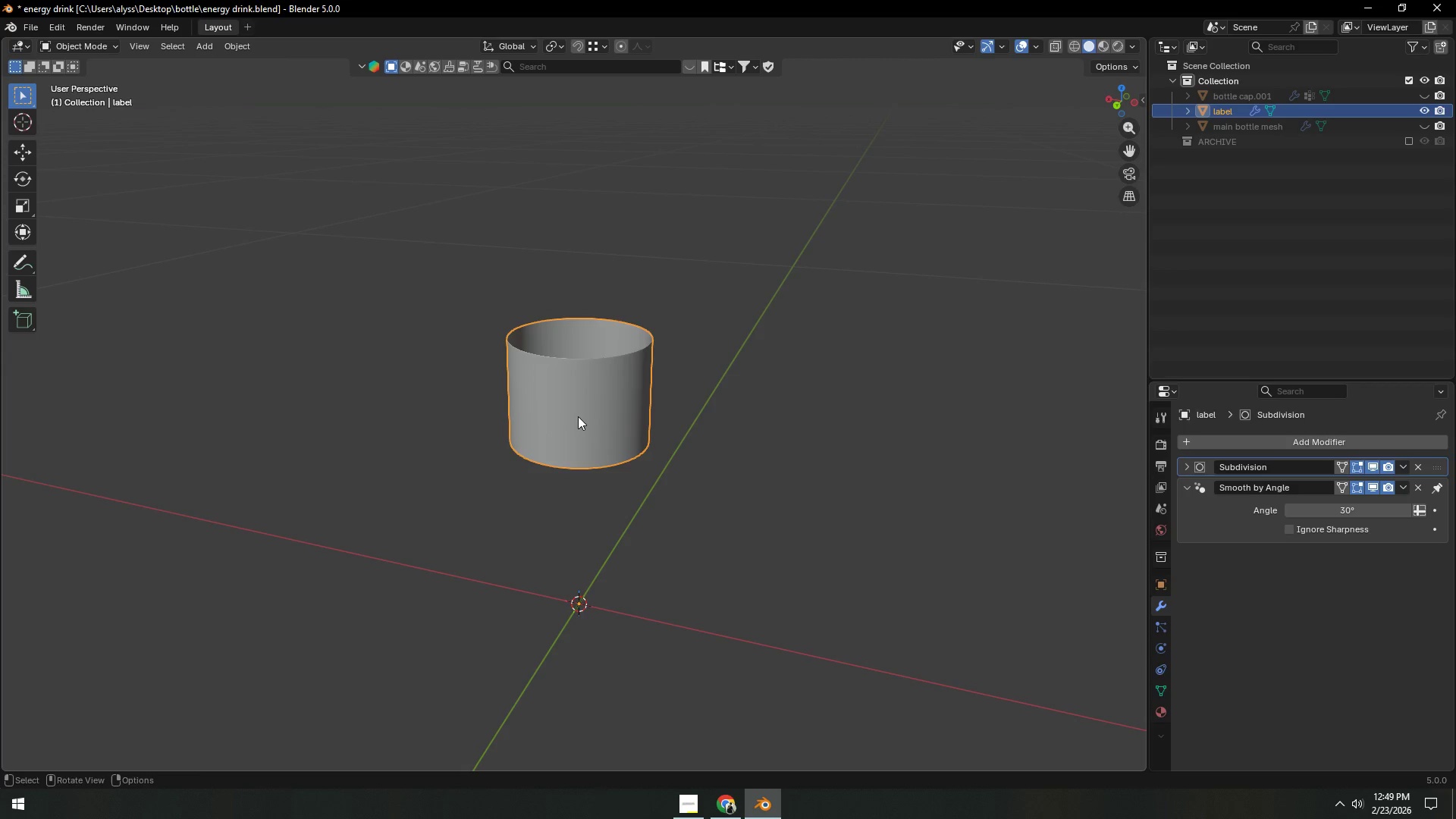 
key(Enter)
 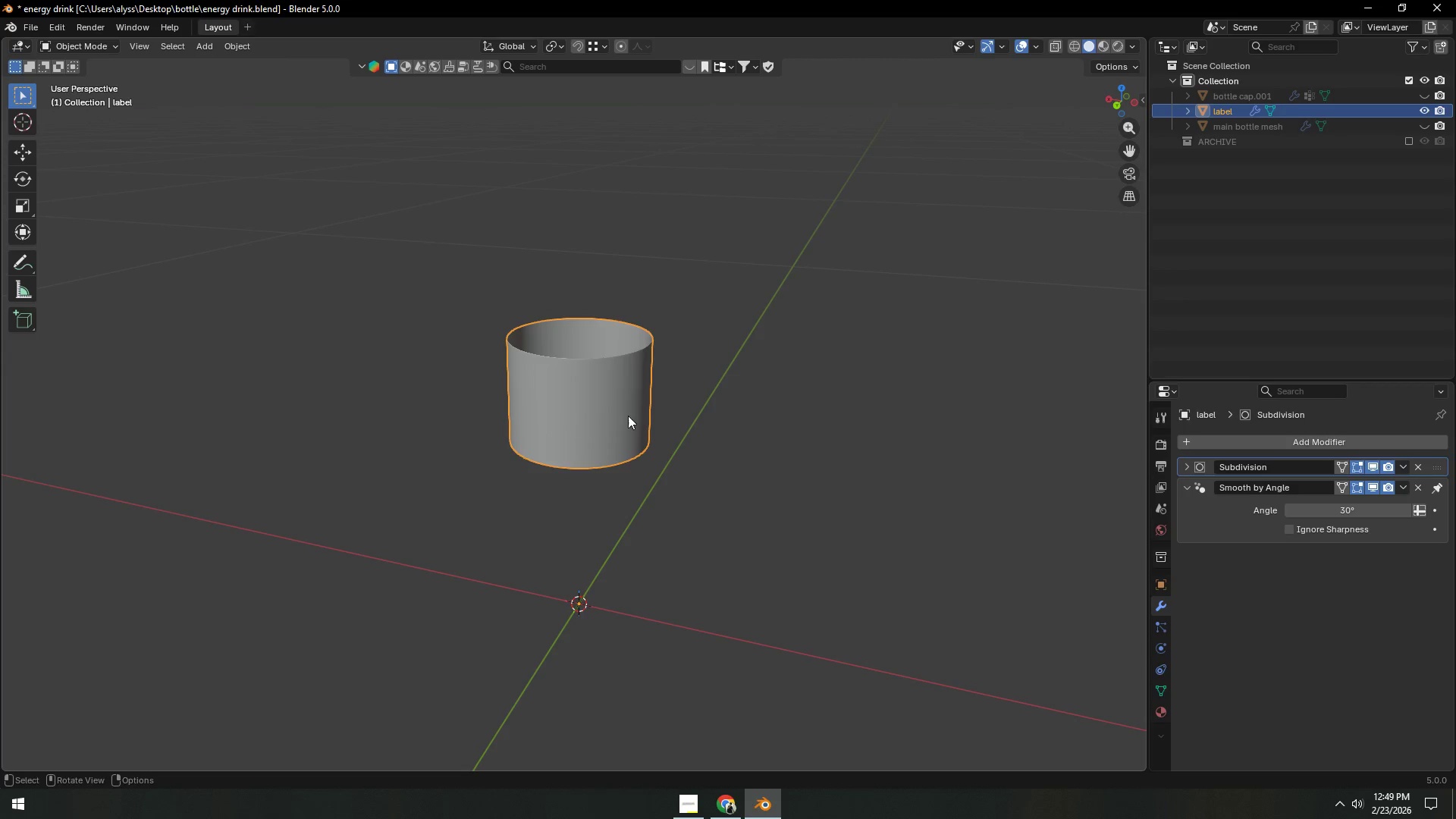 
left_click([722, 402])
 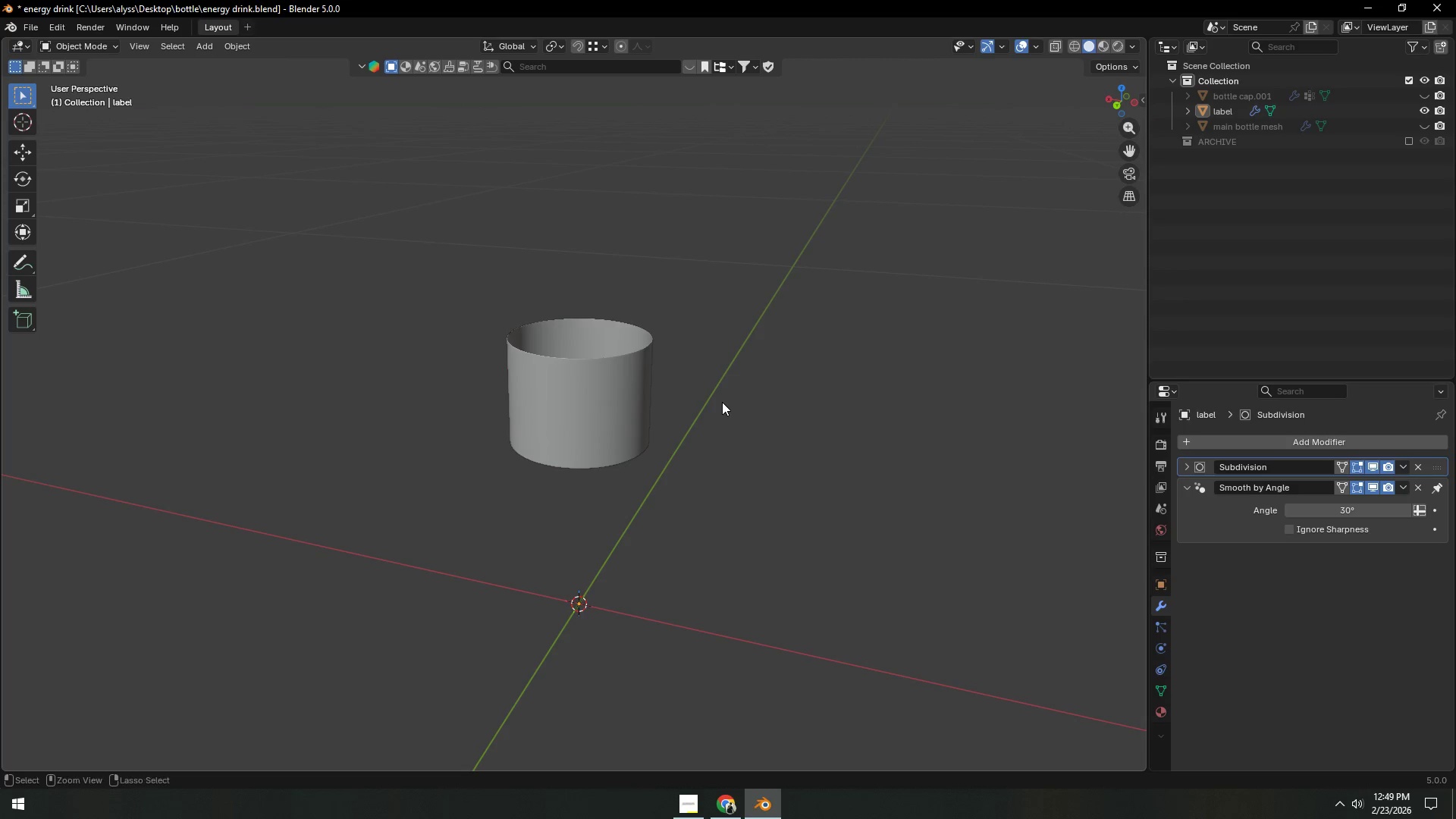 
key(Control+S)
 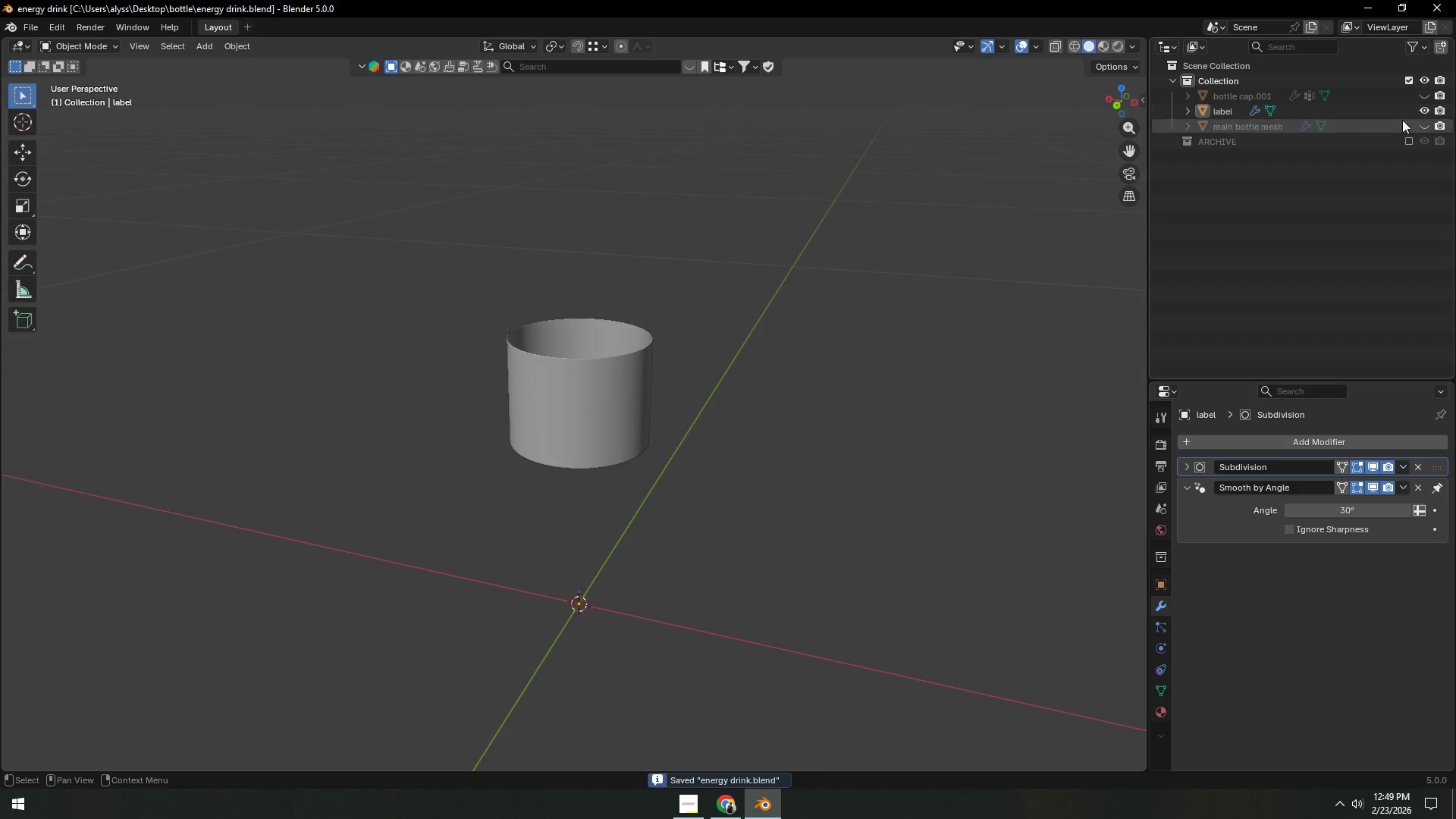 
left_click([1419, 127])
 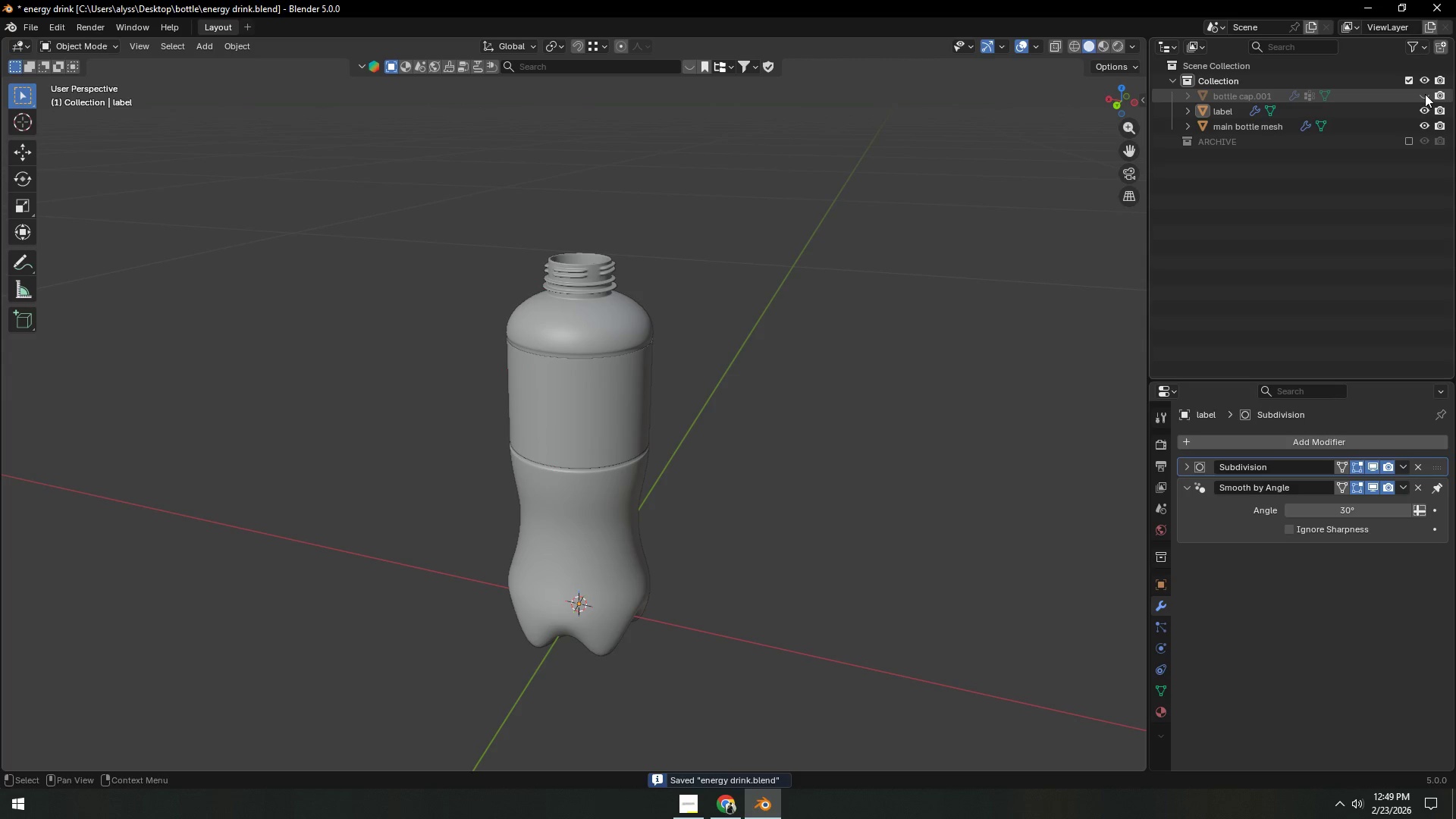 
left_click([1425, 94])
 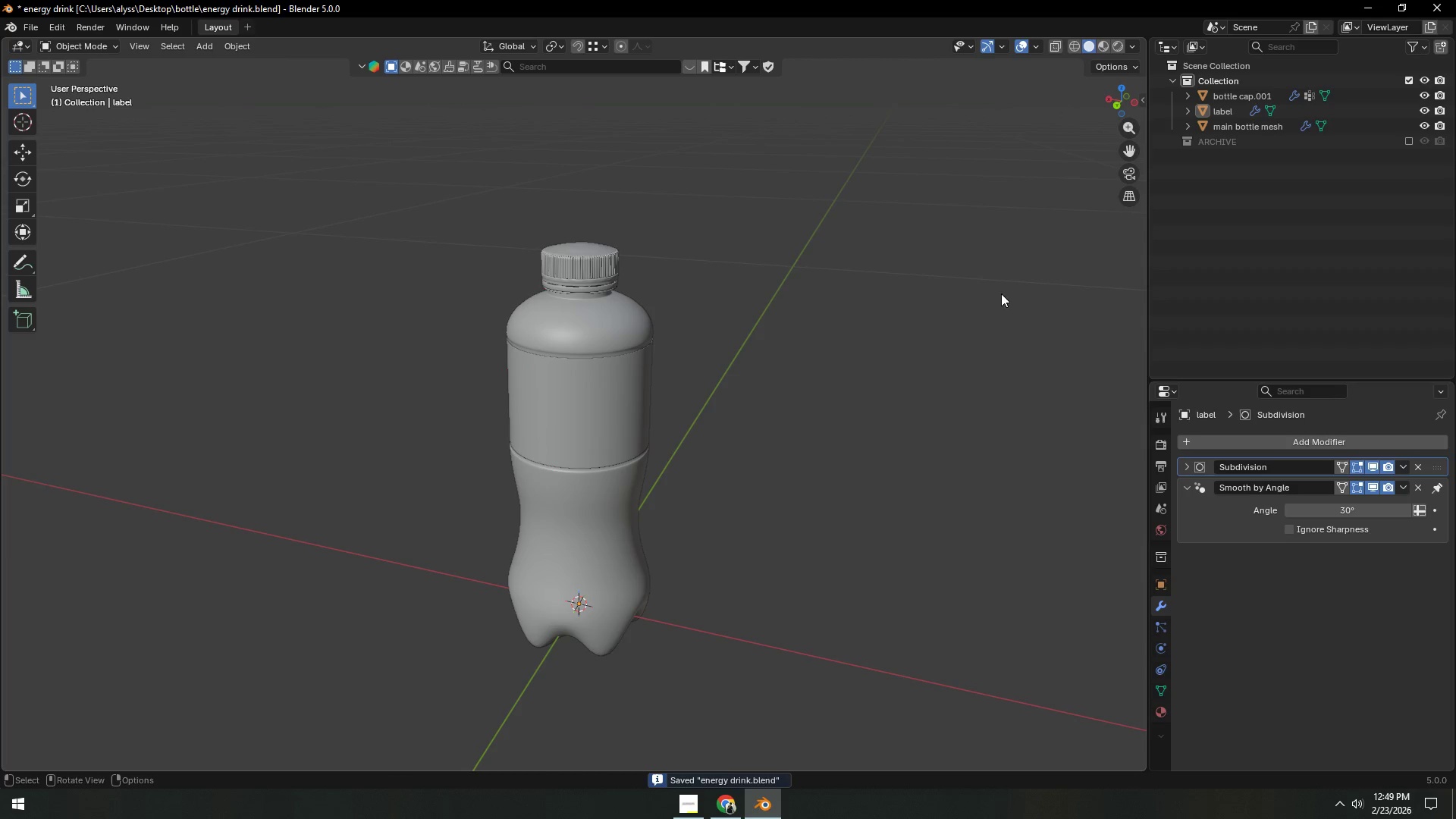 
left_click([820, 356])
 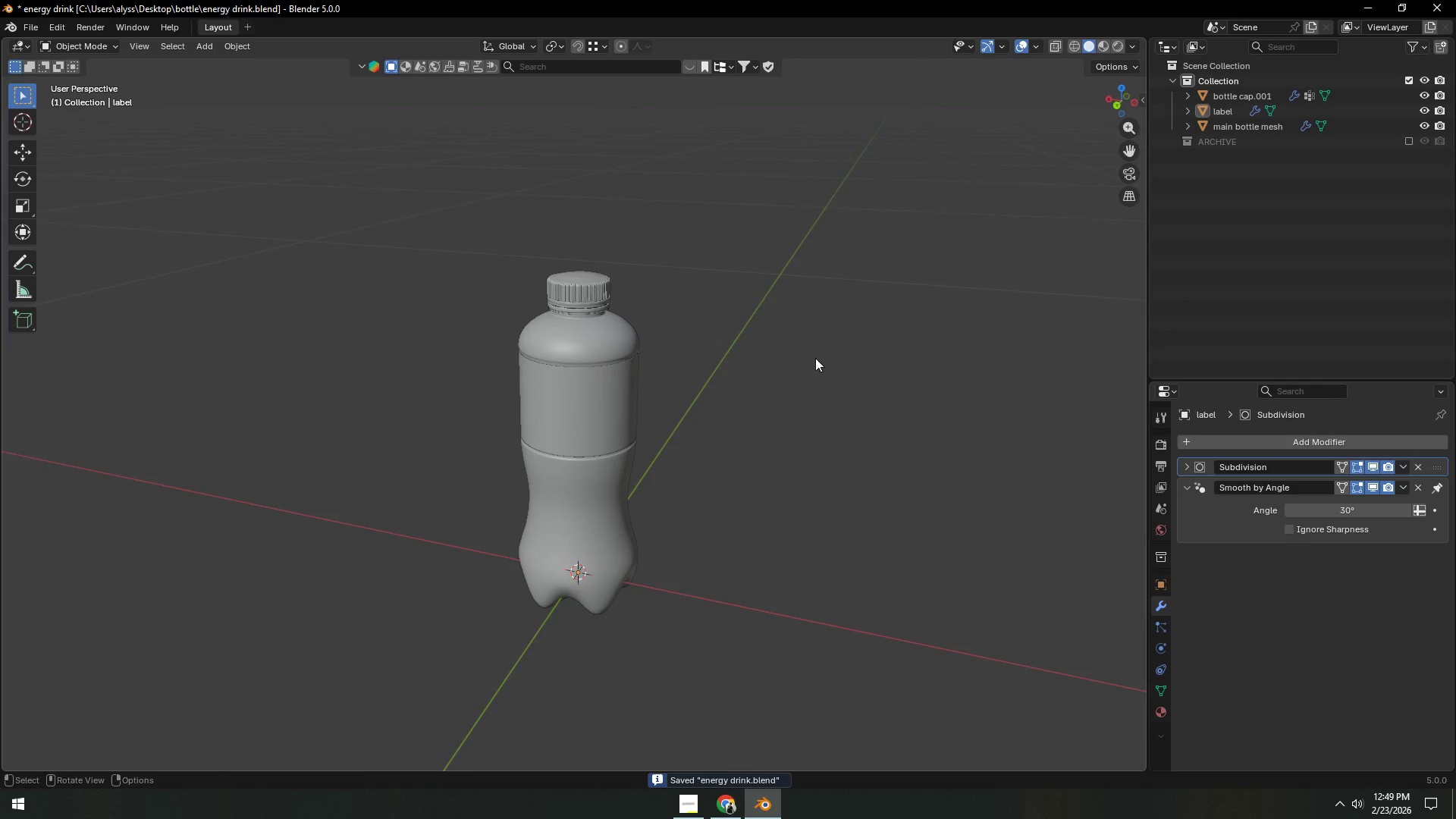 
scroll: coordinate [797, 372], scroll_direction: down, amount: 4.0
 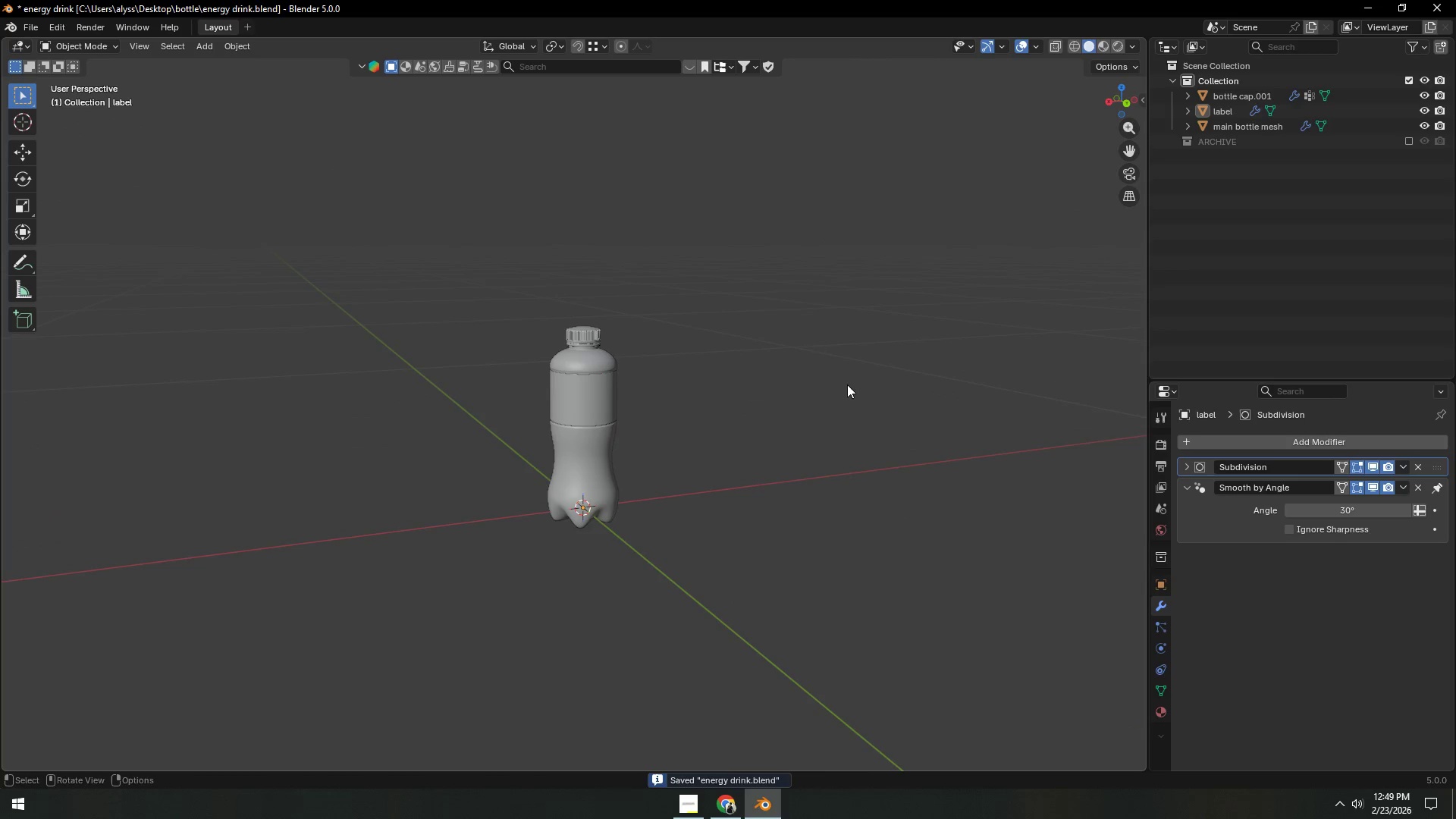 
scroll: coordinate [759, 404], scroll_direction: up, amount: 5.0
 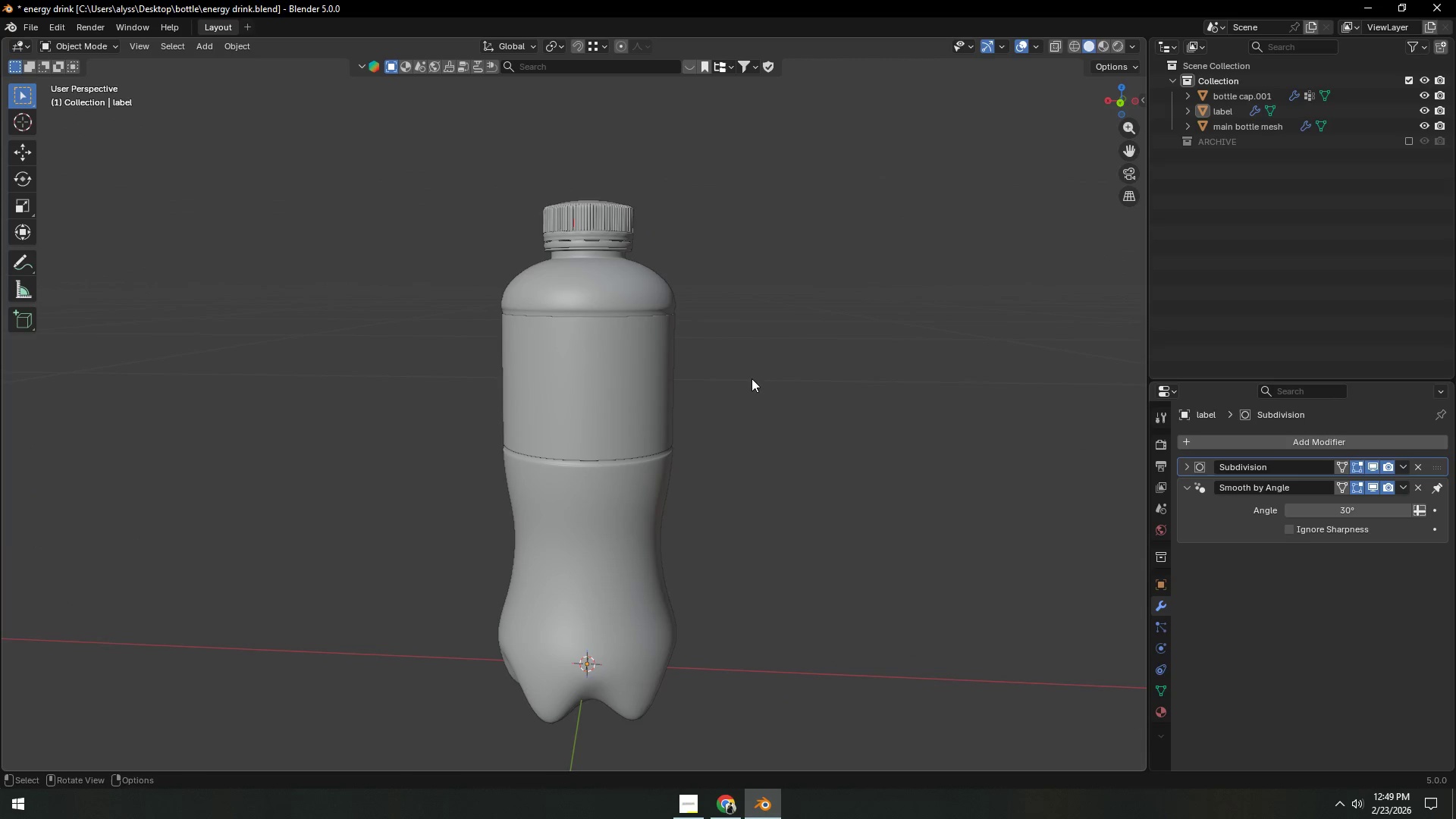 
left_click([623, 221])
 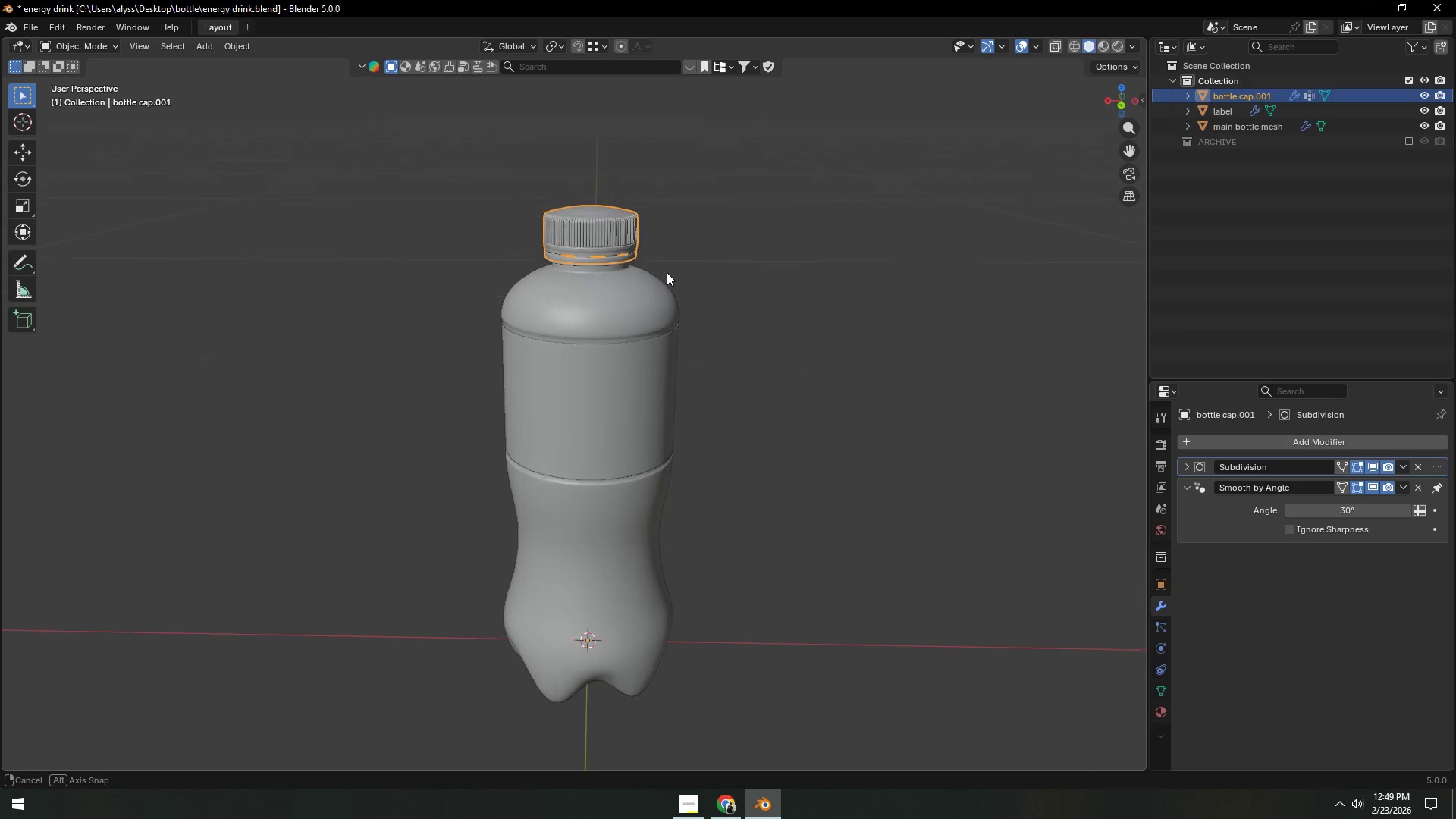 
hold_key(key=ShiftLeft, duration=0.42)
 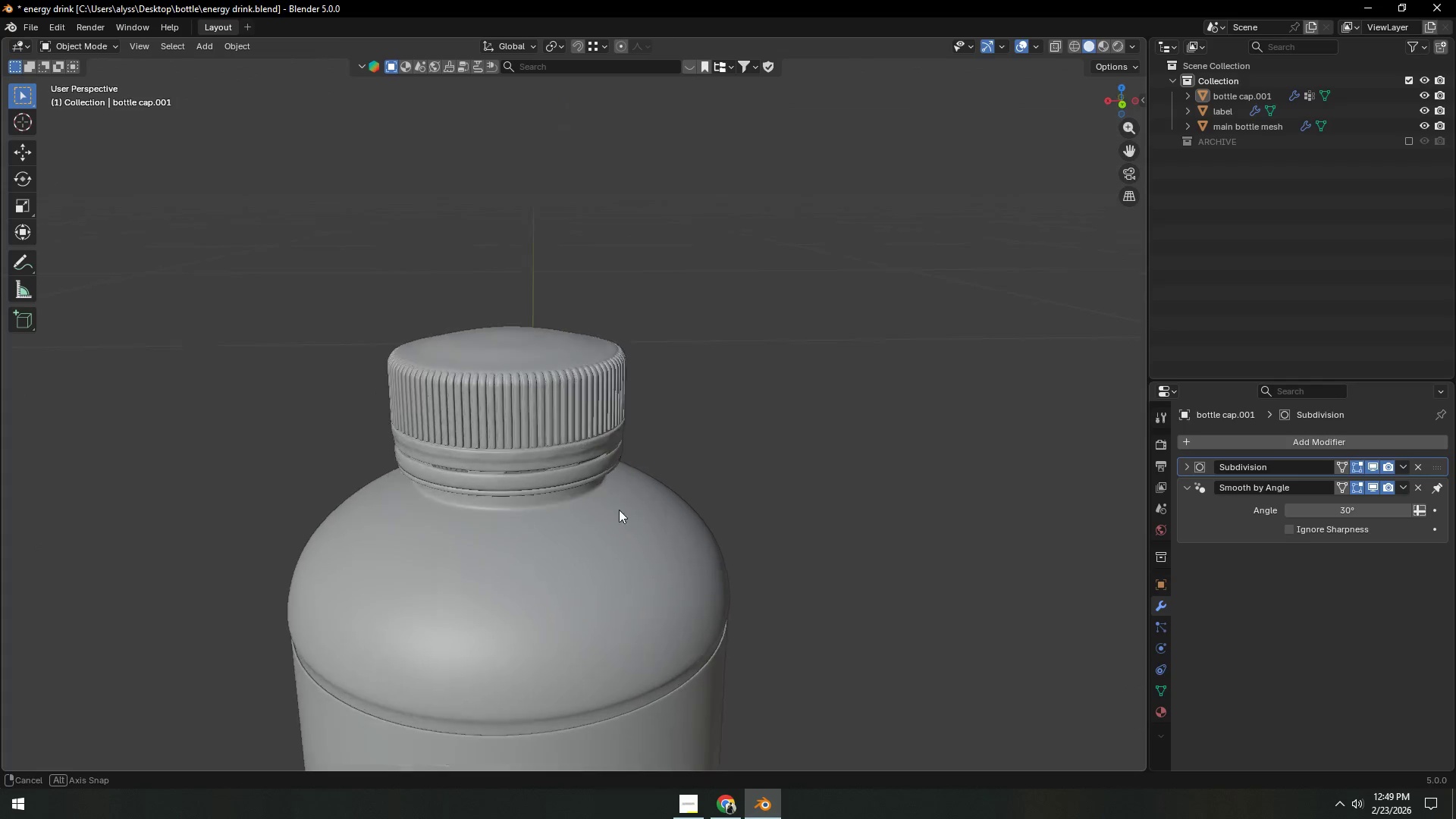 
scroll: coordinate [623, 502], scroll_direction: up, amount: 7.0
 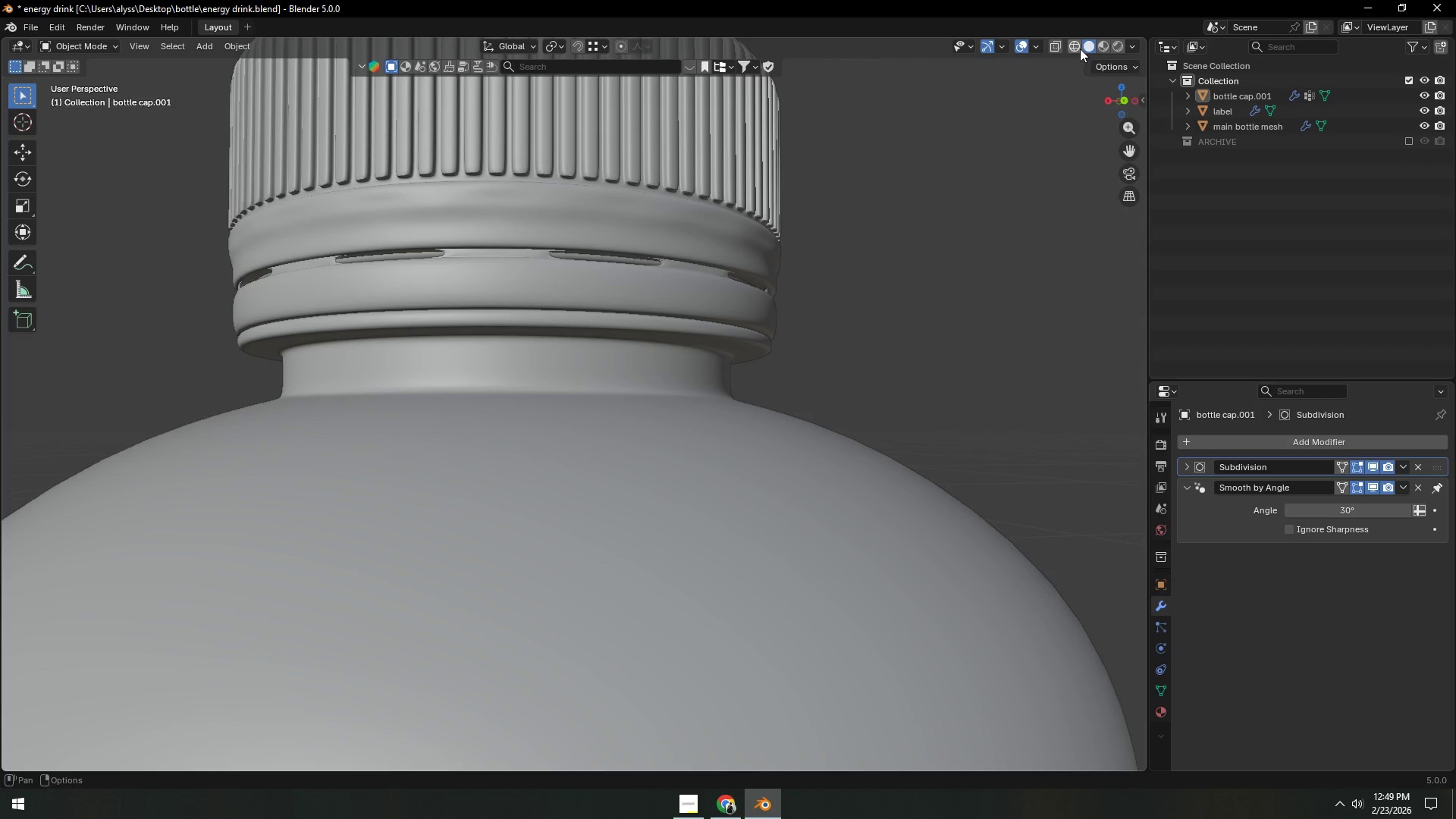 
left_click([1038, 50])
 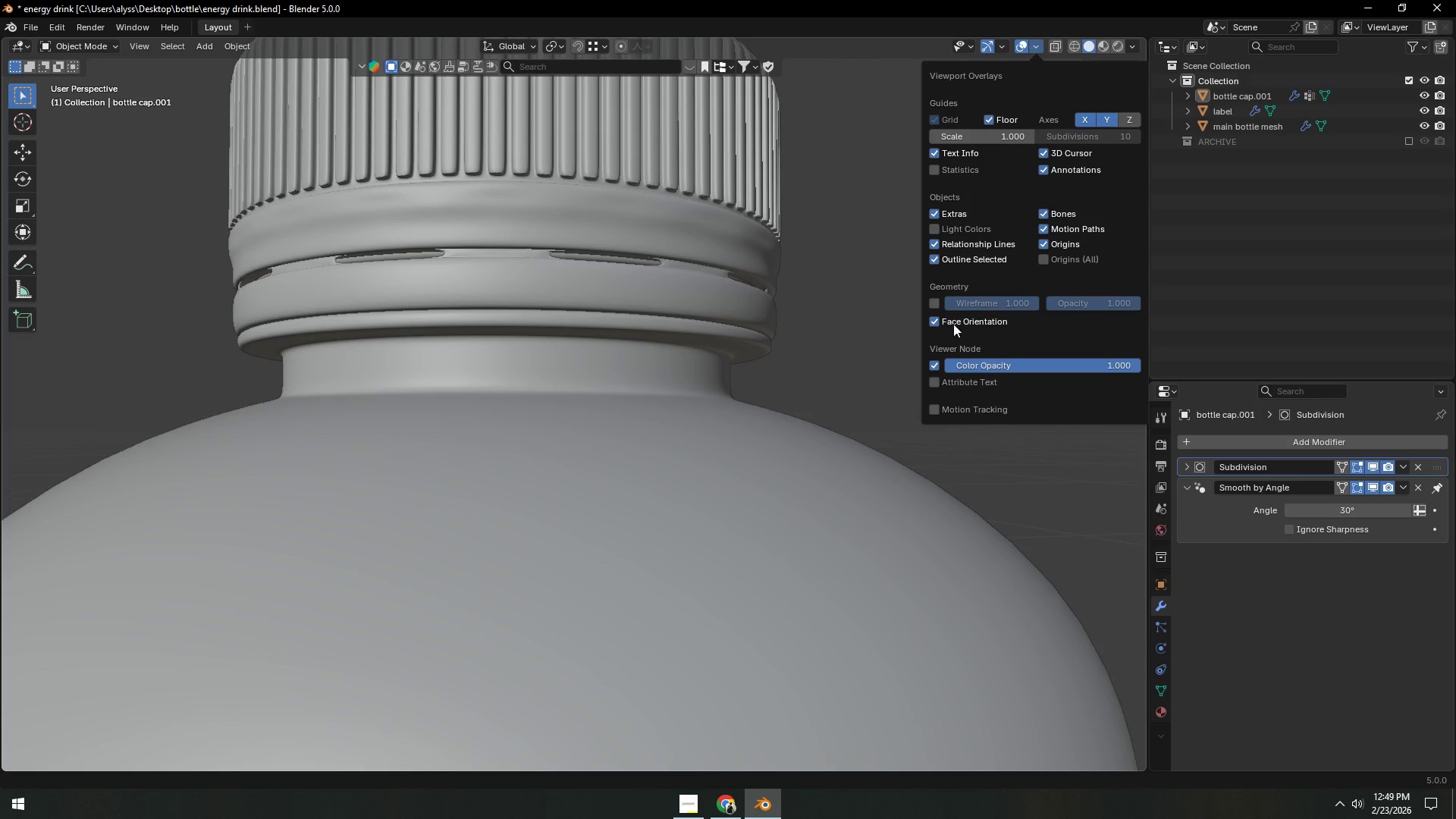 
left_click([934, 318])
 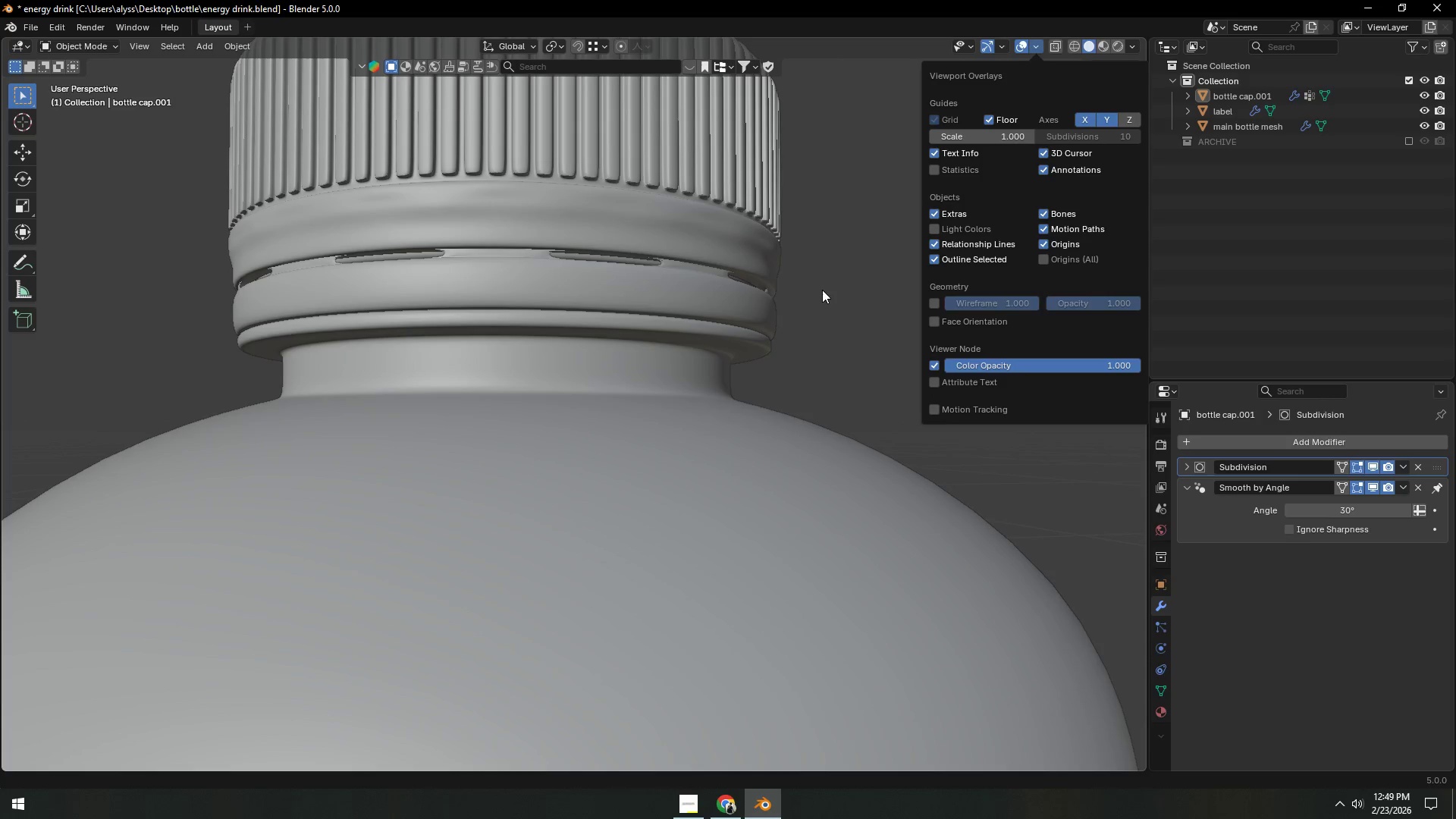 
left_click([819, 282])
 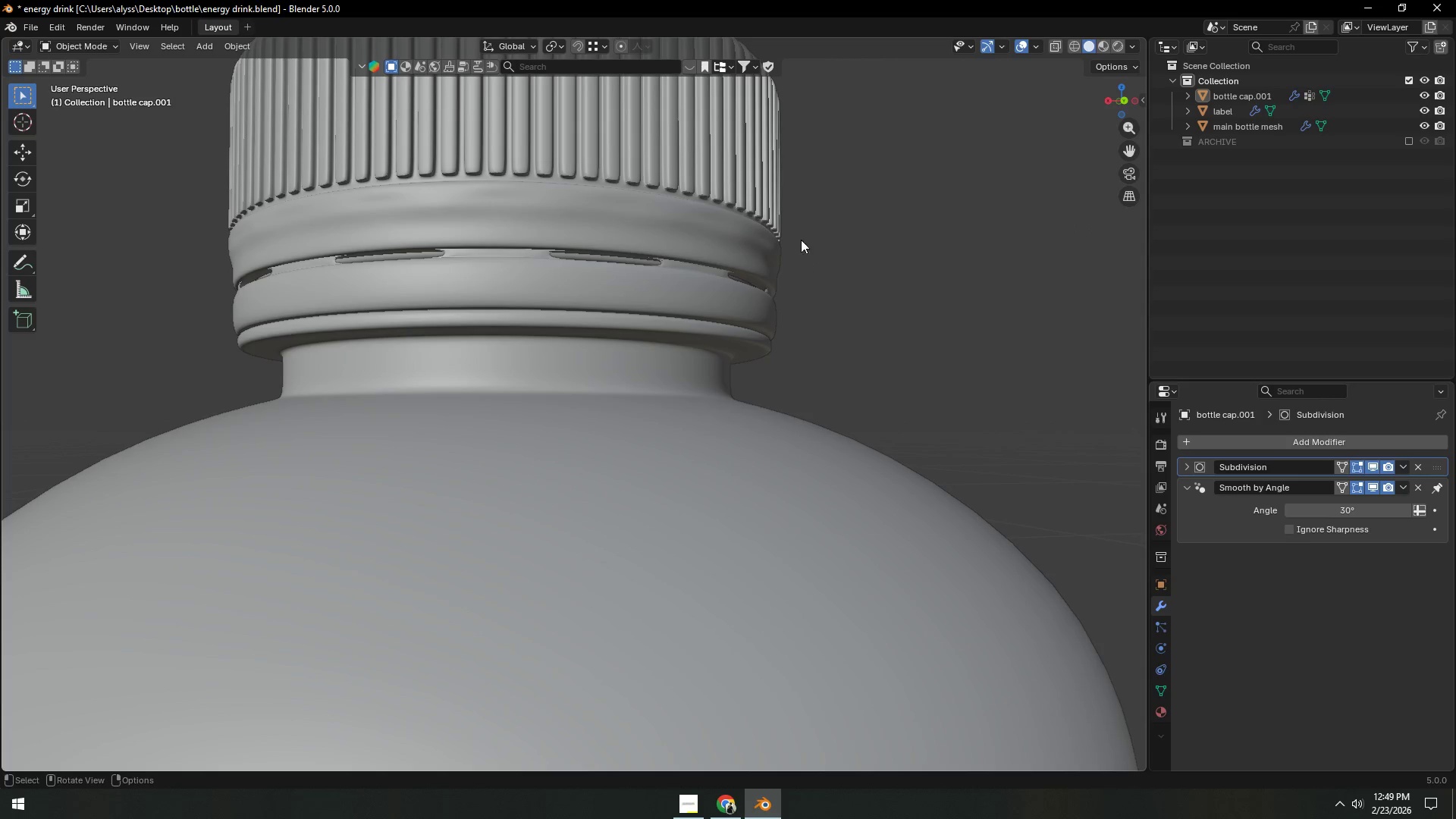 
scroll: coordinate [801, 229], scroll_direction: down, amount: 3.0
 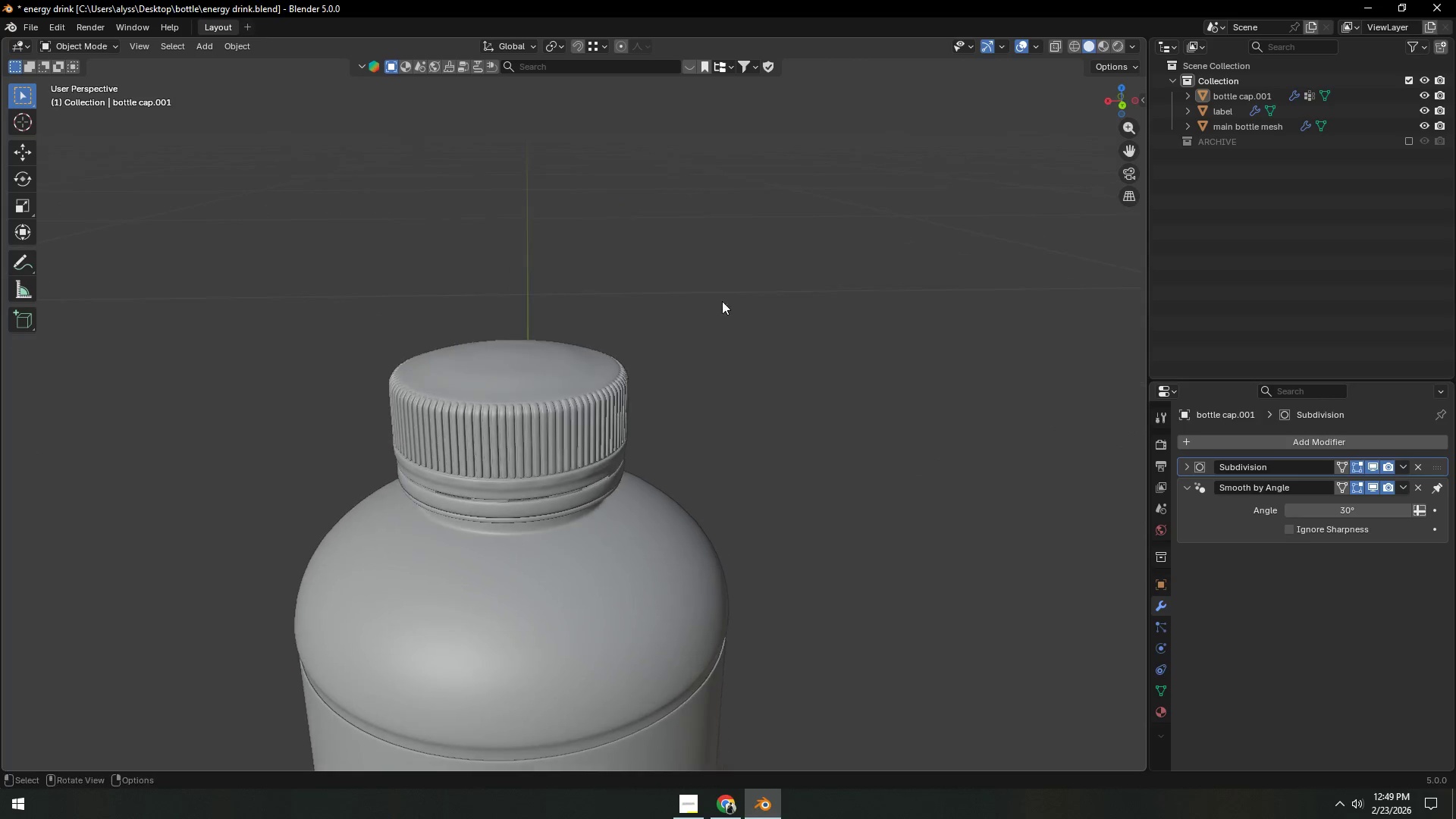 
left_click([562, 386])
 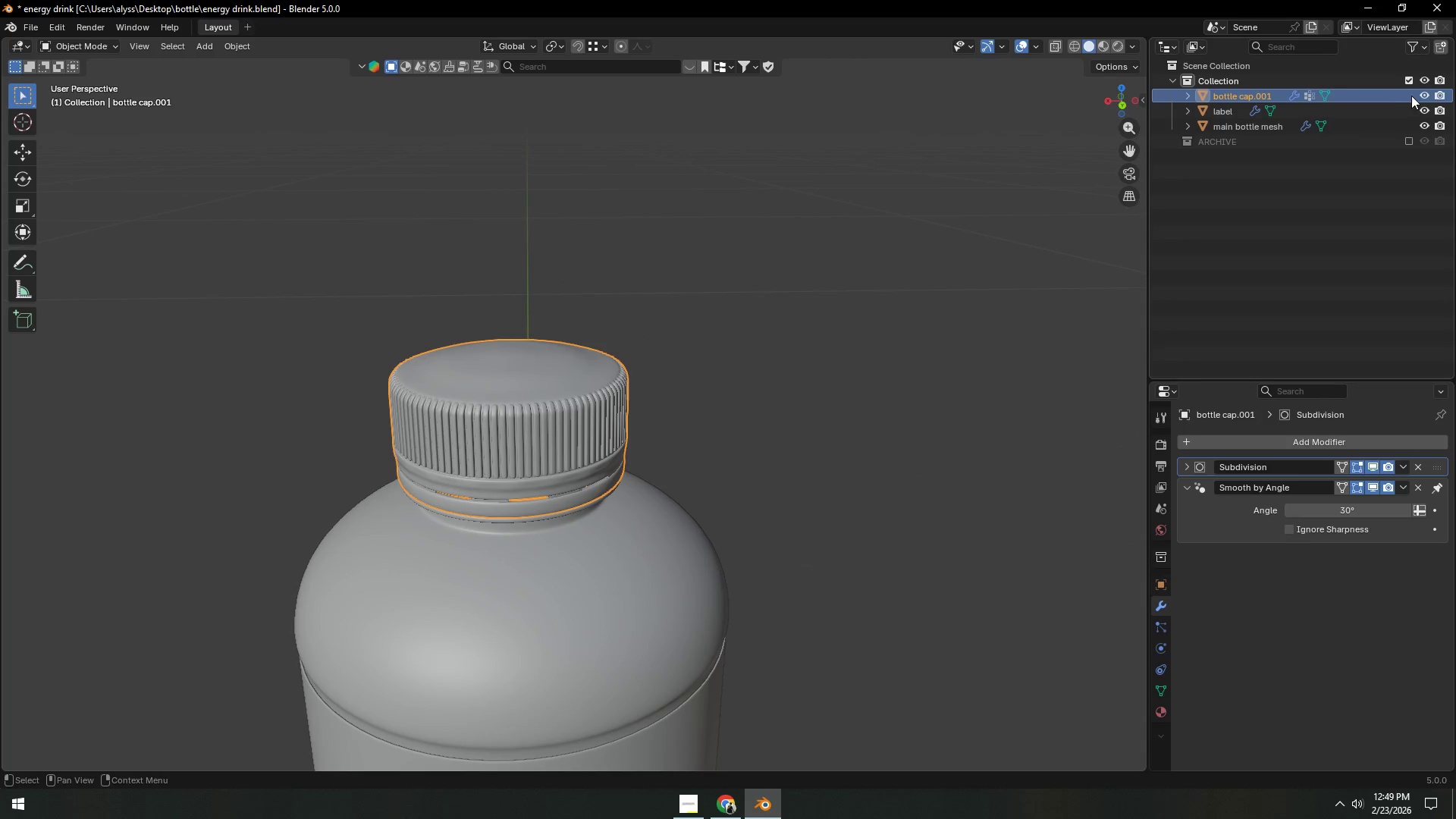 
left_click([1421, 93])
 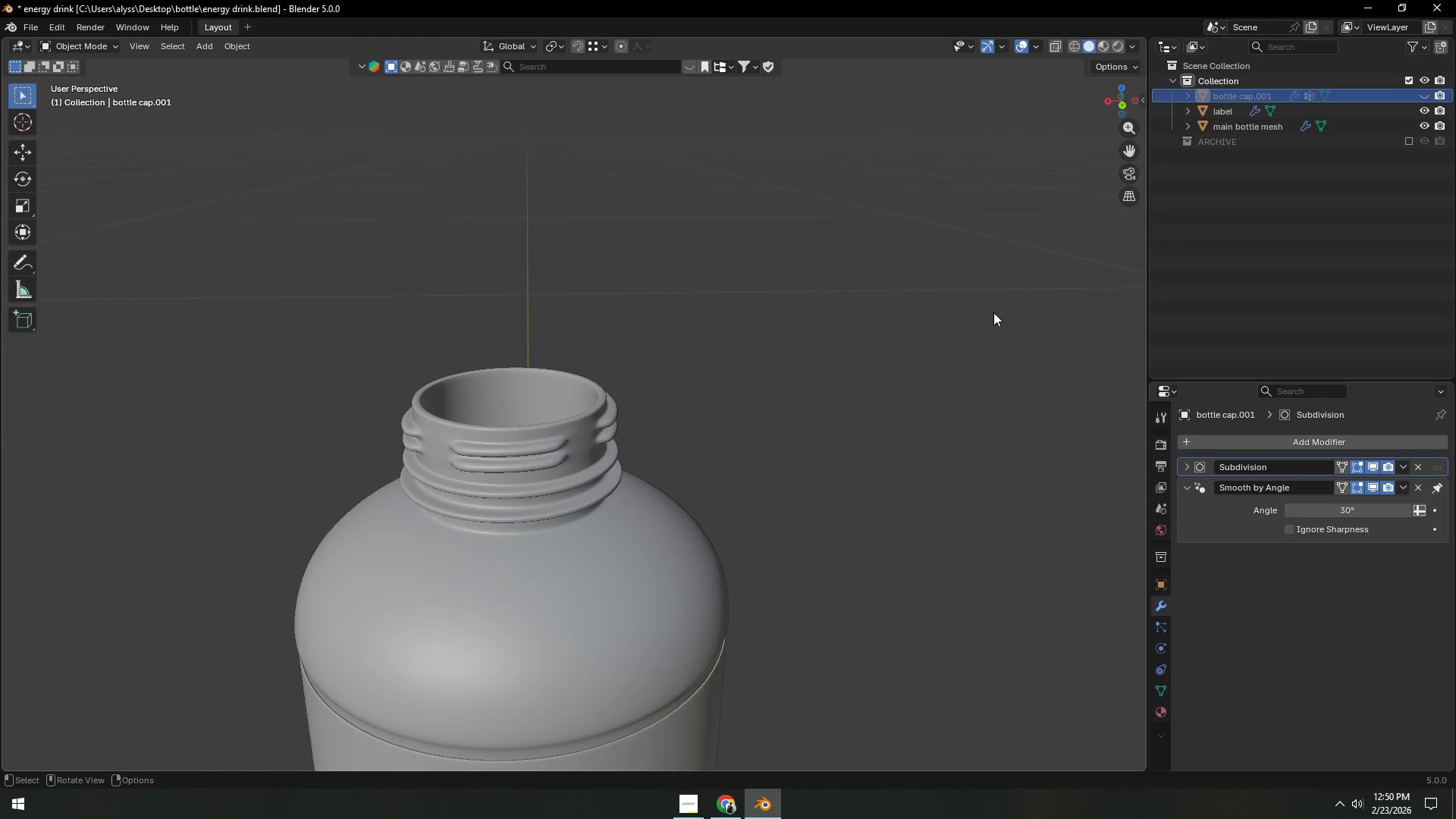 
left_click([735, 416])
 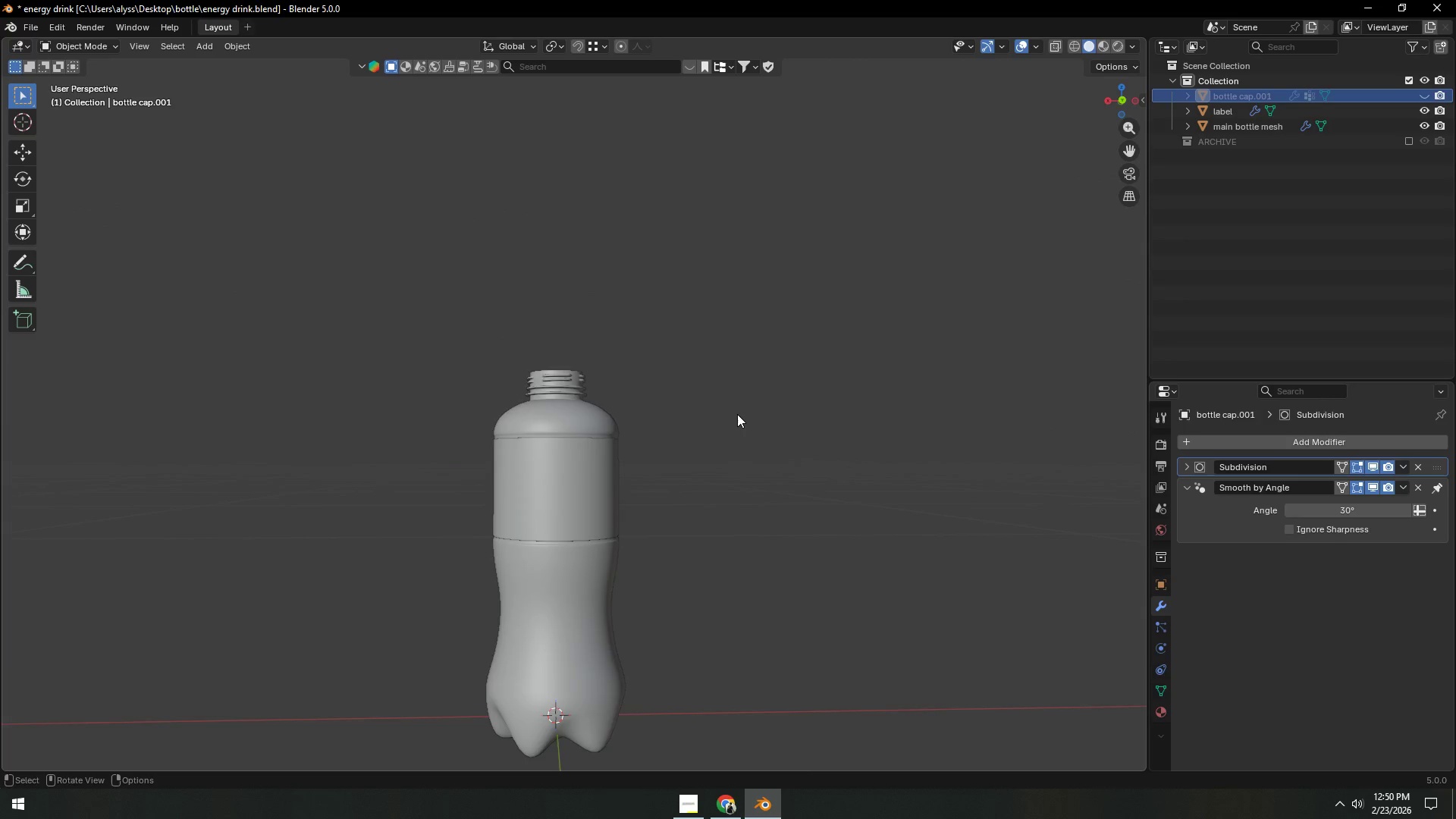 
scroll: coordinate [737, 414], scroll_direction: down, amount: 7.0
 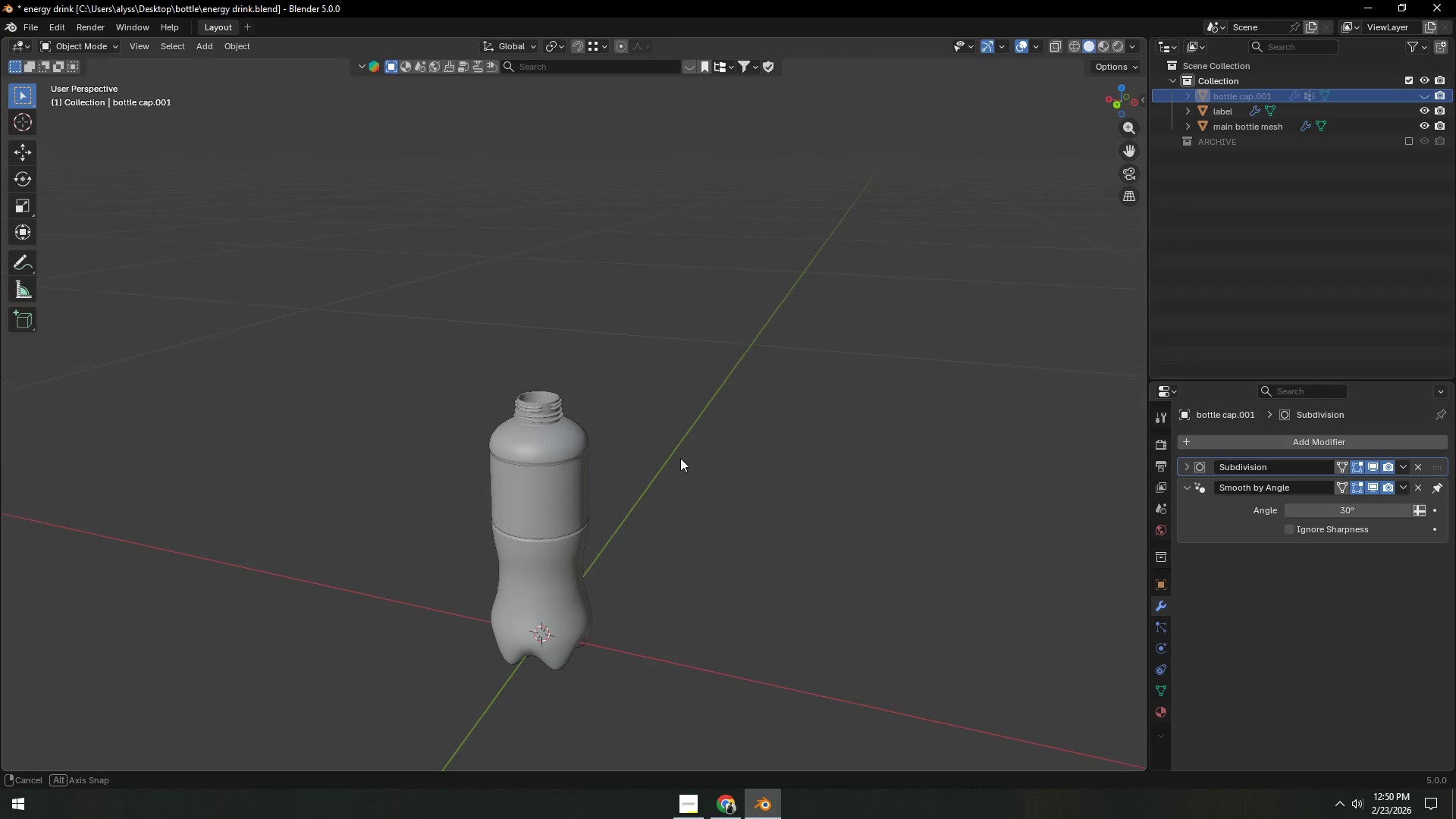 
scroll: coordinate [695, 433], scroll_direction: up, amount: 3.0
 